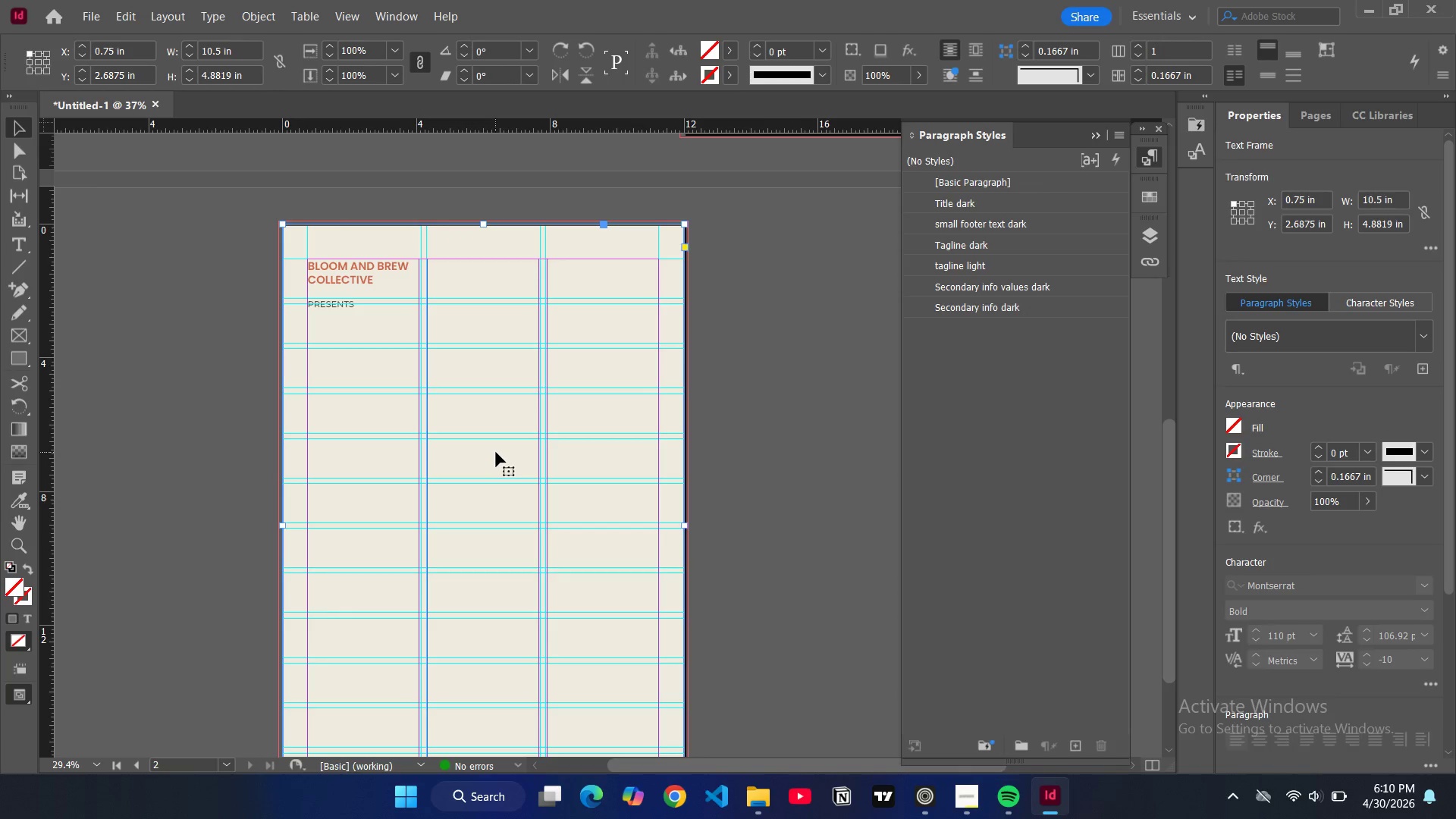 
scroll: coordinate [456, 373], scroll_direction: down, amount: 11.0
 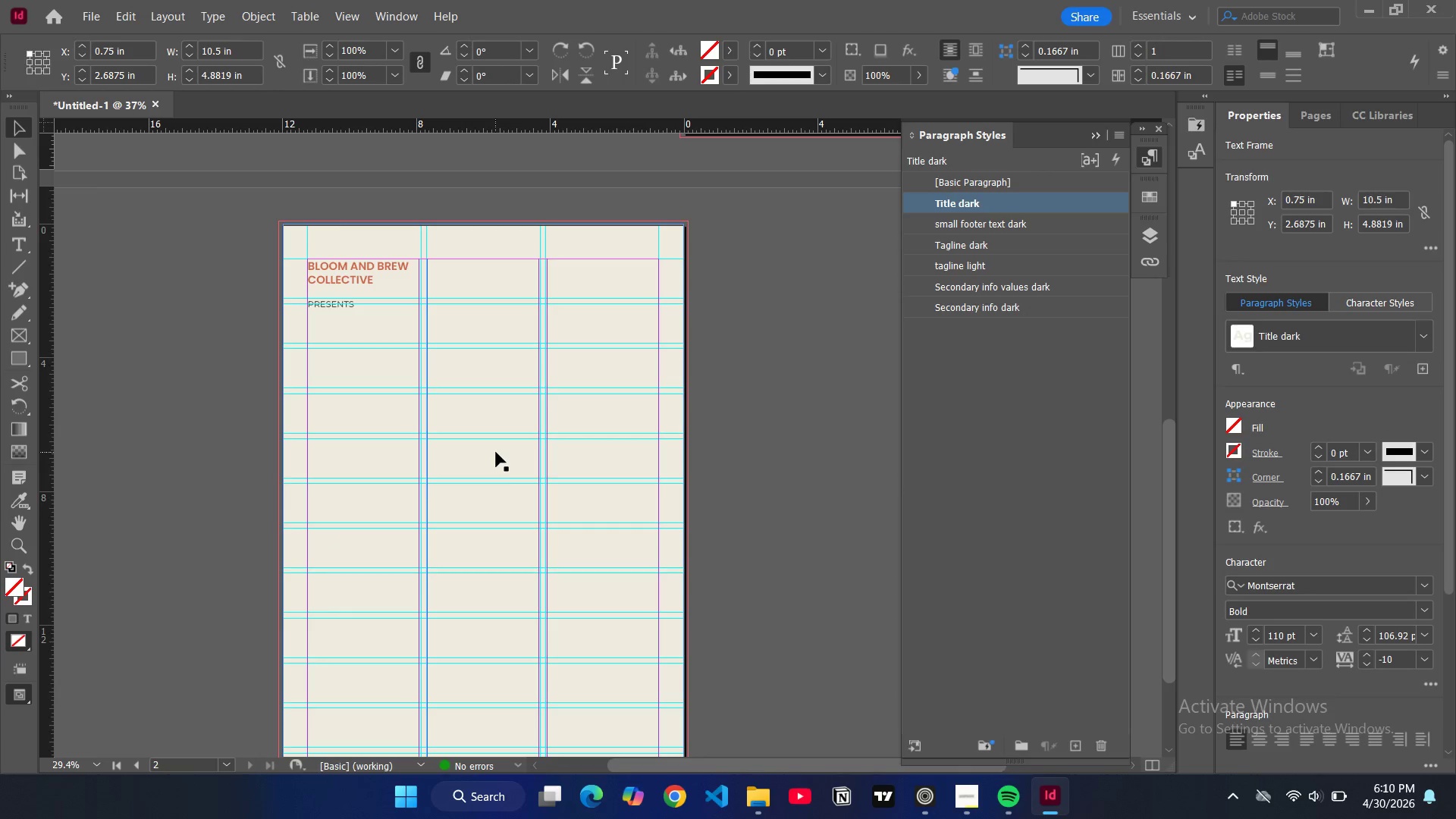 
key(Control+V)
 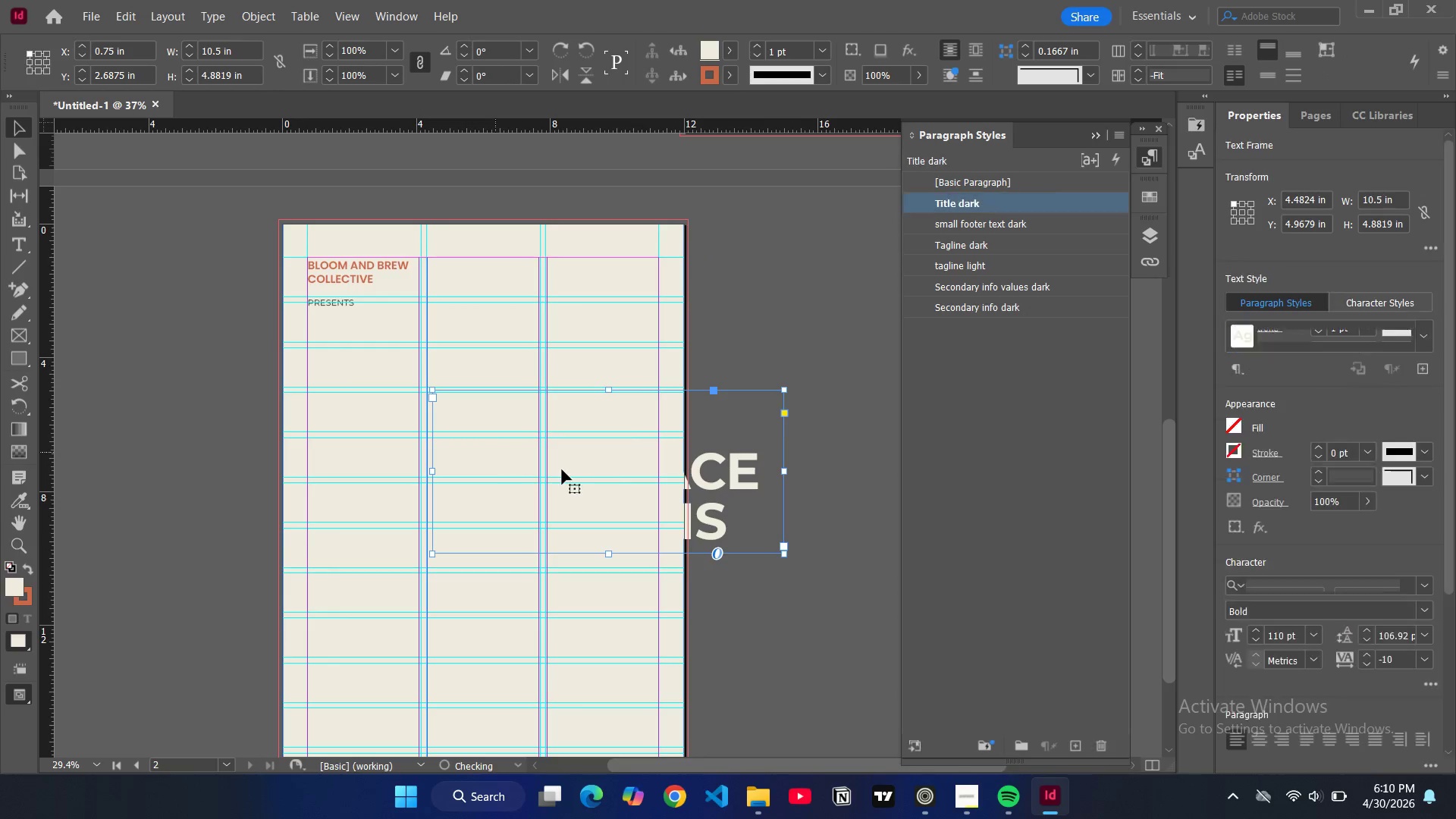 
left_click_drag(start_coordinate=[560, 476], to_coordinate=[438, 410])
 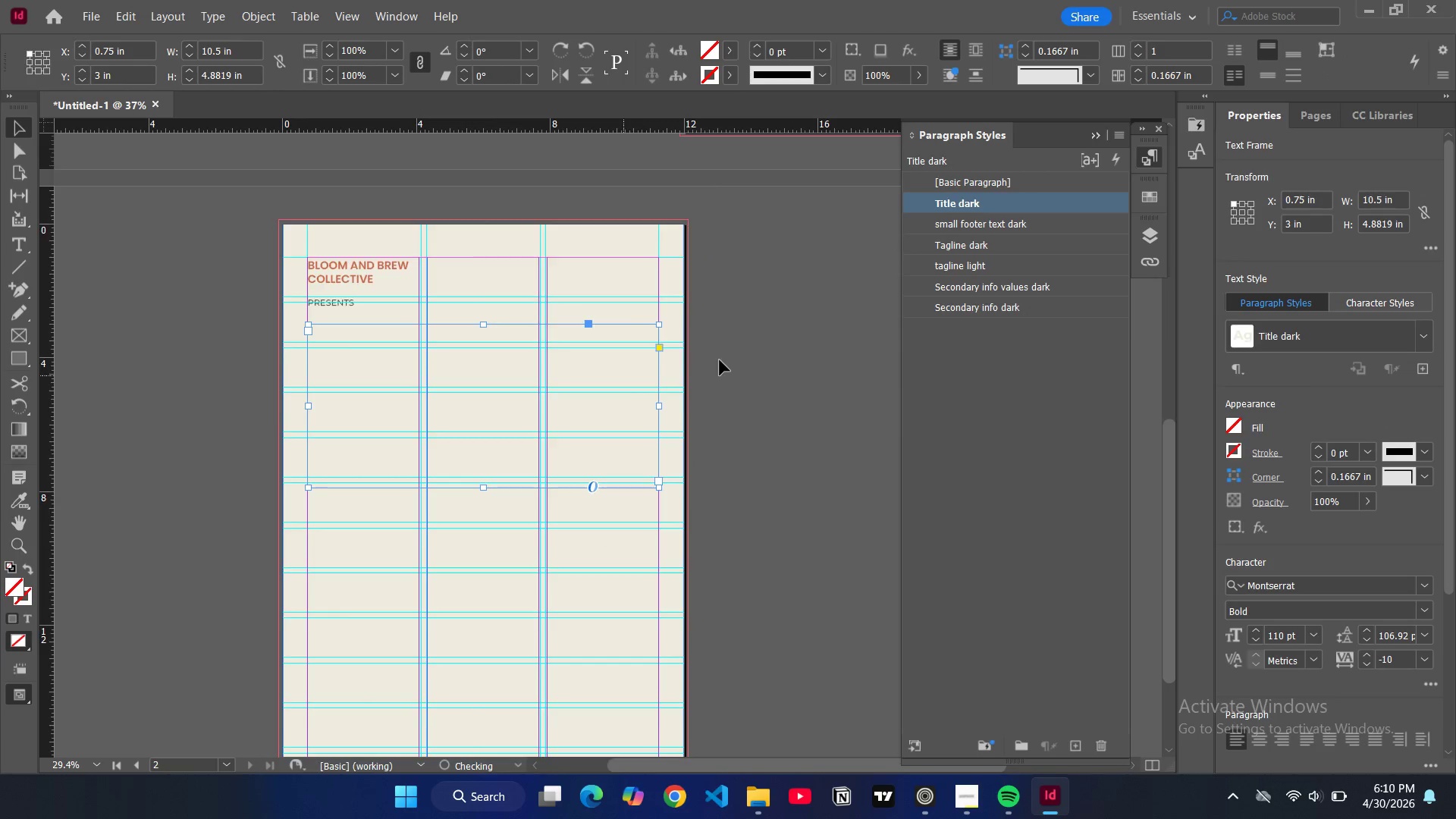 
scroll: coordinate [720, 360], scroll_direction: up, amount: 12.0
 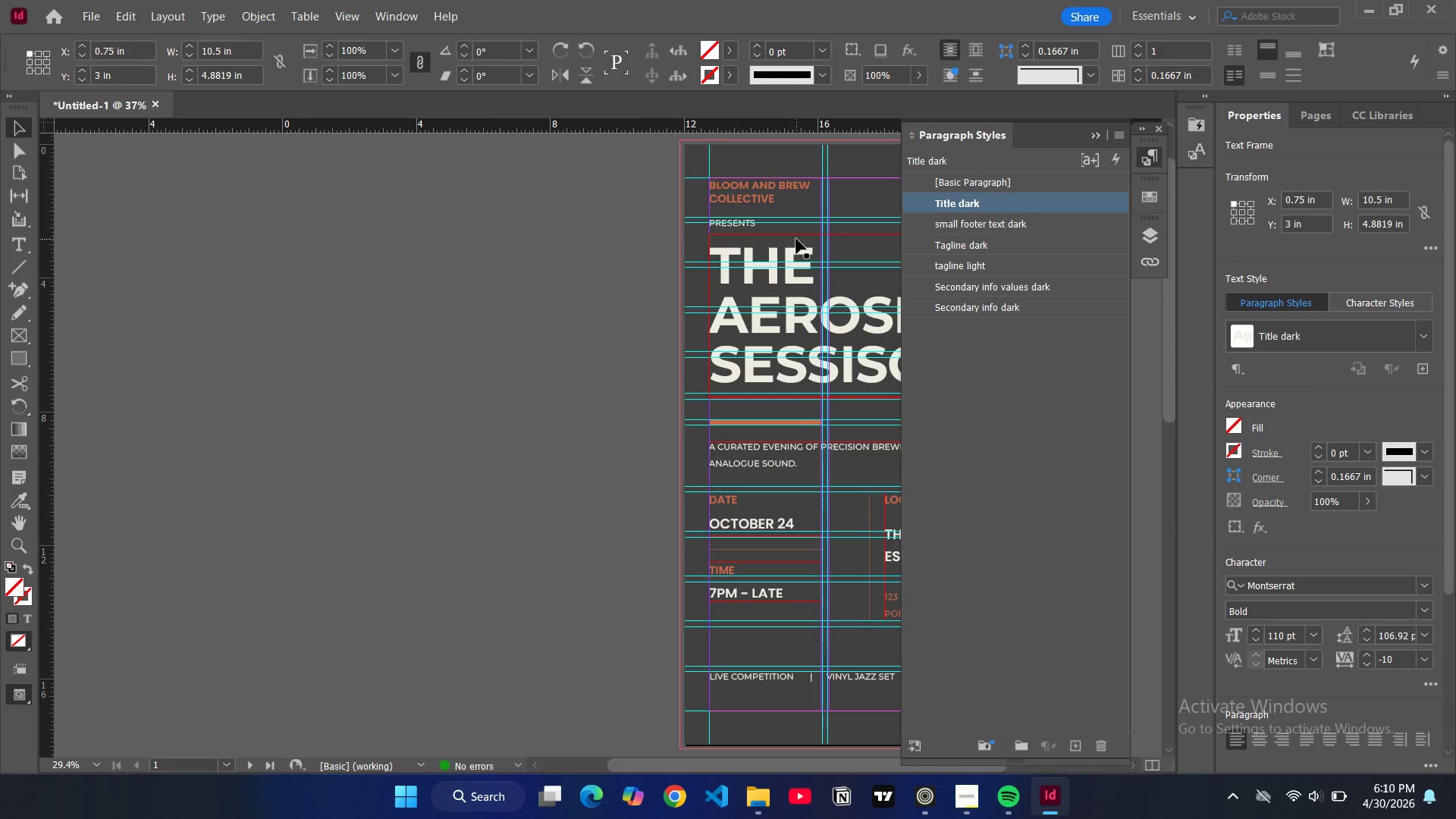 
left_click([796, 239])
 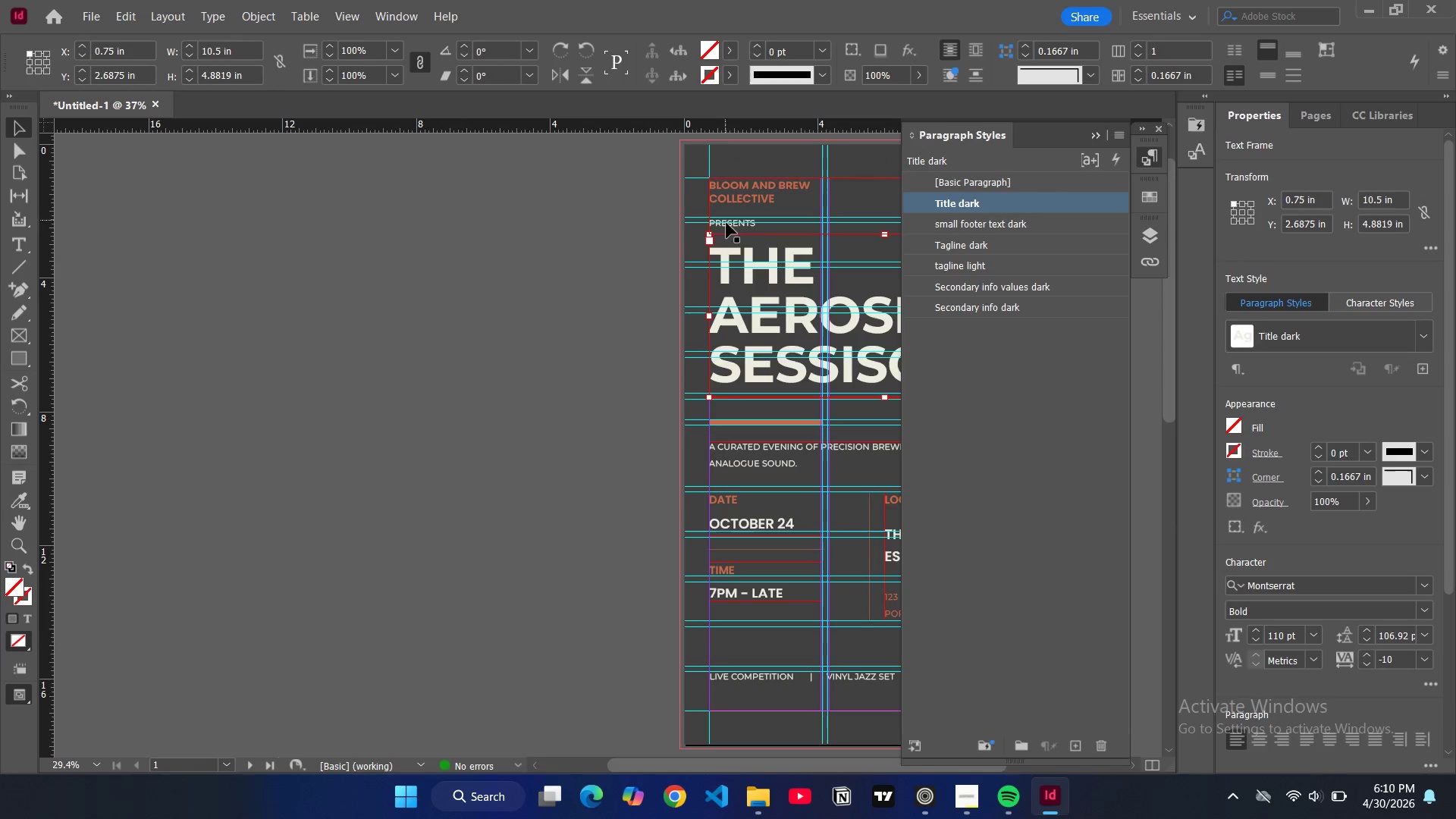 
left_click([736, 227])
 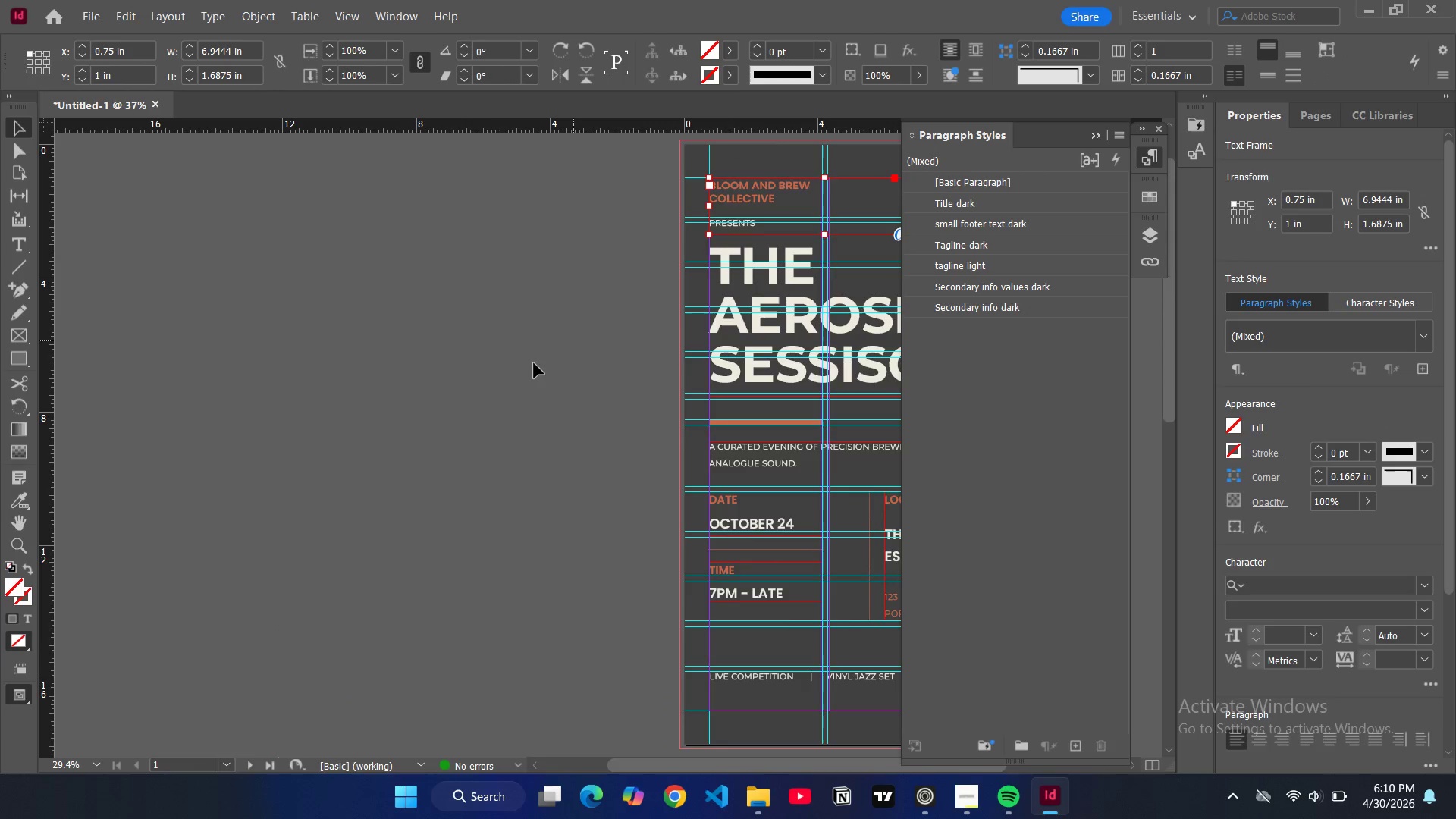 
scroll: coordinate [528, 364], scroll_direction: down, amount: 11.0
 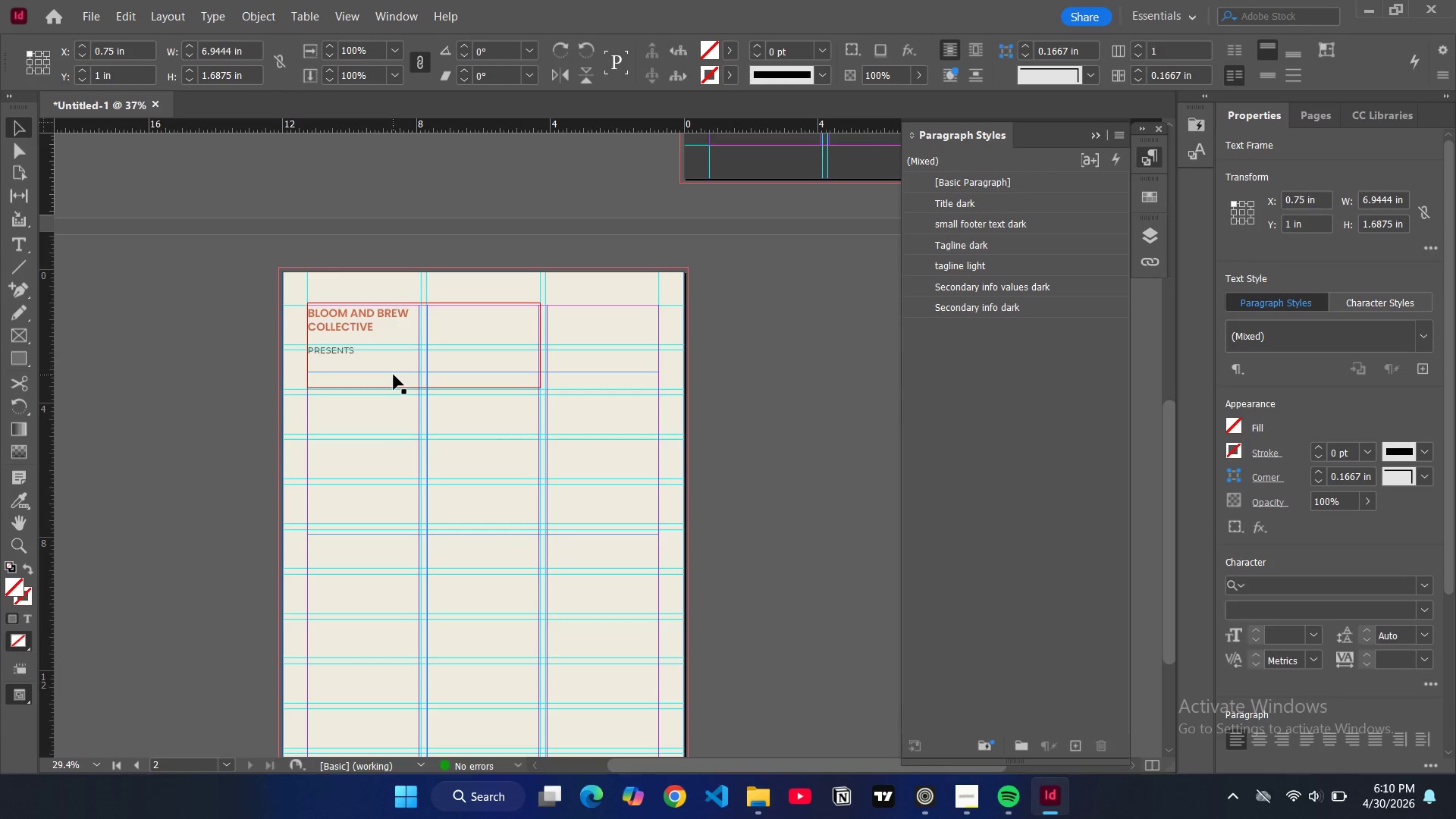 
left_click([394, 376])
 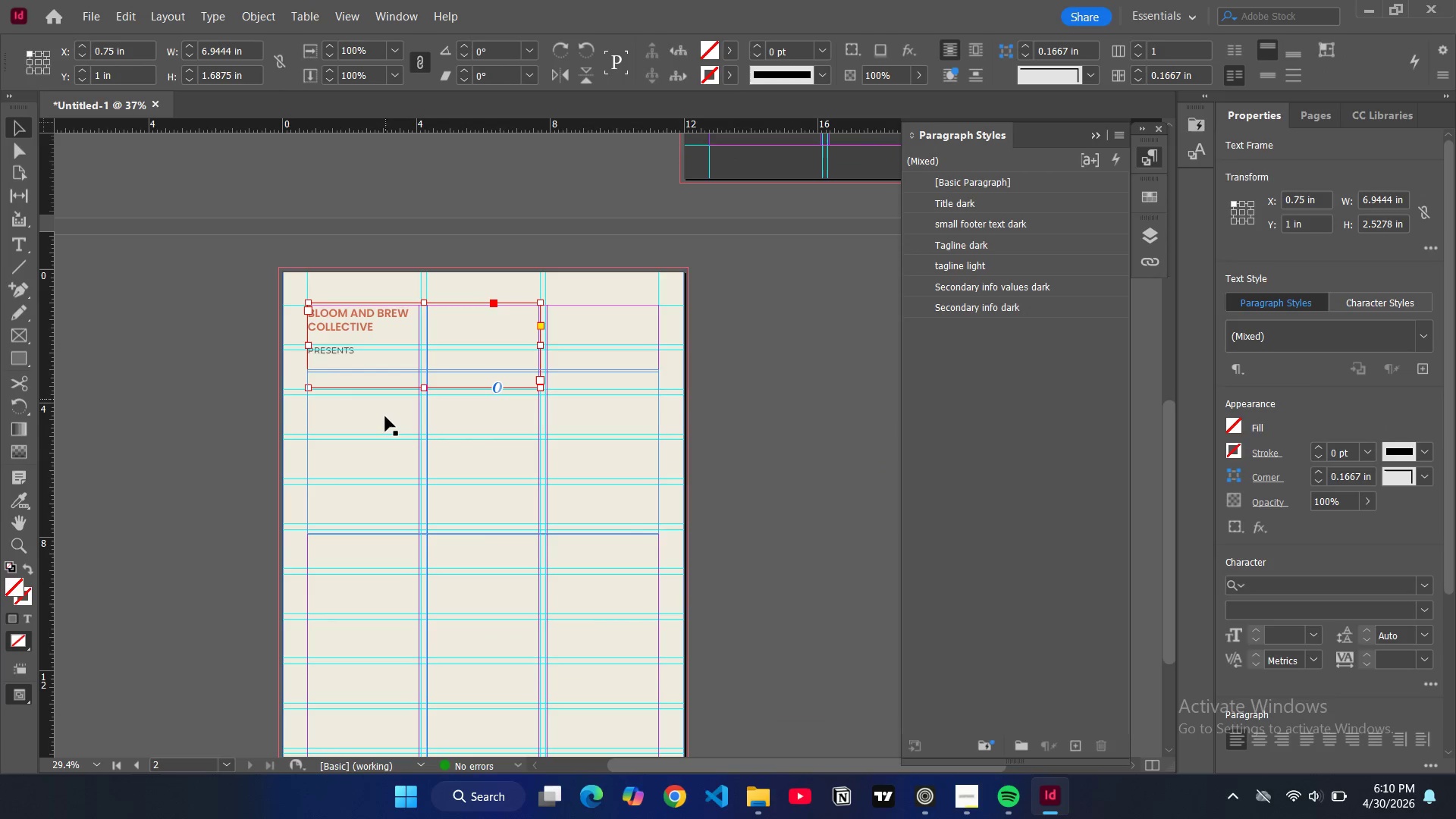 
left_click([385, 416])
 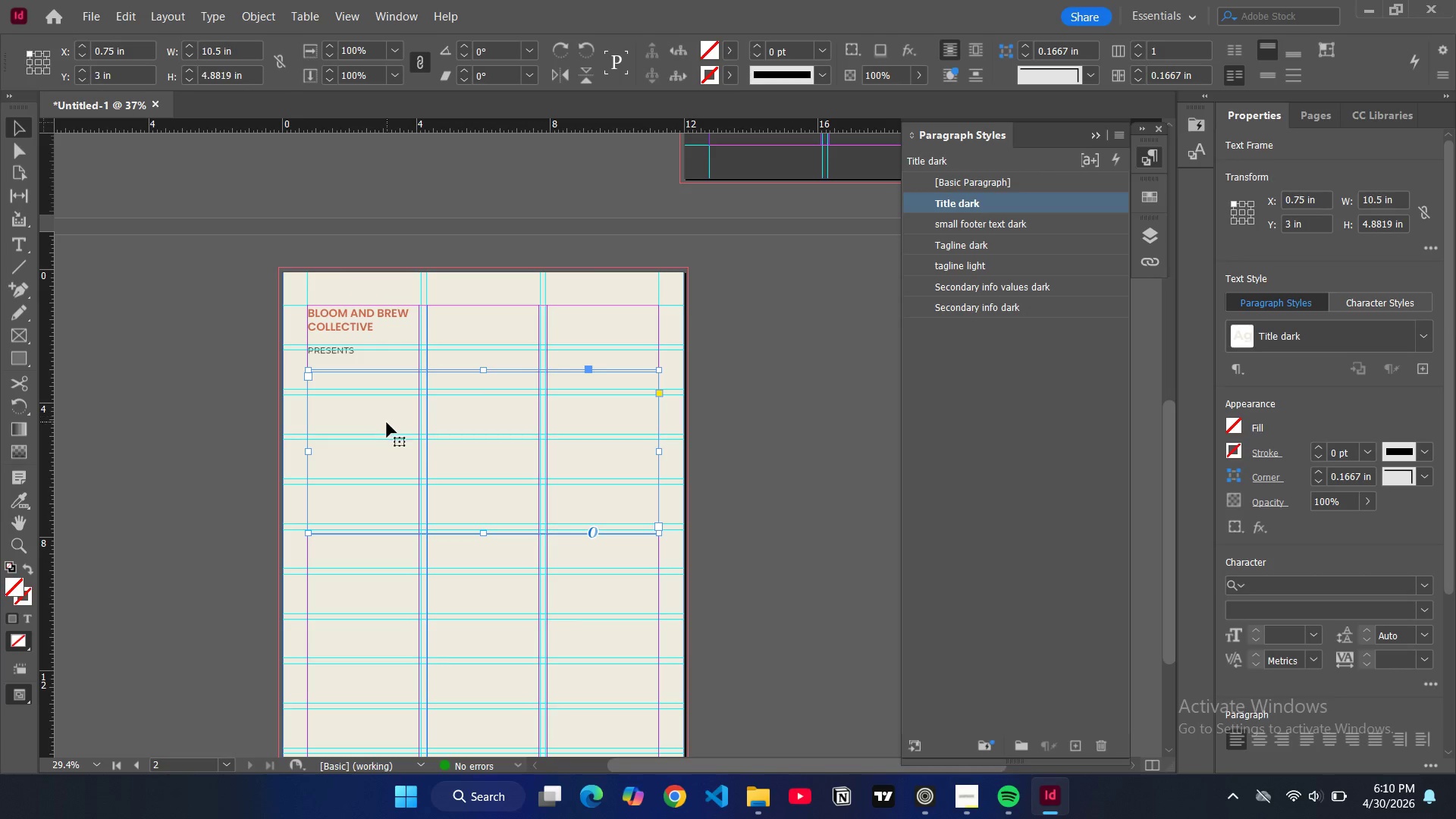 
left_click_drag(start_coordinate=[387, 422], to_coordinate=[388, 442])
 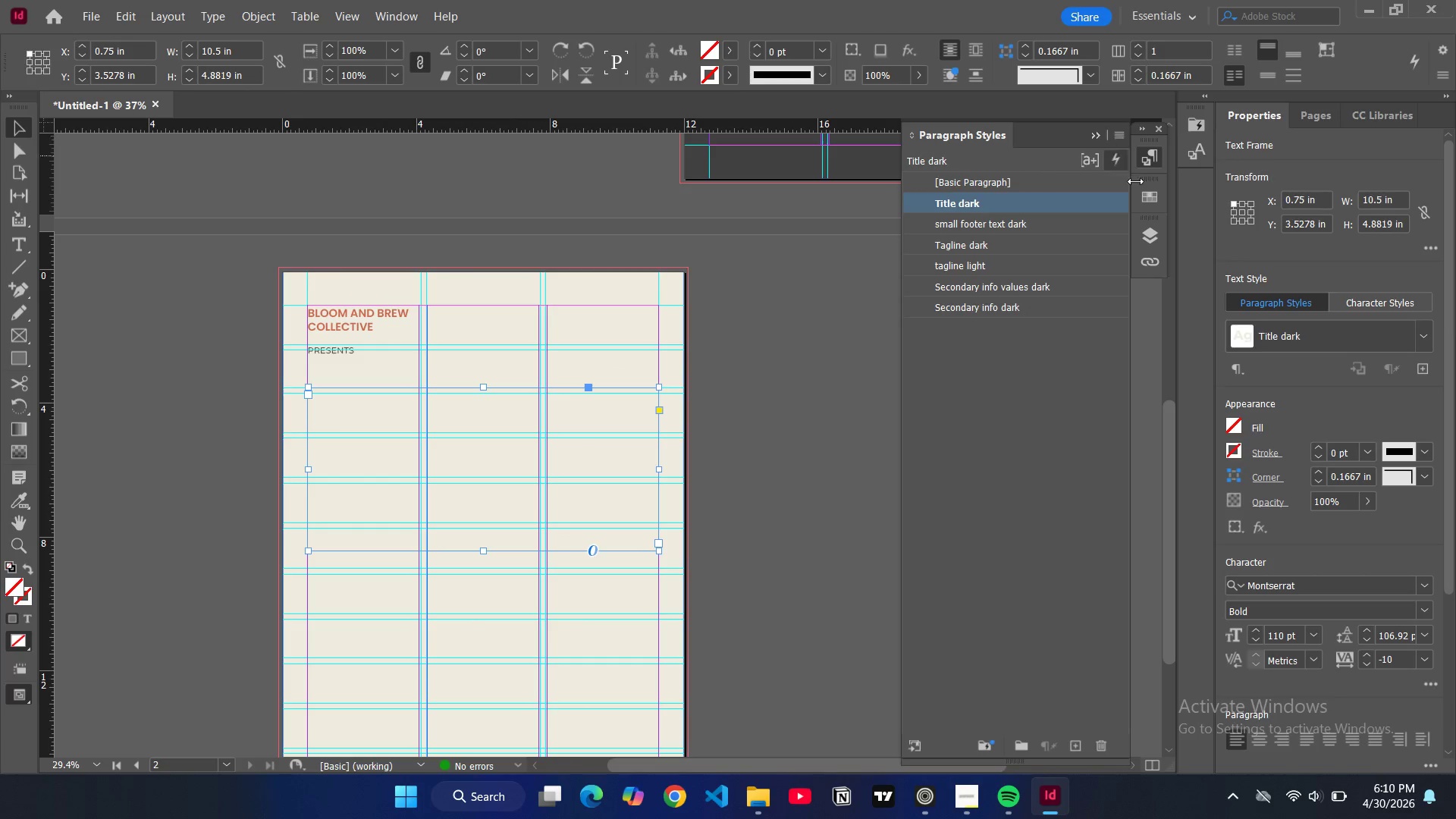 
left_click([1145, 230])
 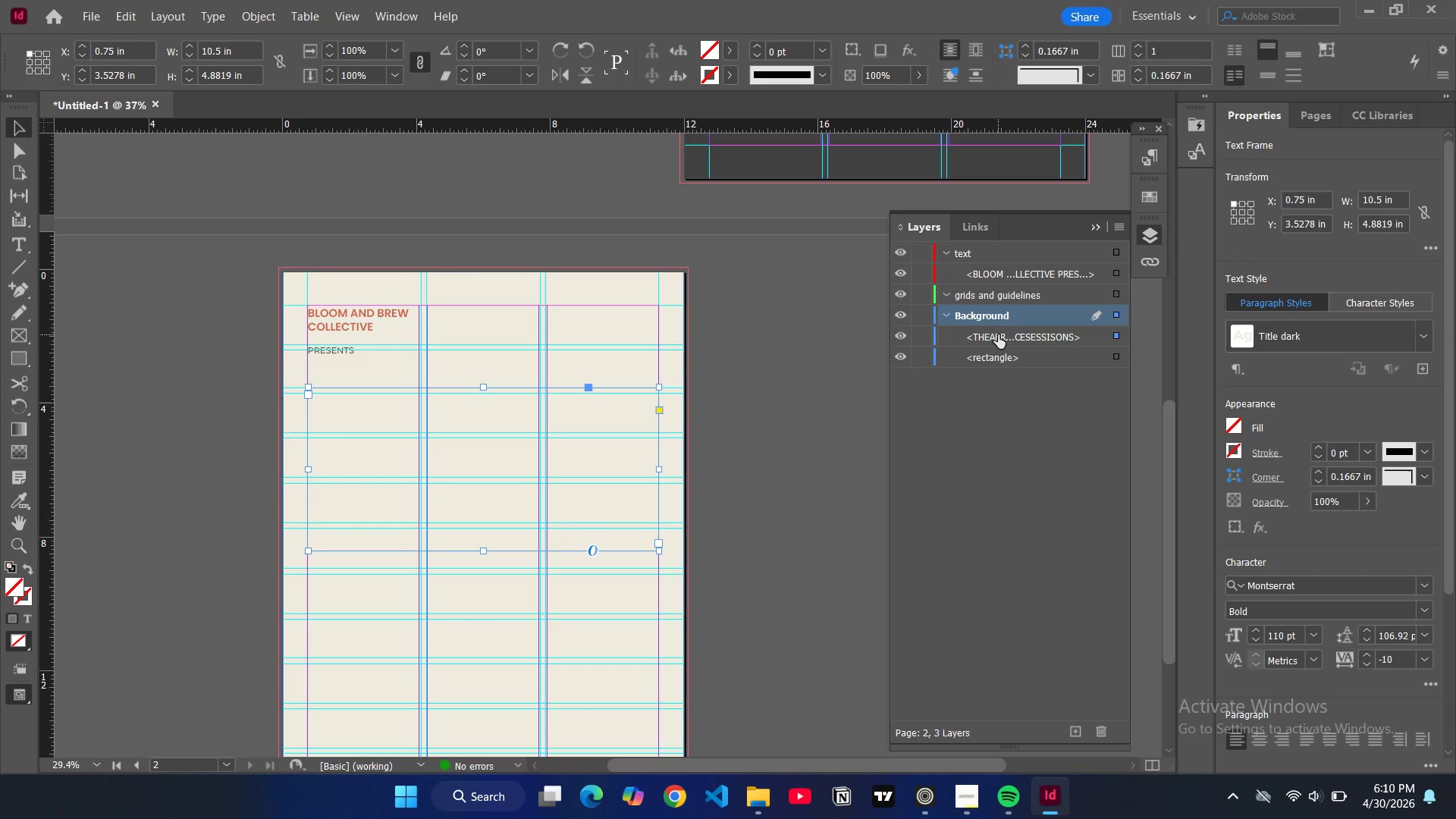 
left_click_drag(start_coordinate=[998, 334], to_coordinate=[999, 281])
 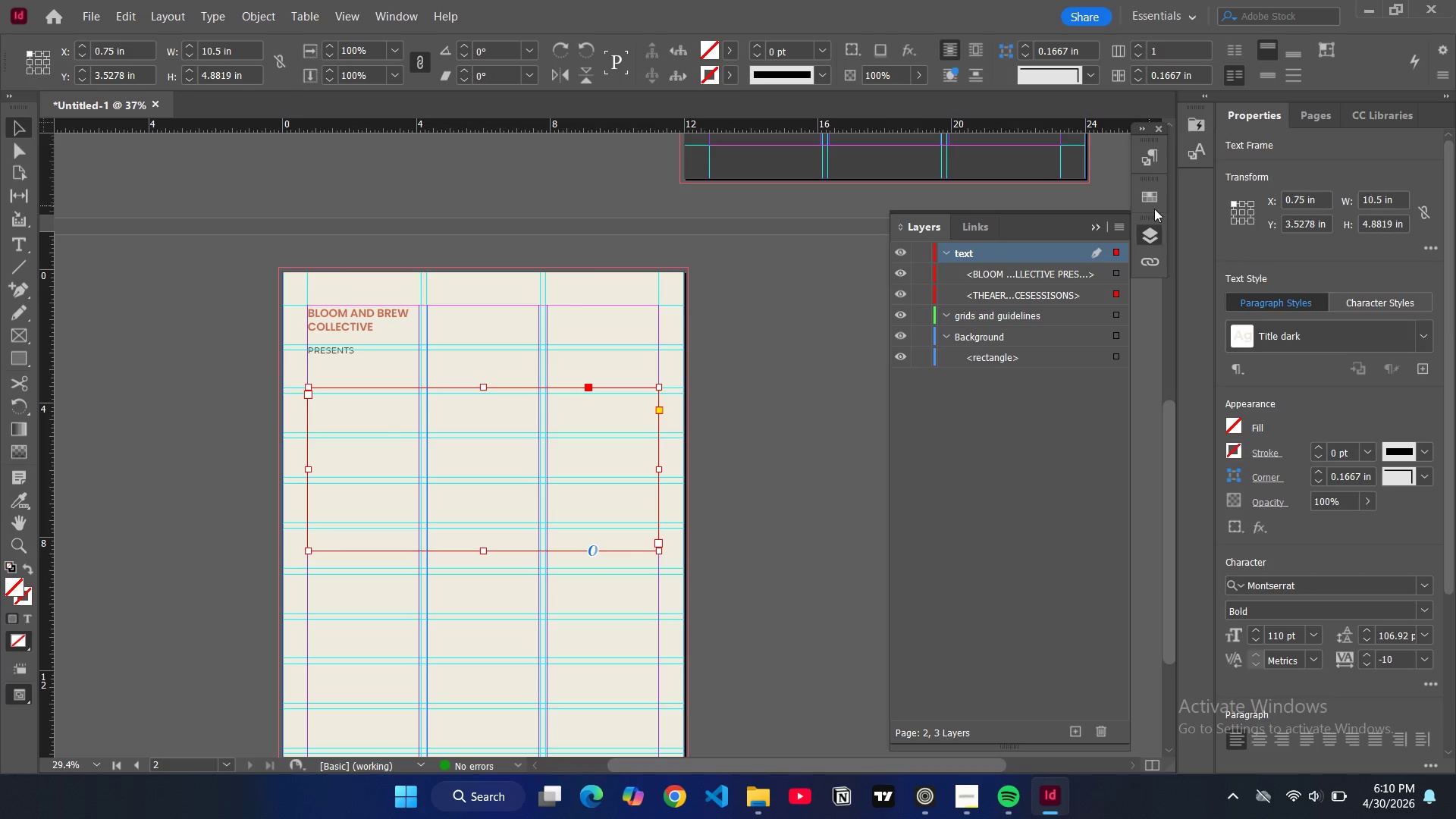 
left_click([1150, 161])
 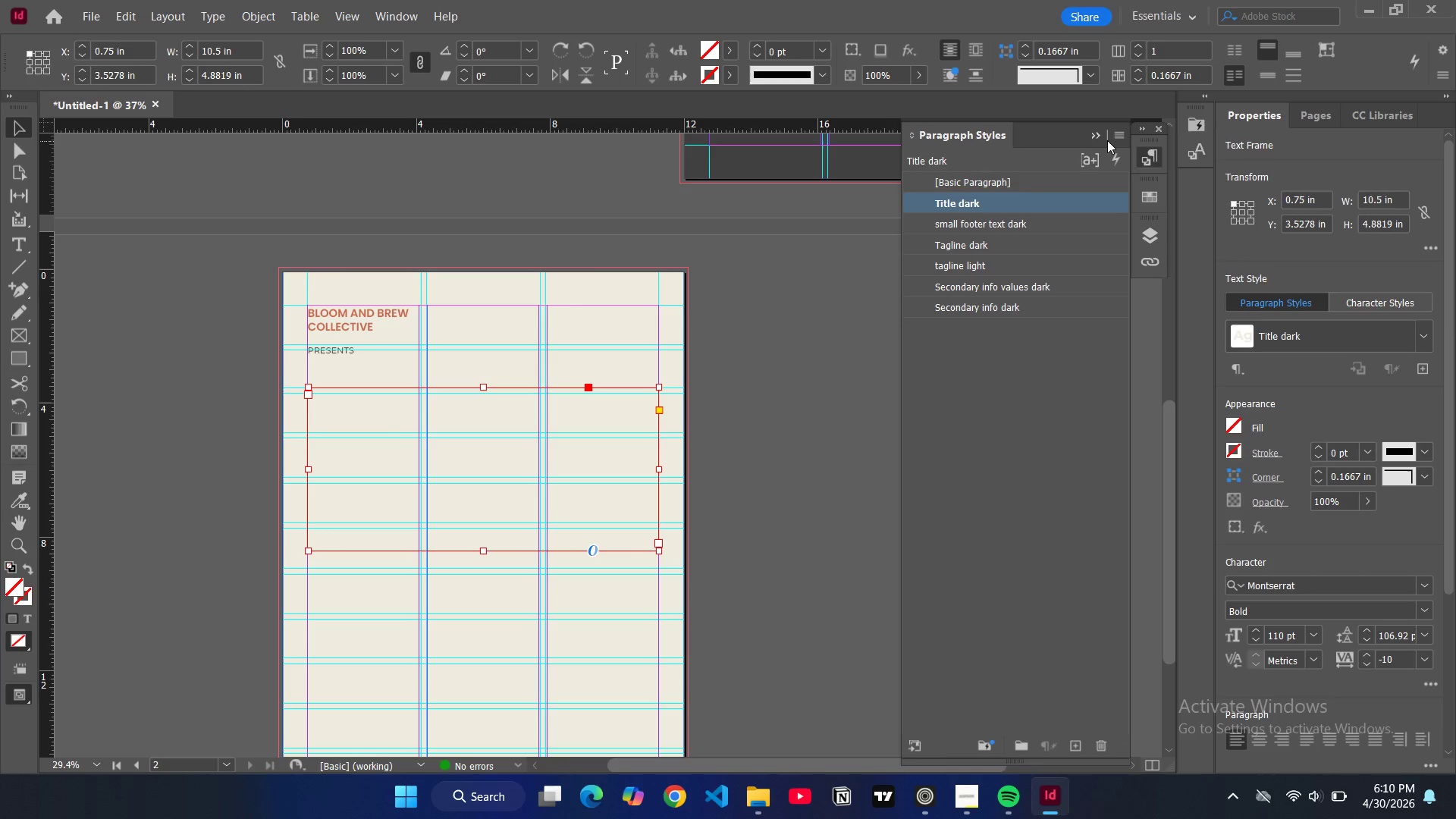 
left_click([1116, 139])
 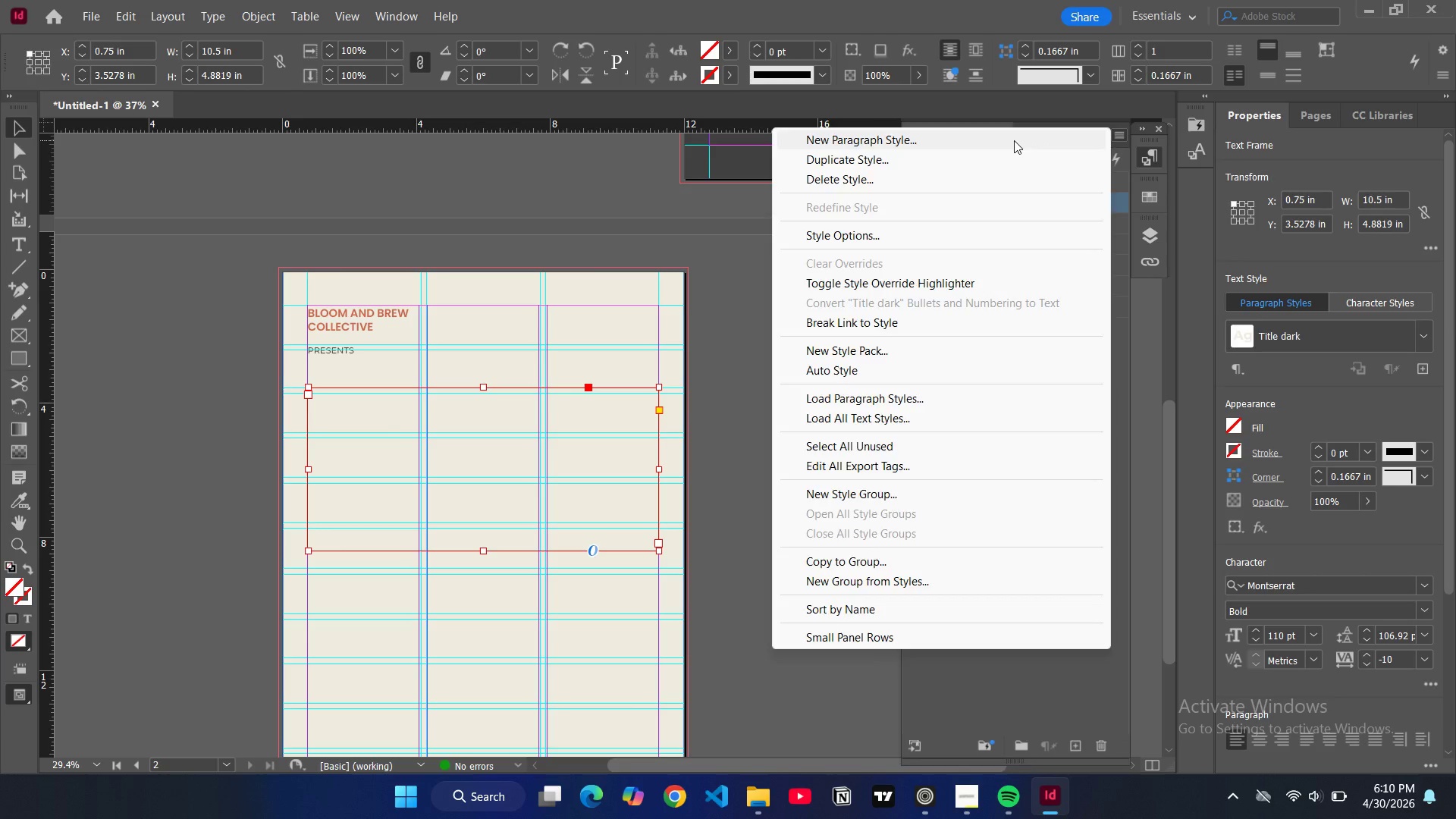 
left_click([1014, 140])
 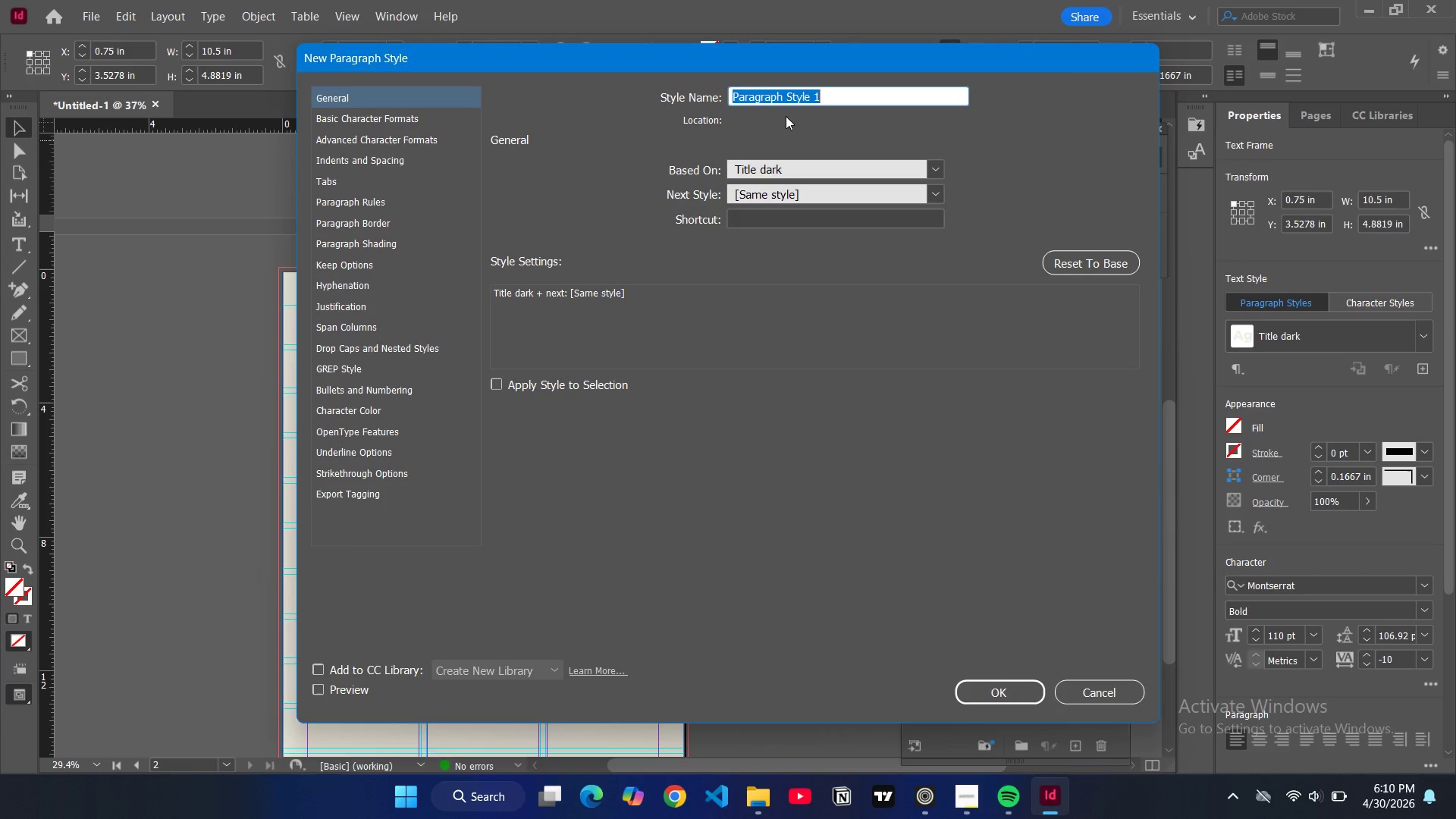 
type(title light)
 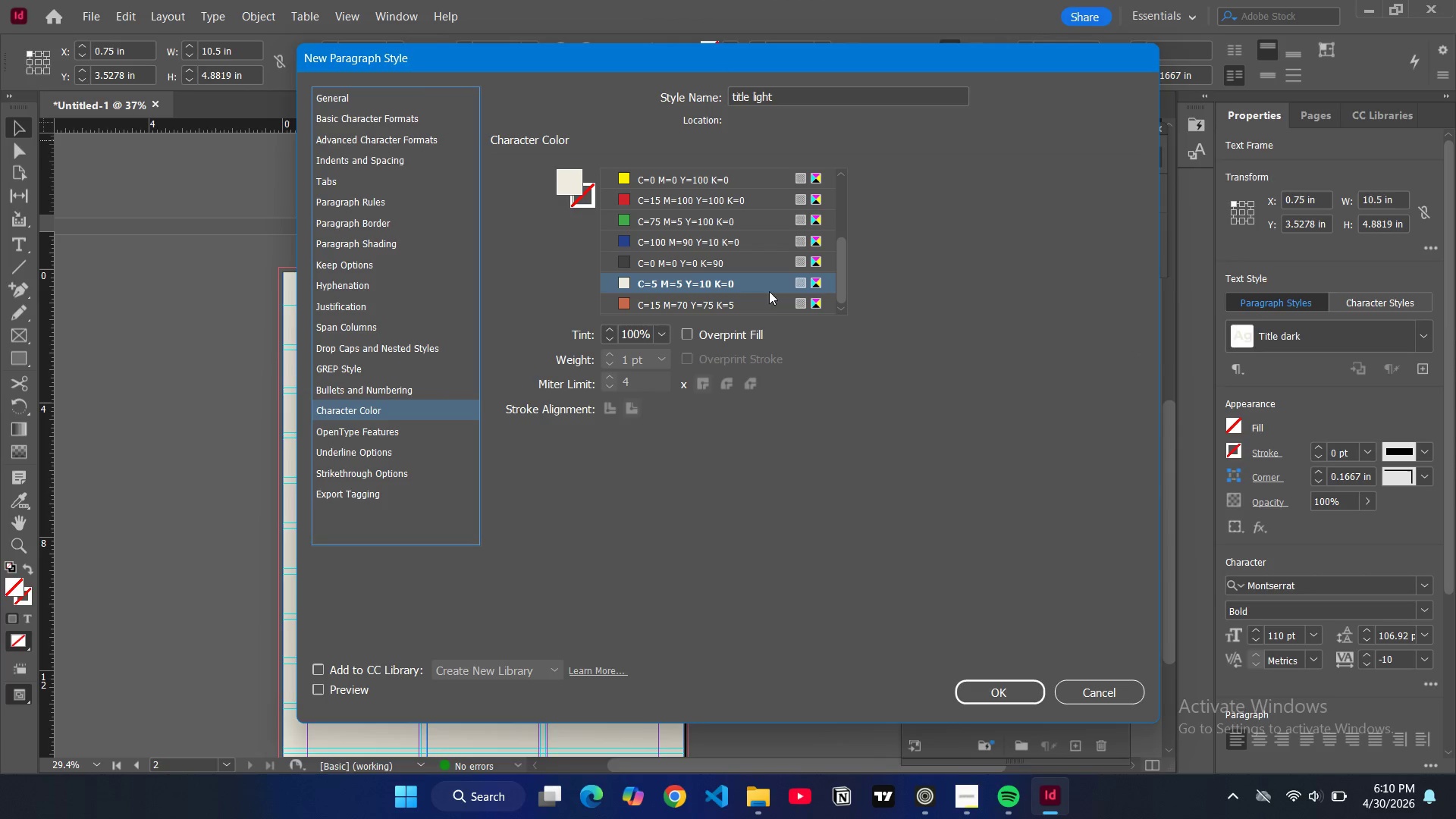 
left_click([653, 262])
 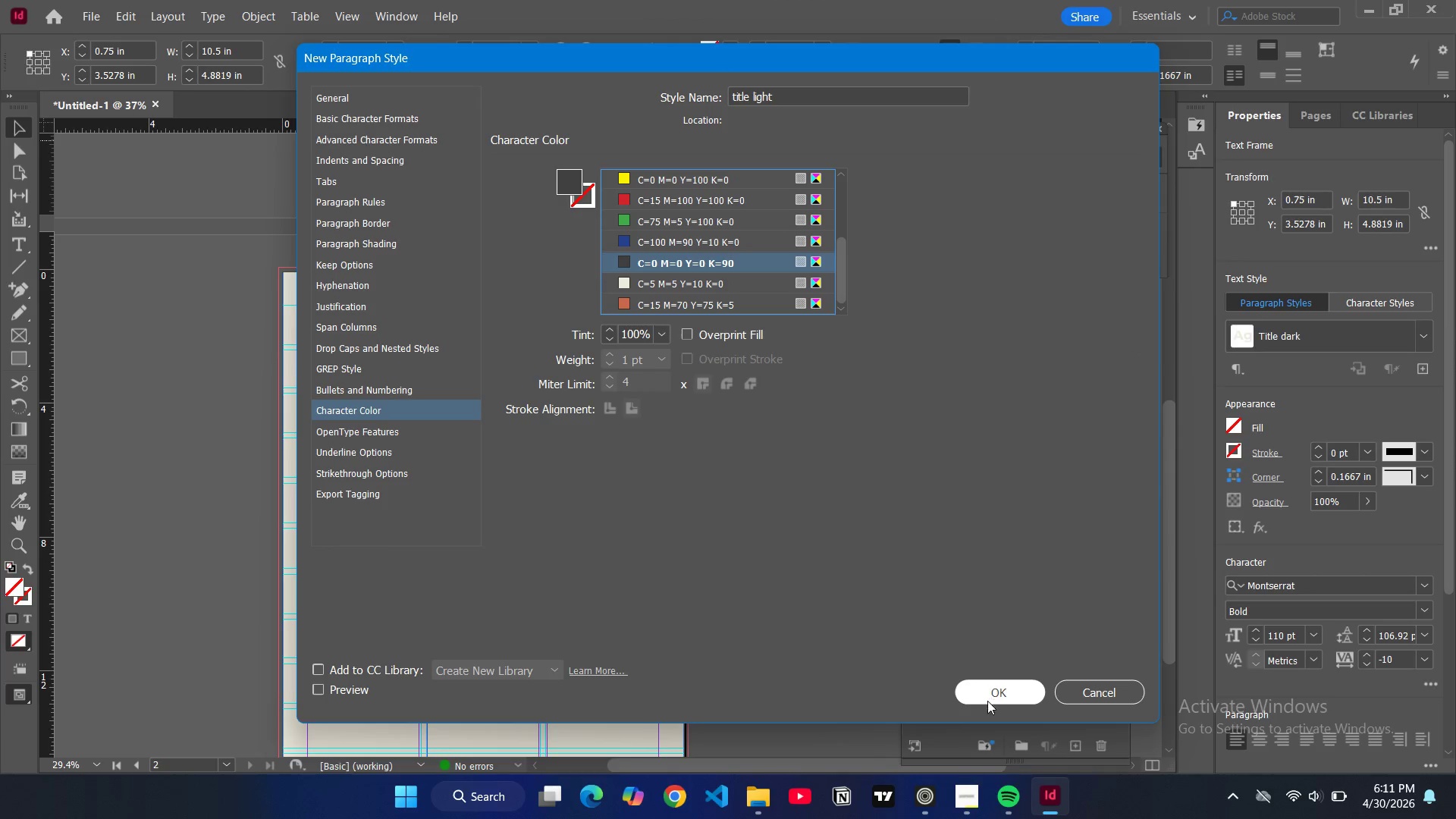 
left_click([986, 701])
 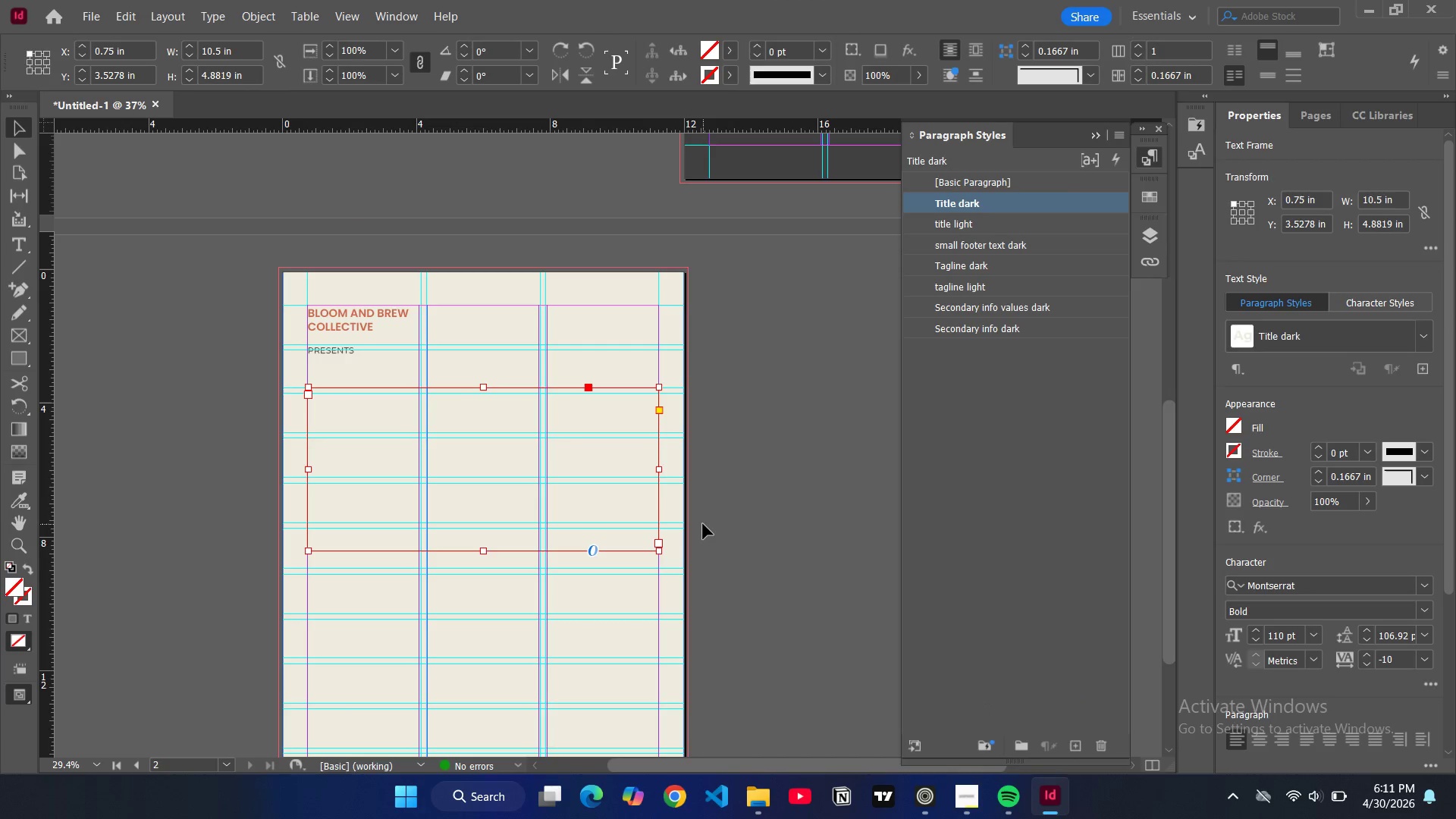 
double_click([406, 465])
 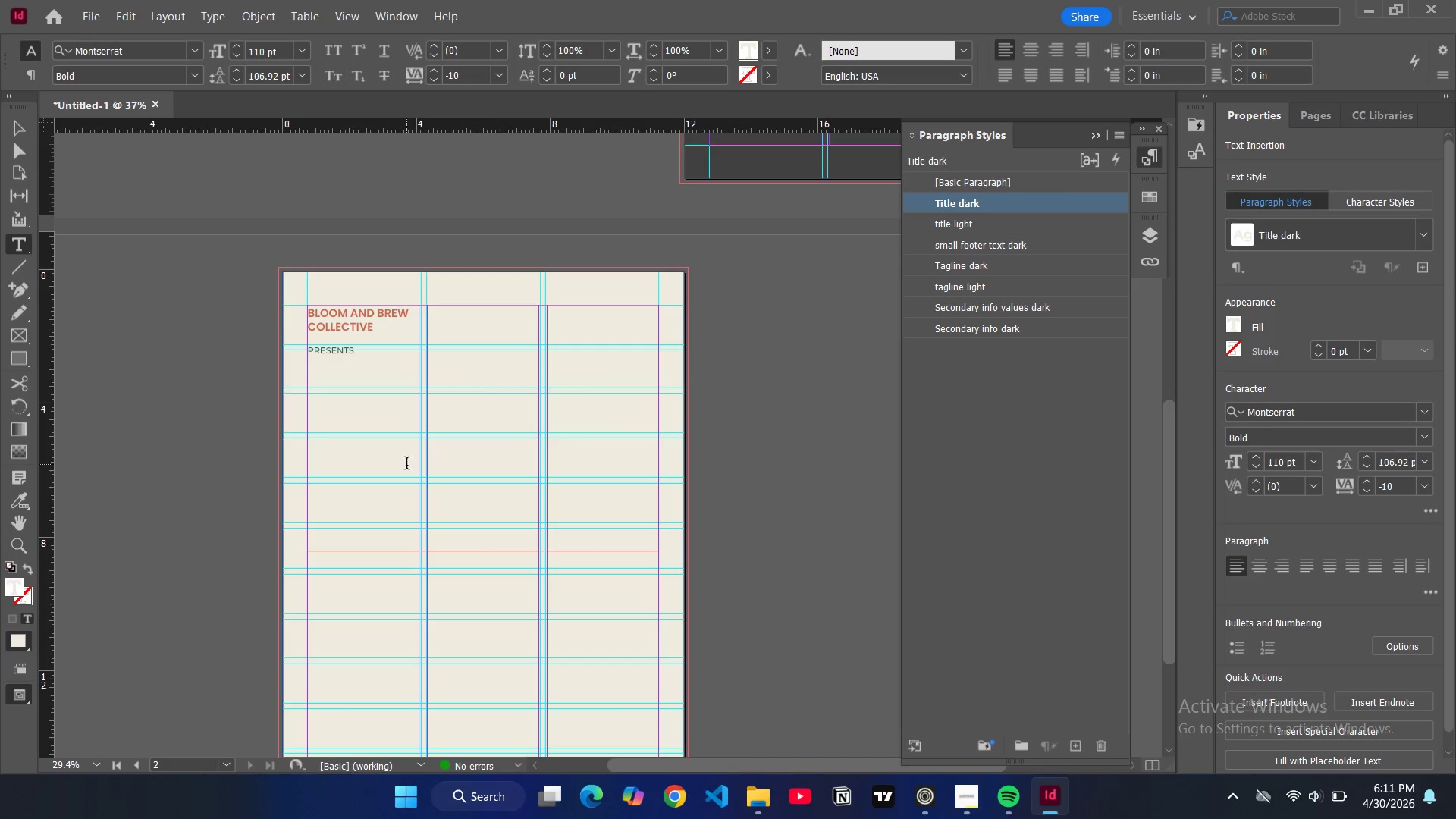 
key(Control+A)
 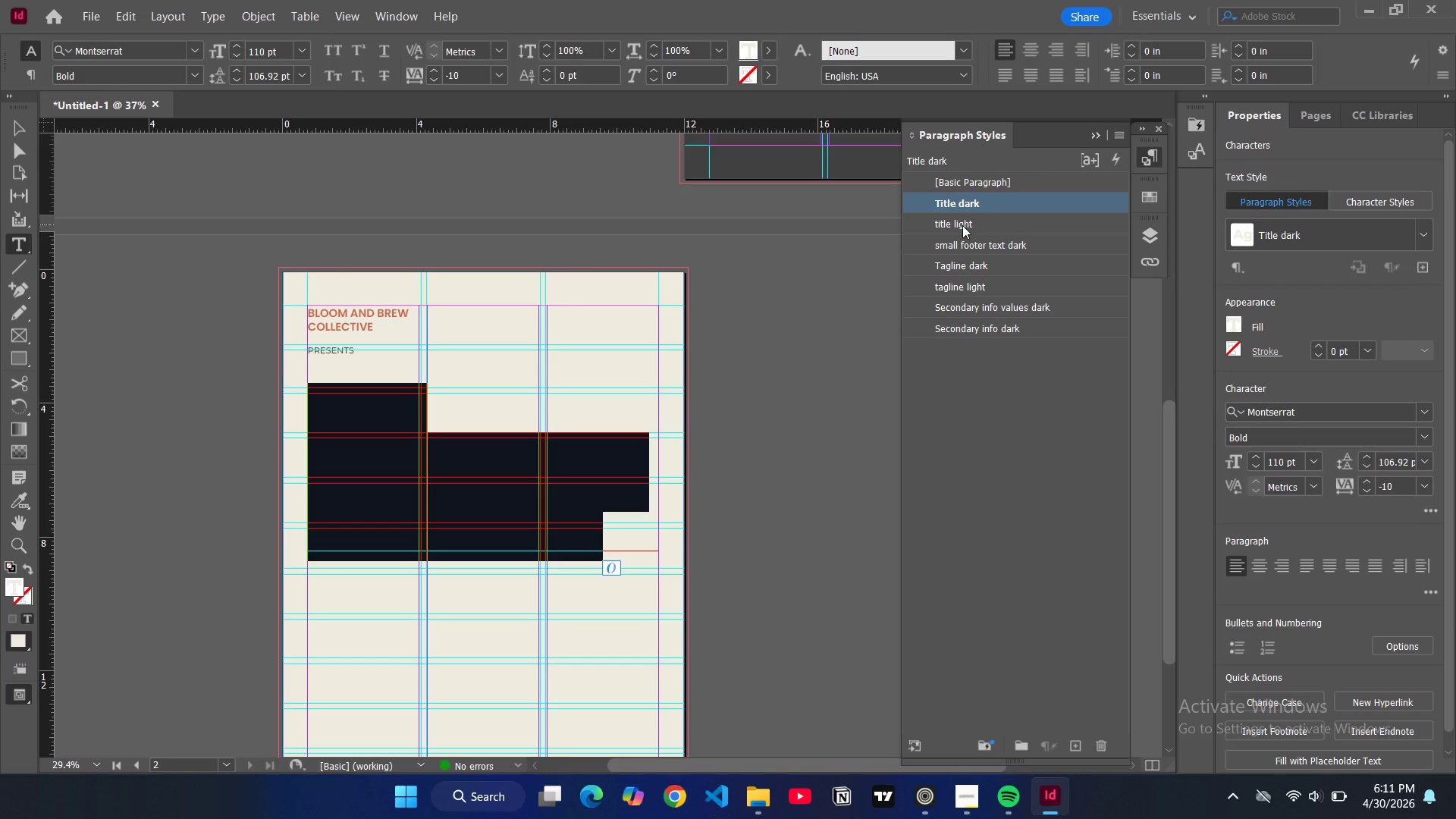 
left_click([962, 225])
 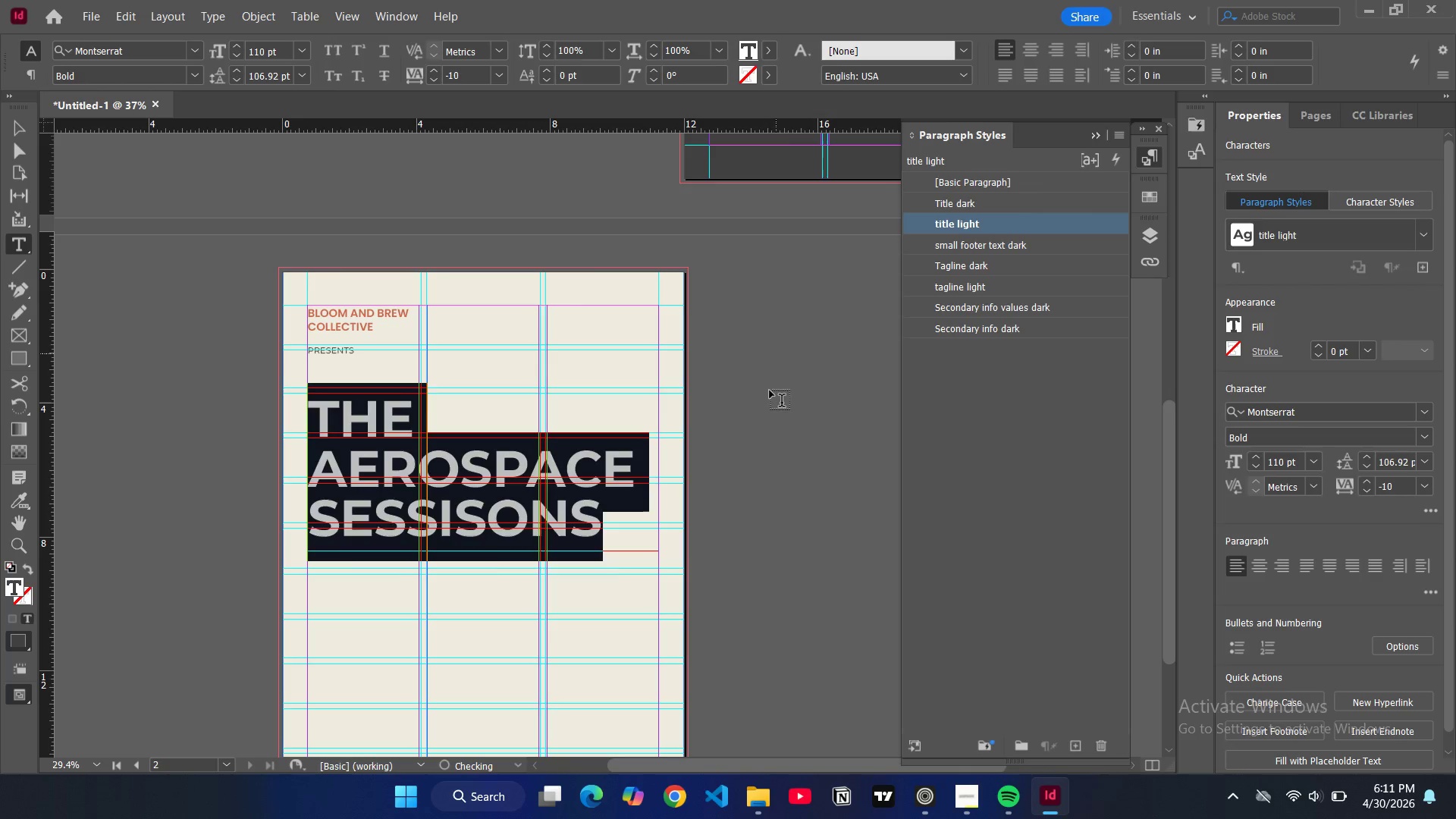 
left_click([771, 403])
 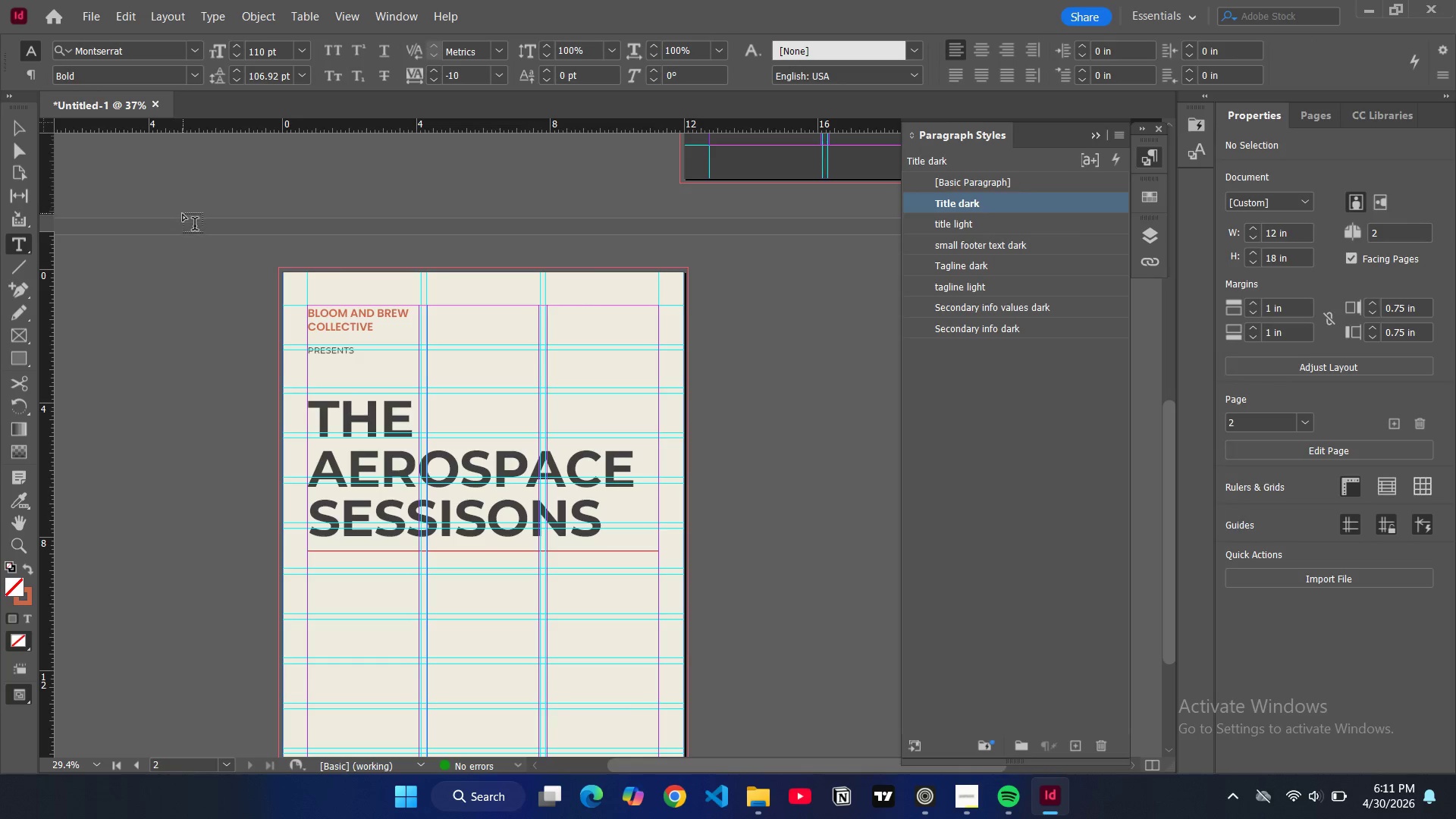 
key(W)
 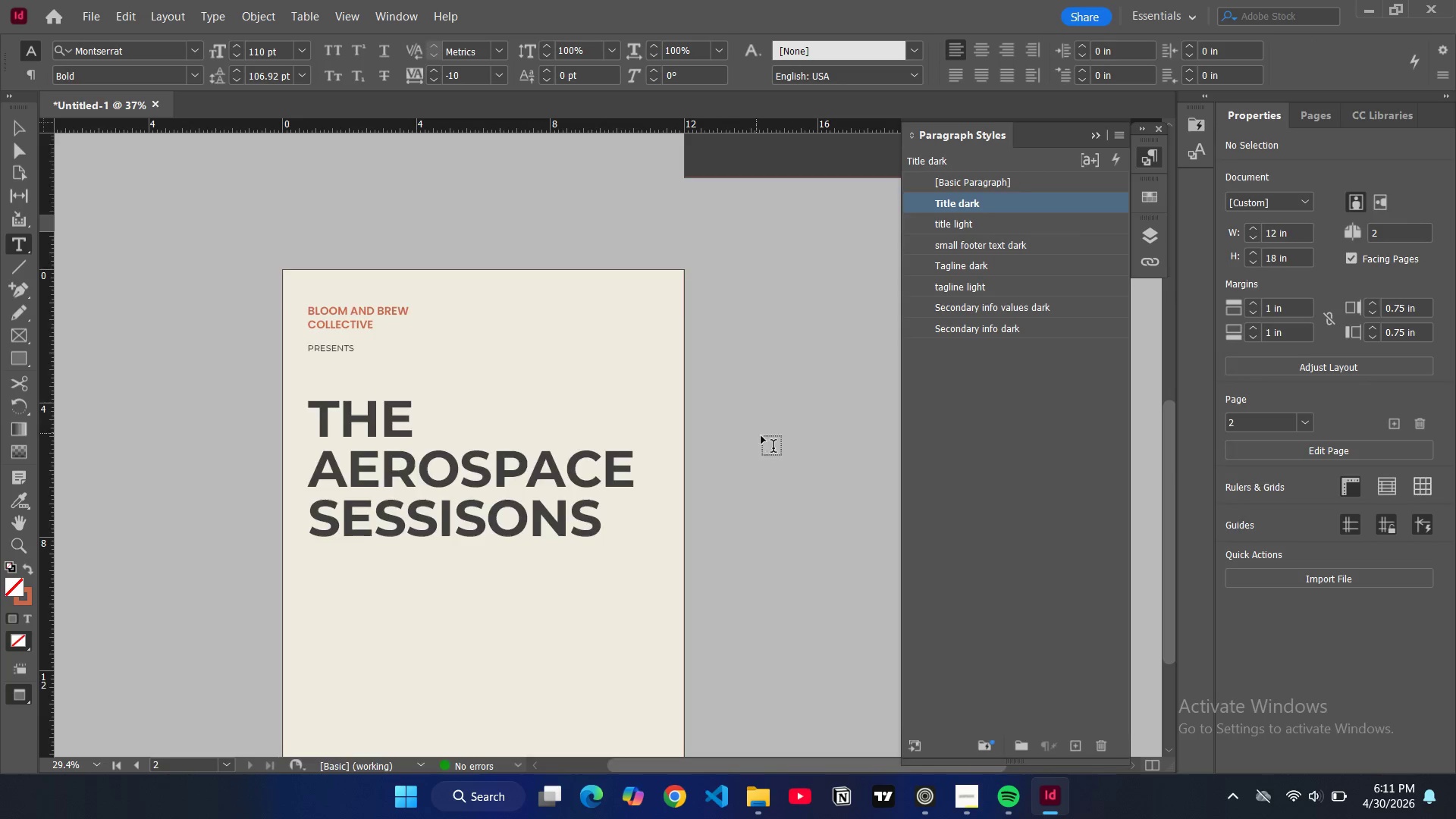 
scroll: coordinate [761, 436], scroll_direction: up, amount: 1.0
 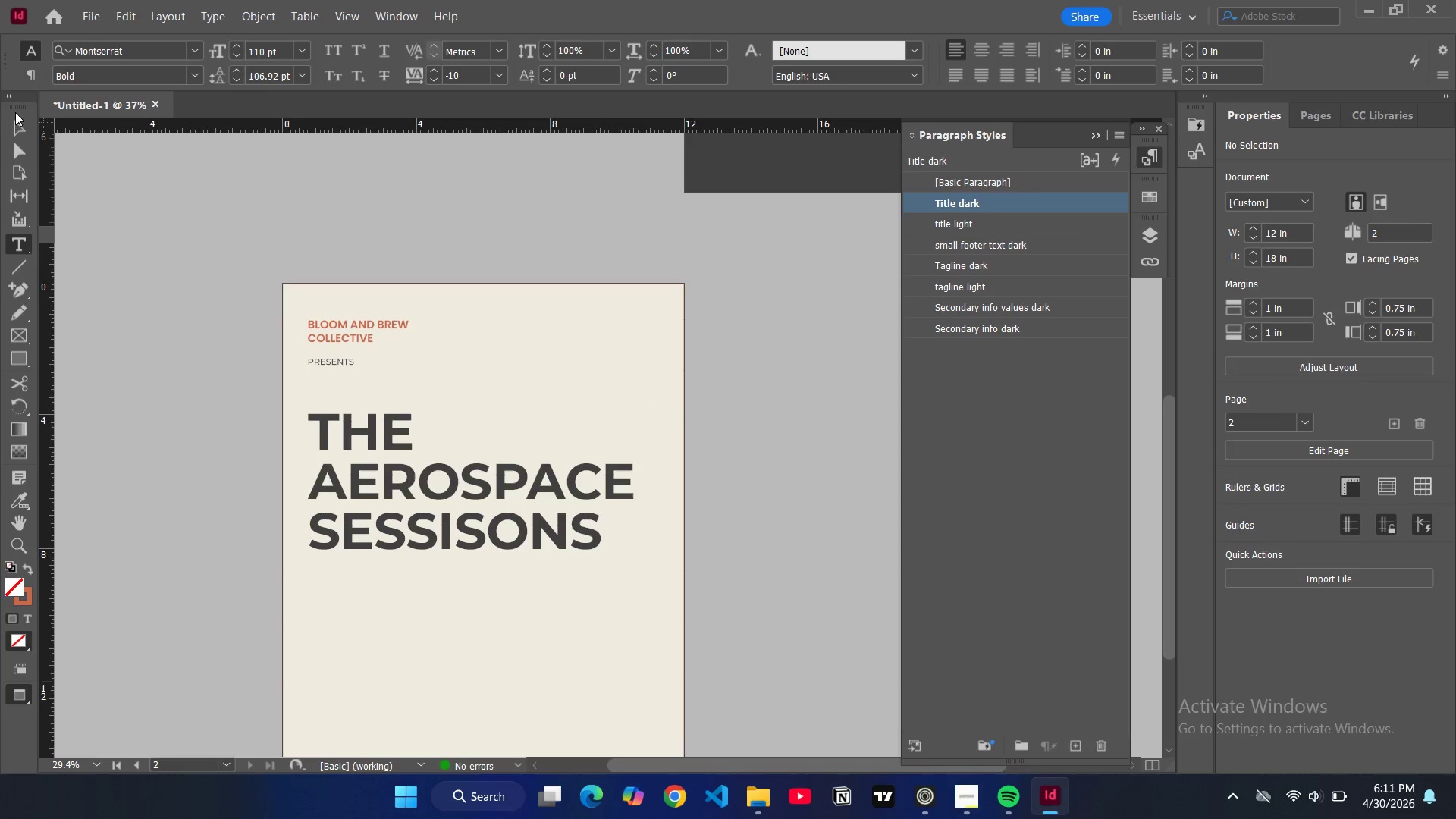 
left_click([17, 124])
 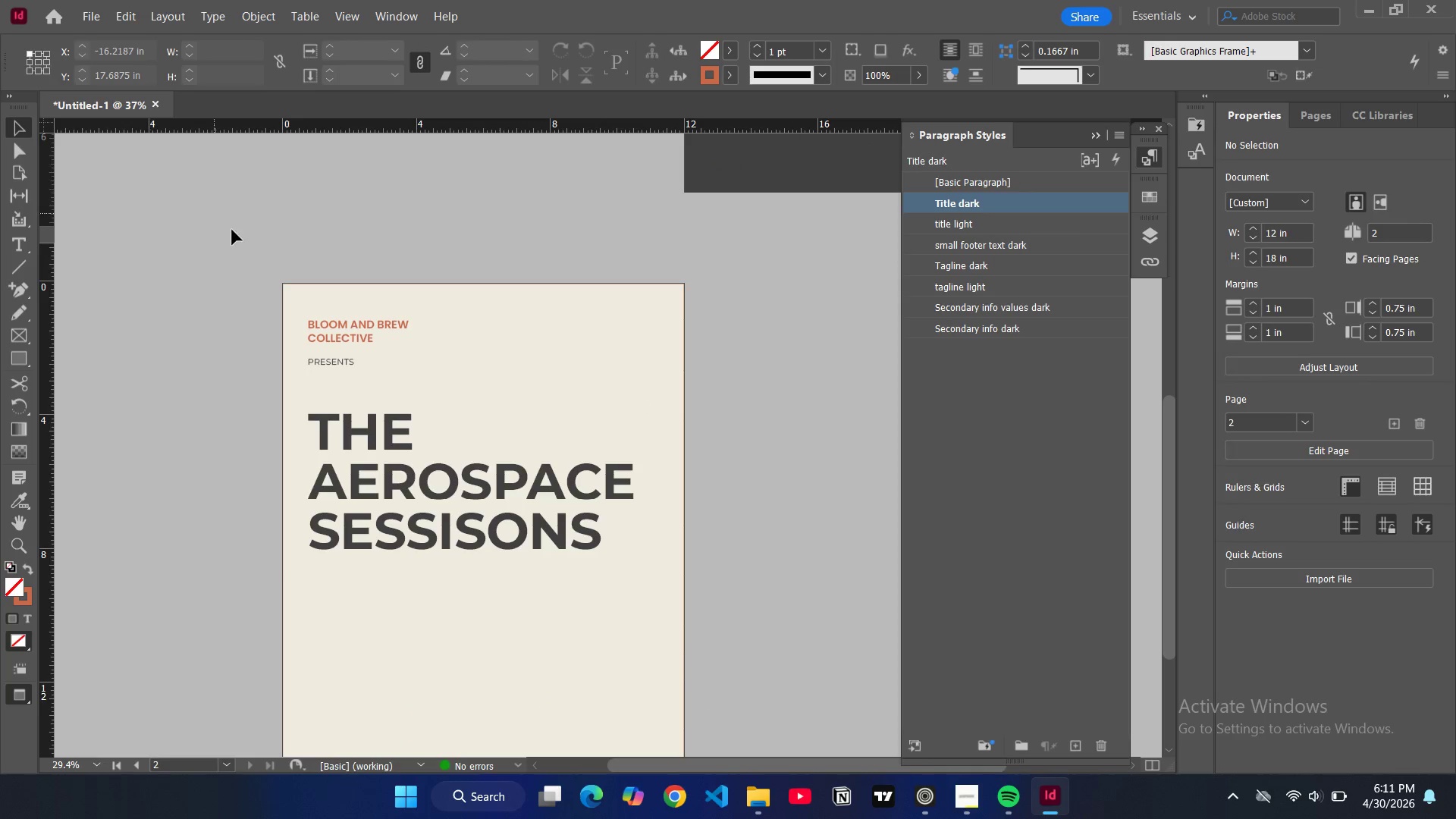 
key(W)
 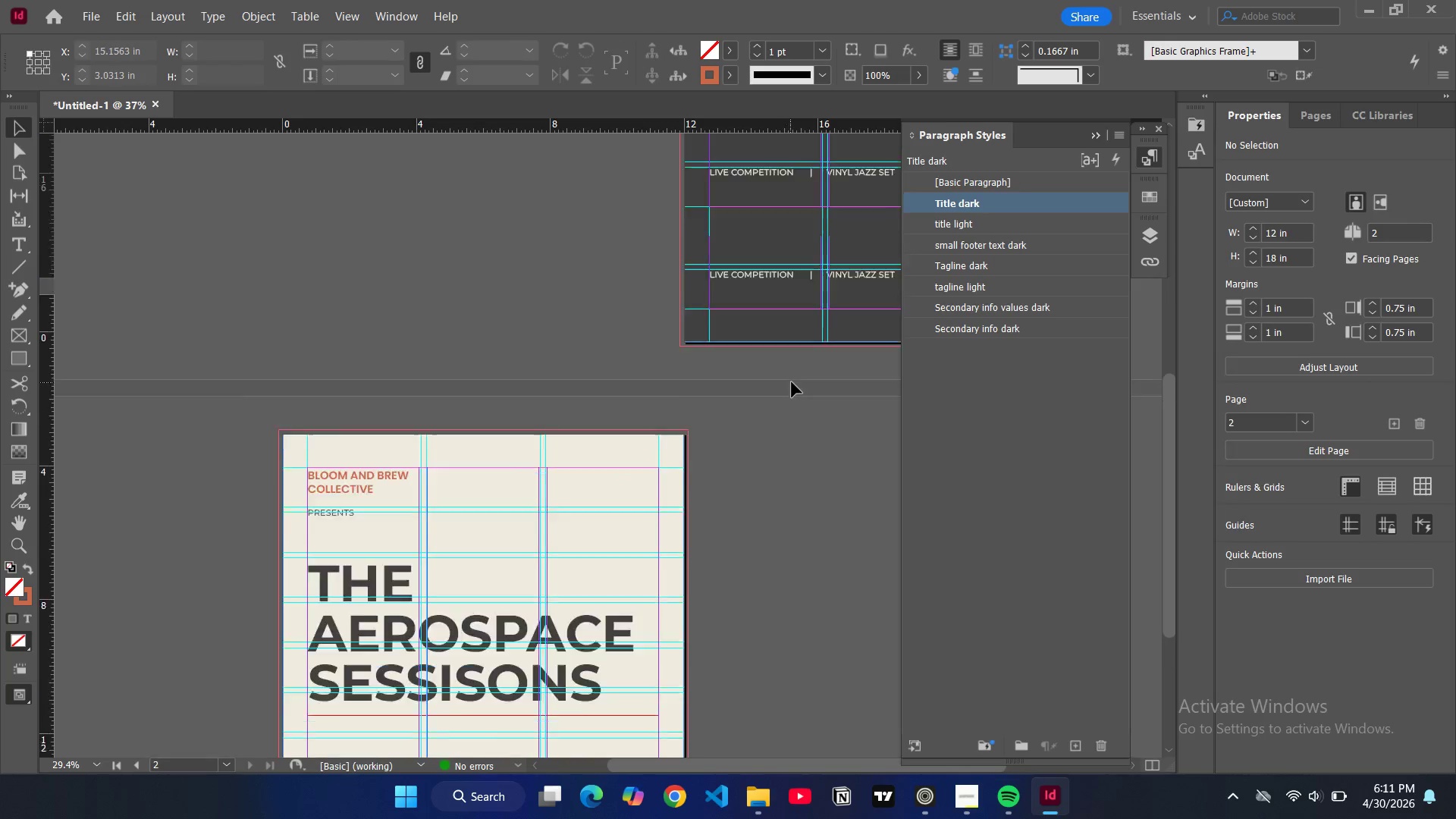 
scroll: coordinate [803, 382], scroll_direction: up, amount: 8.0
 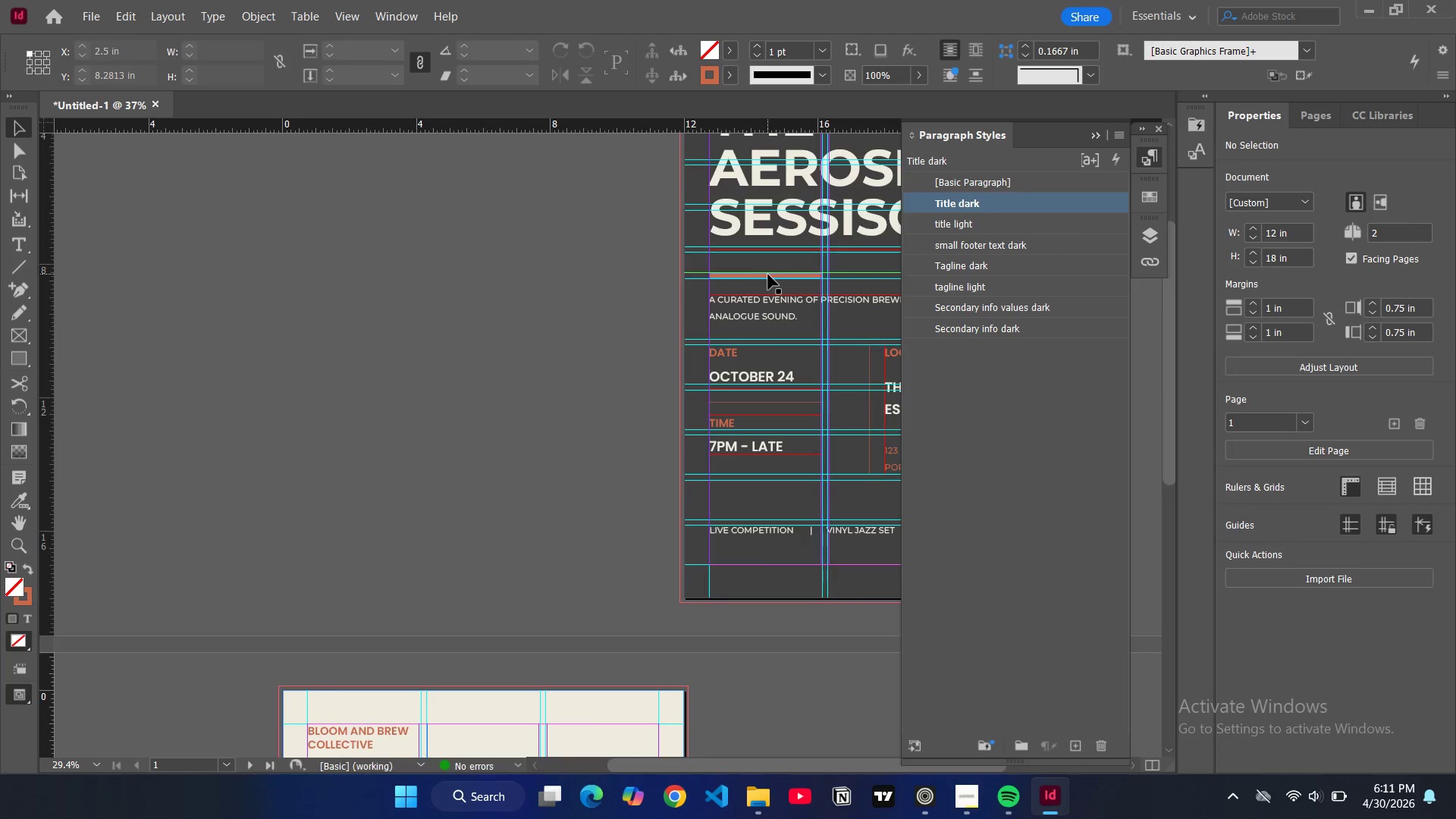 
left_click([768, 275])
 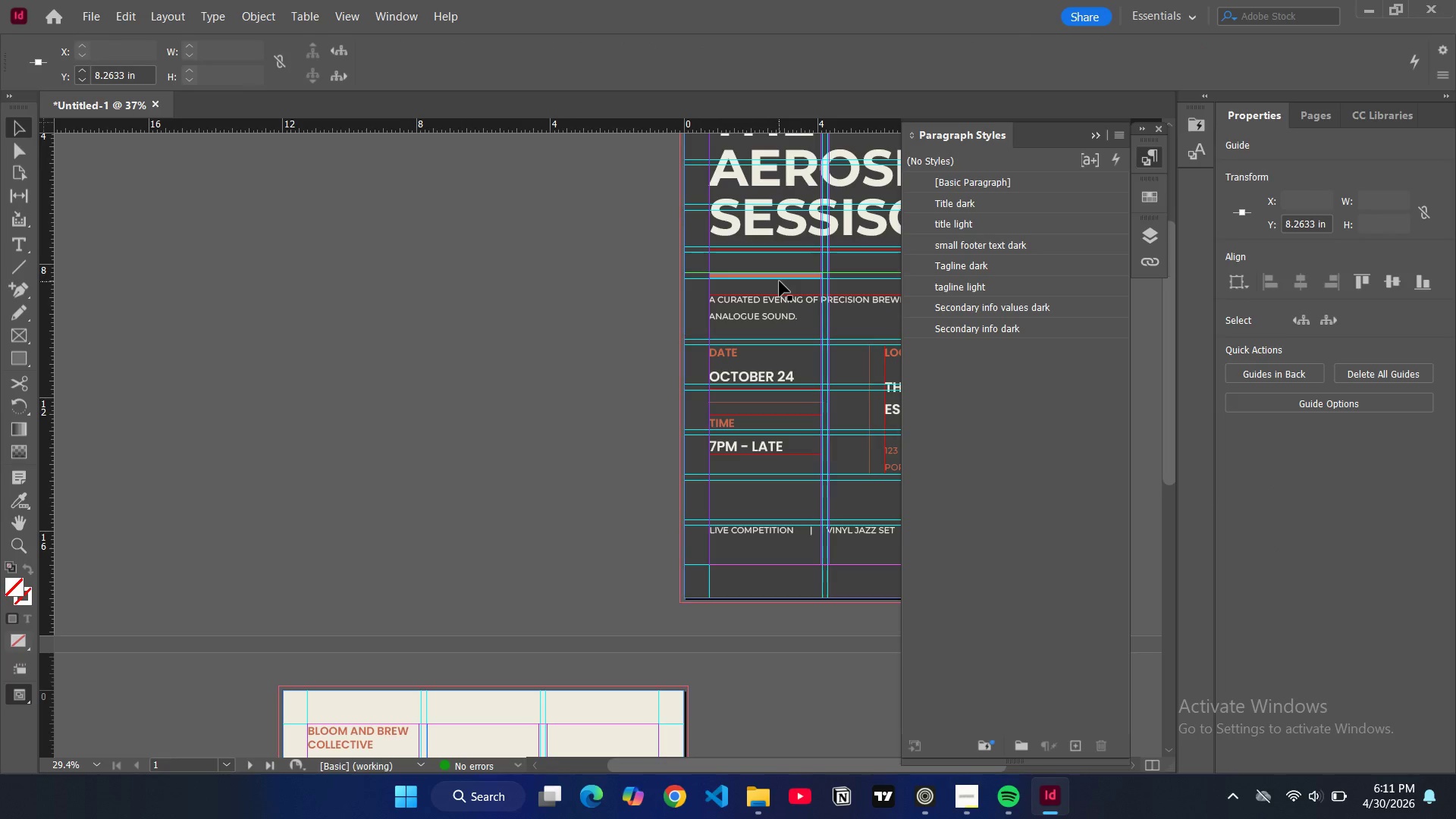 
hold_key(key=ControlLeft, duration=1.52)
 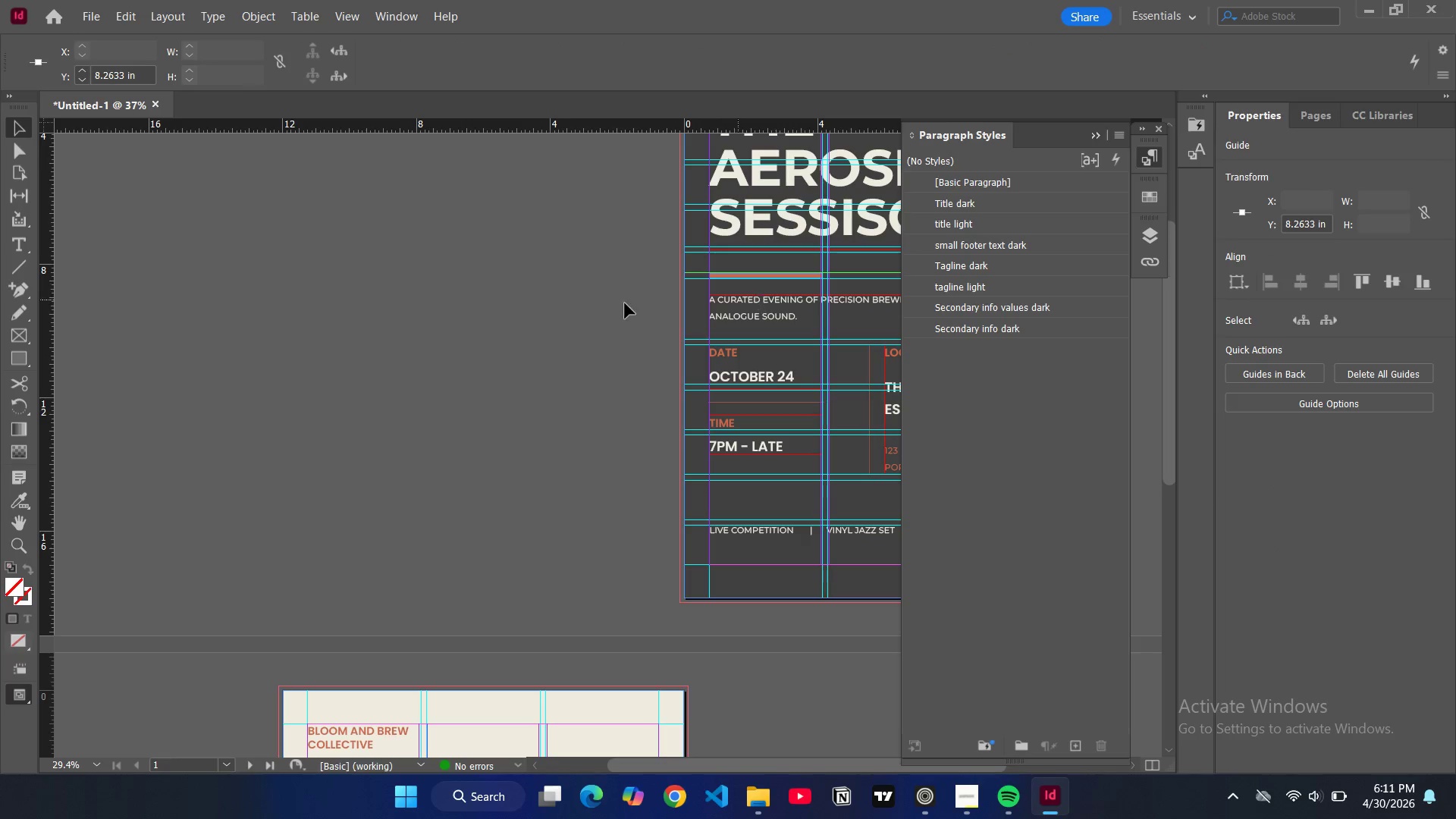 
key(Control+C)
 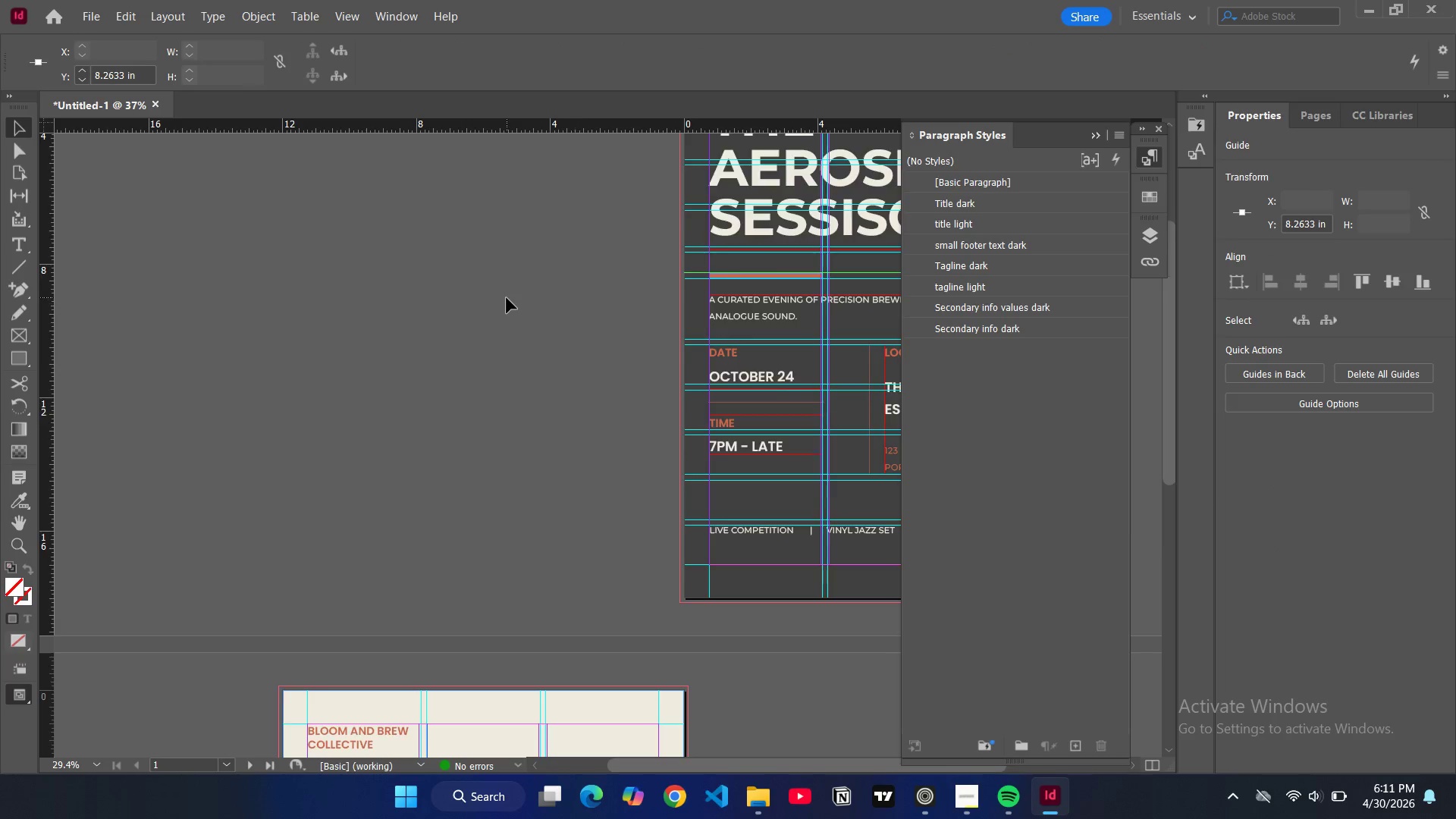 
scroll: coordinate [504, 305], scroll_direction: down, amount: 13.0
 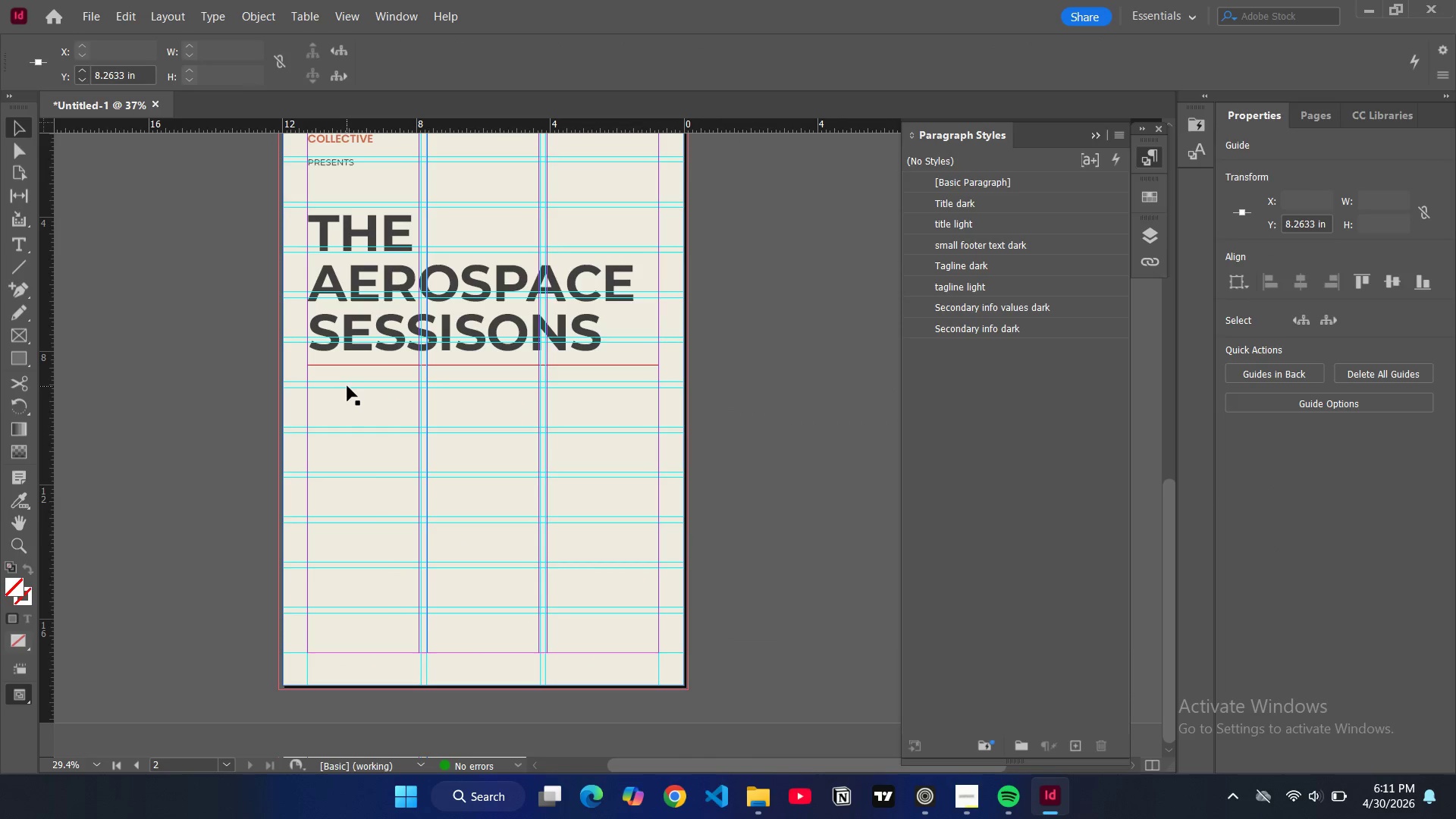 
left_click([347, 386])
 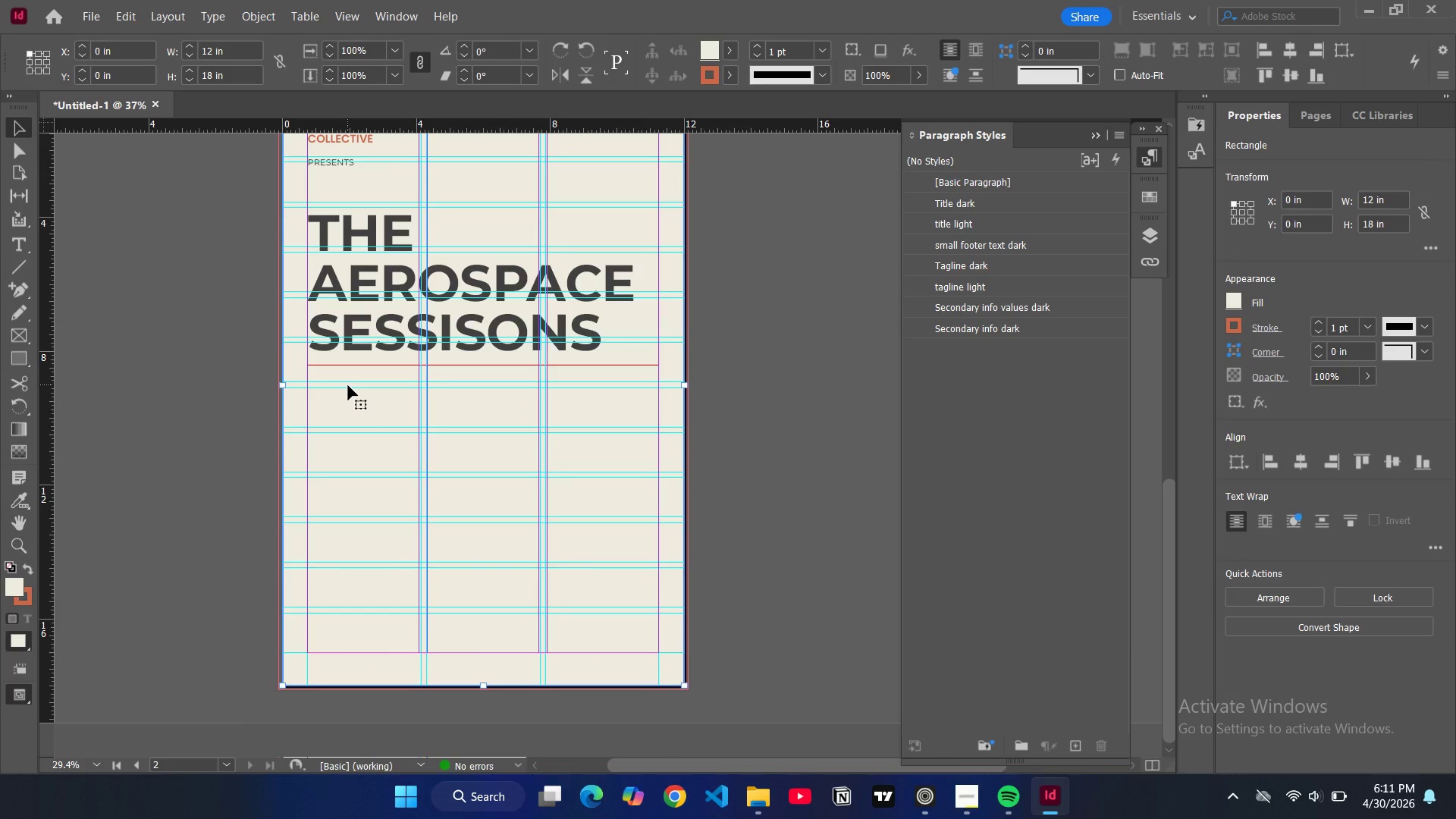 
key(Control+V)
 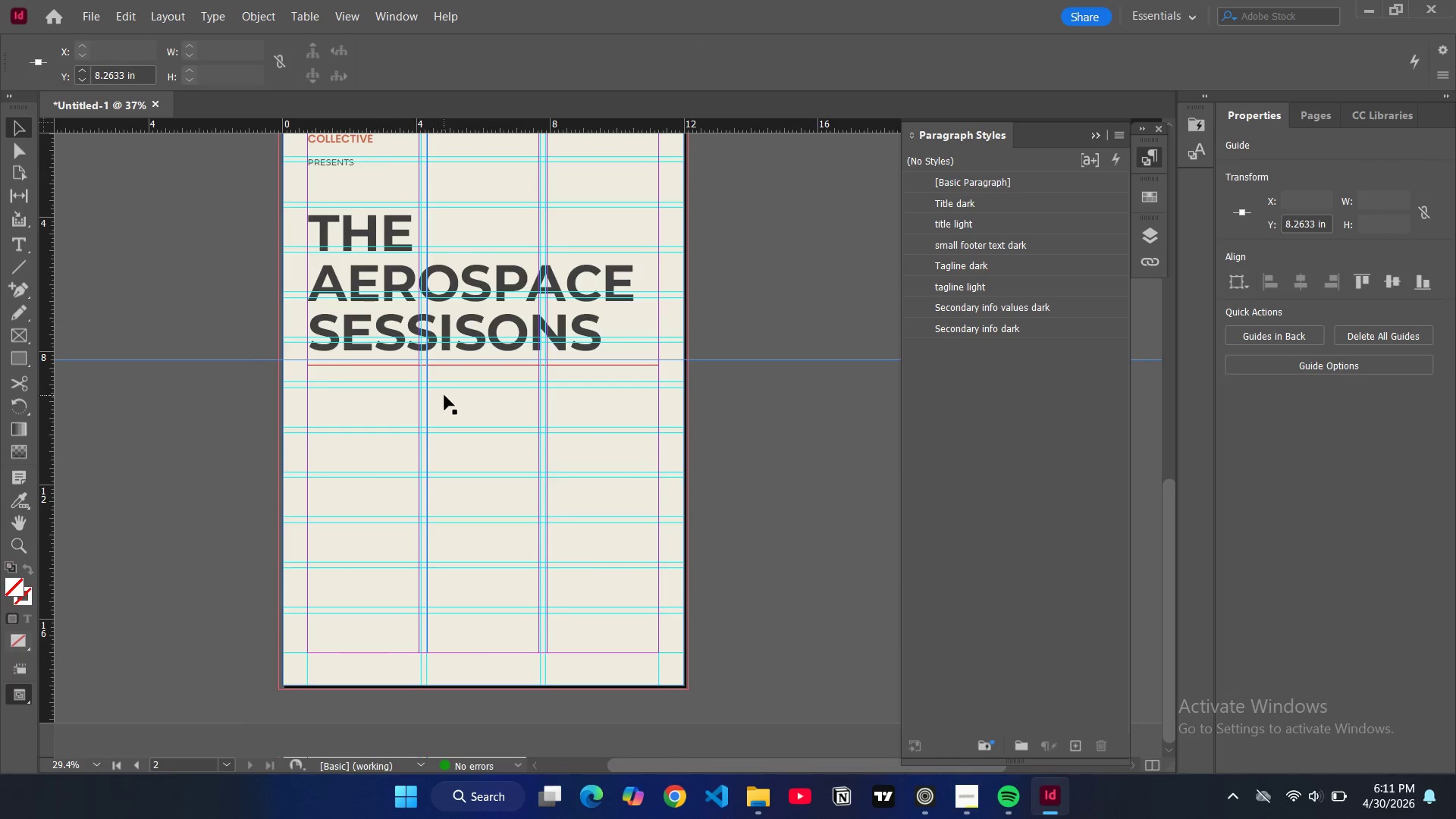 
scroll: coordinate [491, 415], scroll_direction: up, amount: 12.0
 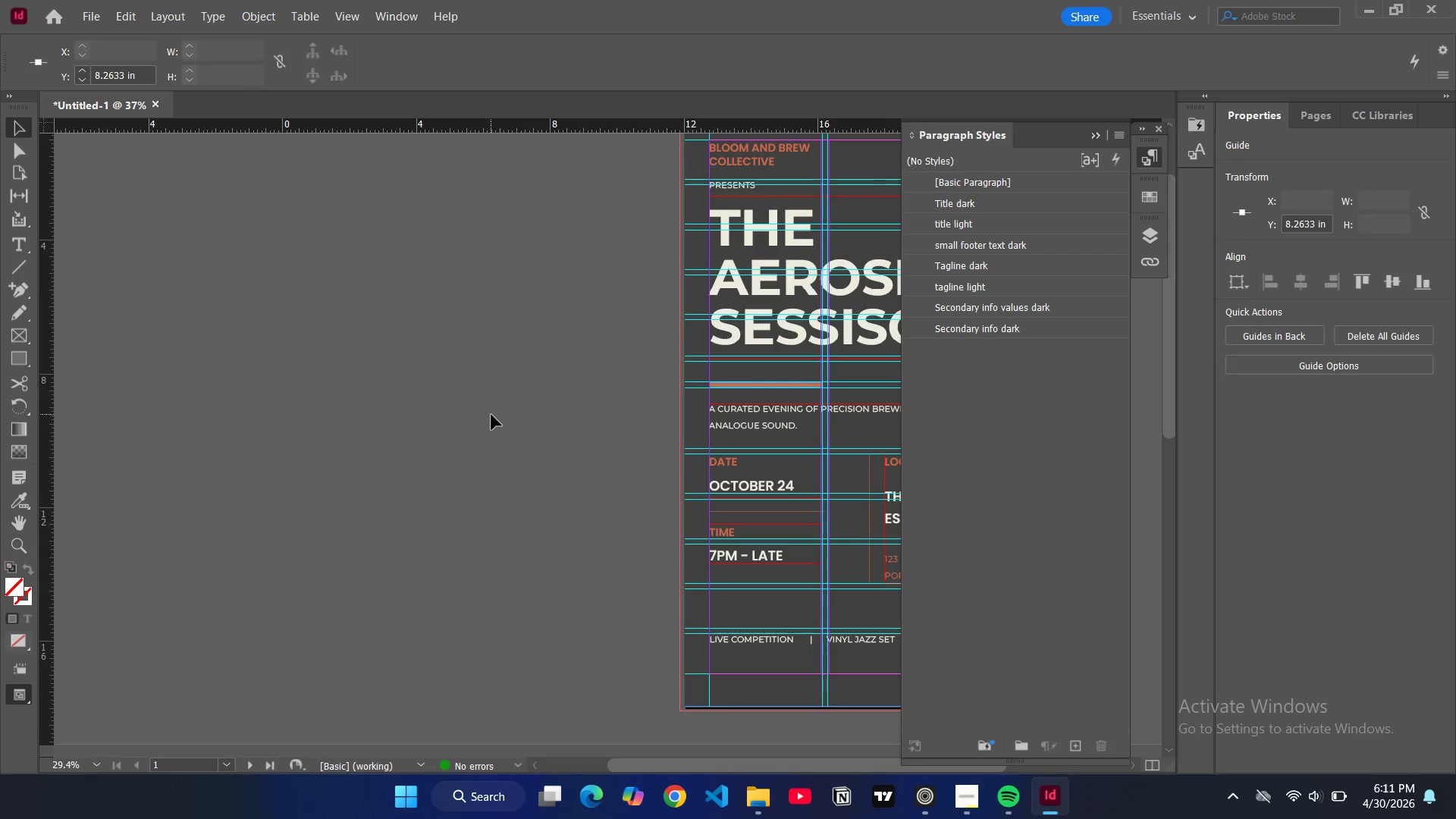 
key(Control+Z)
 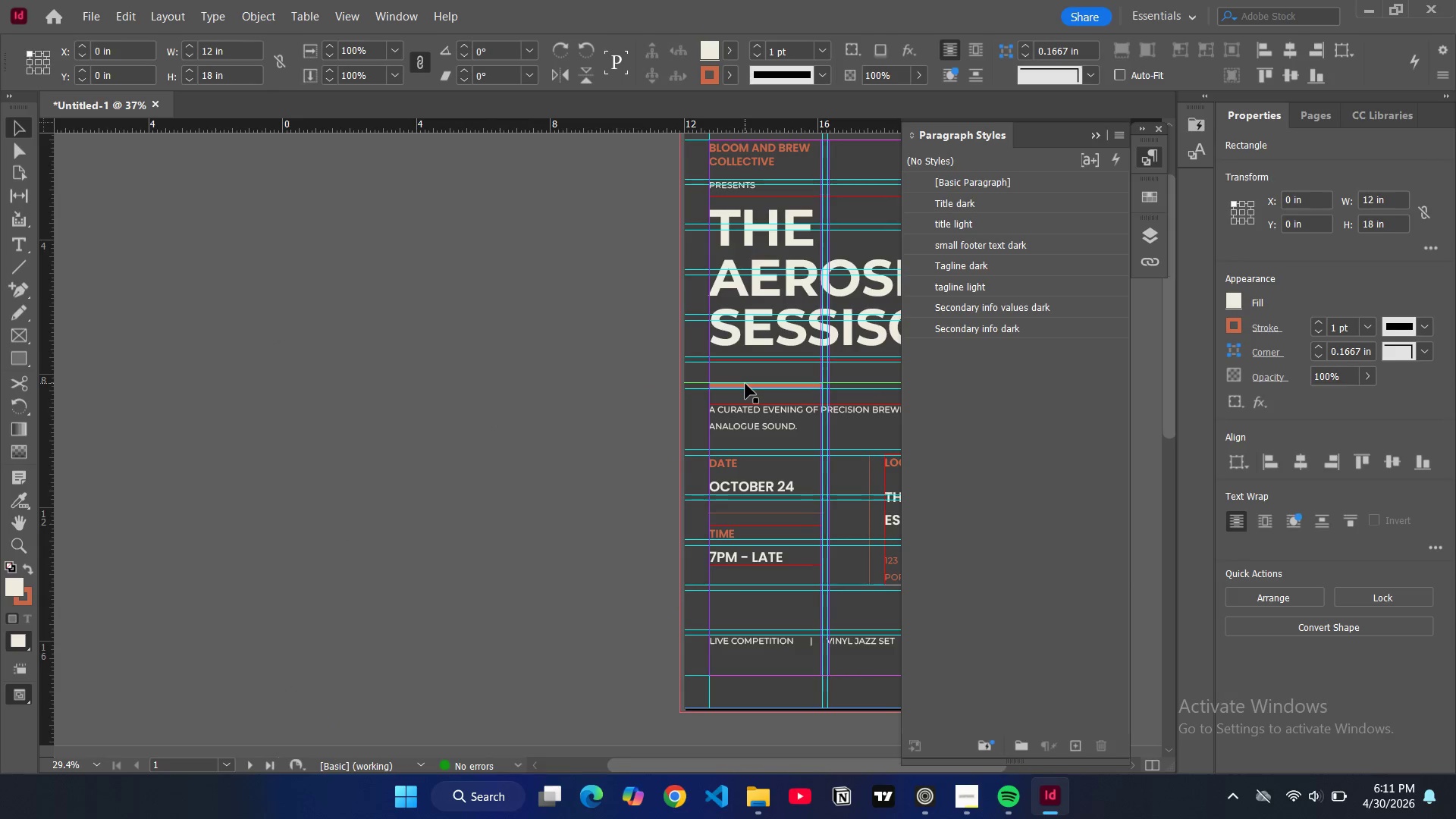 
left_click([745, 387])
 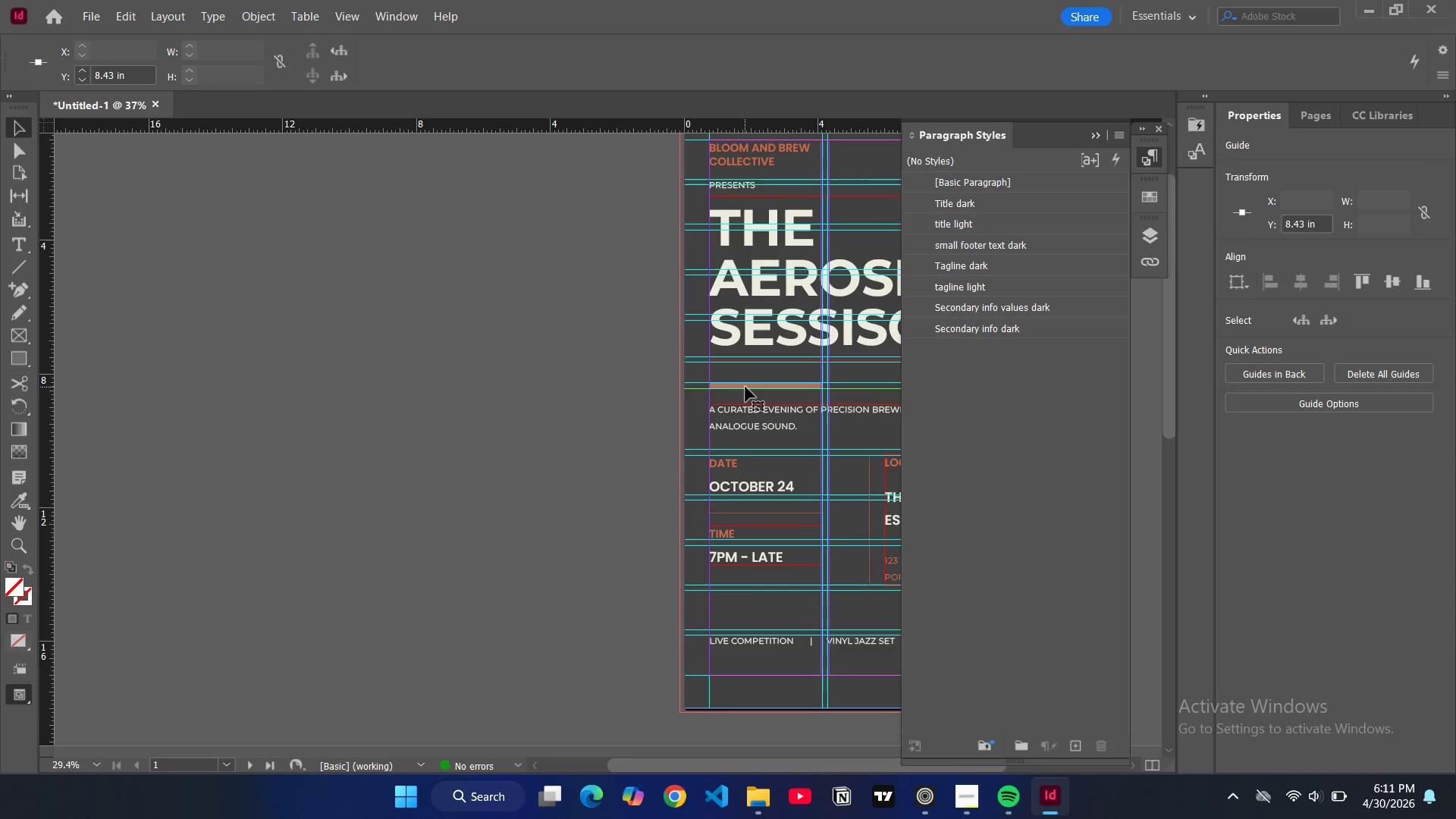 
double_click([745, 387])
 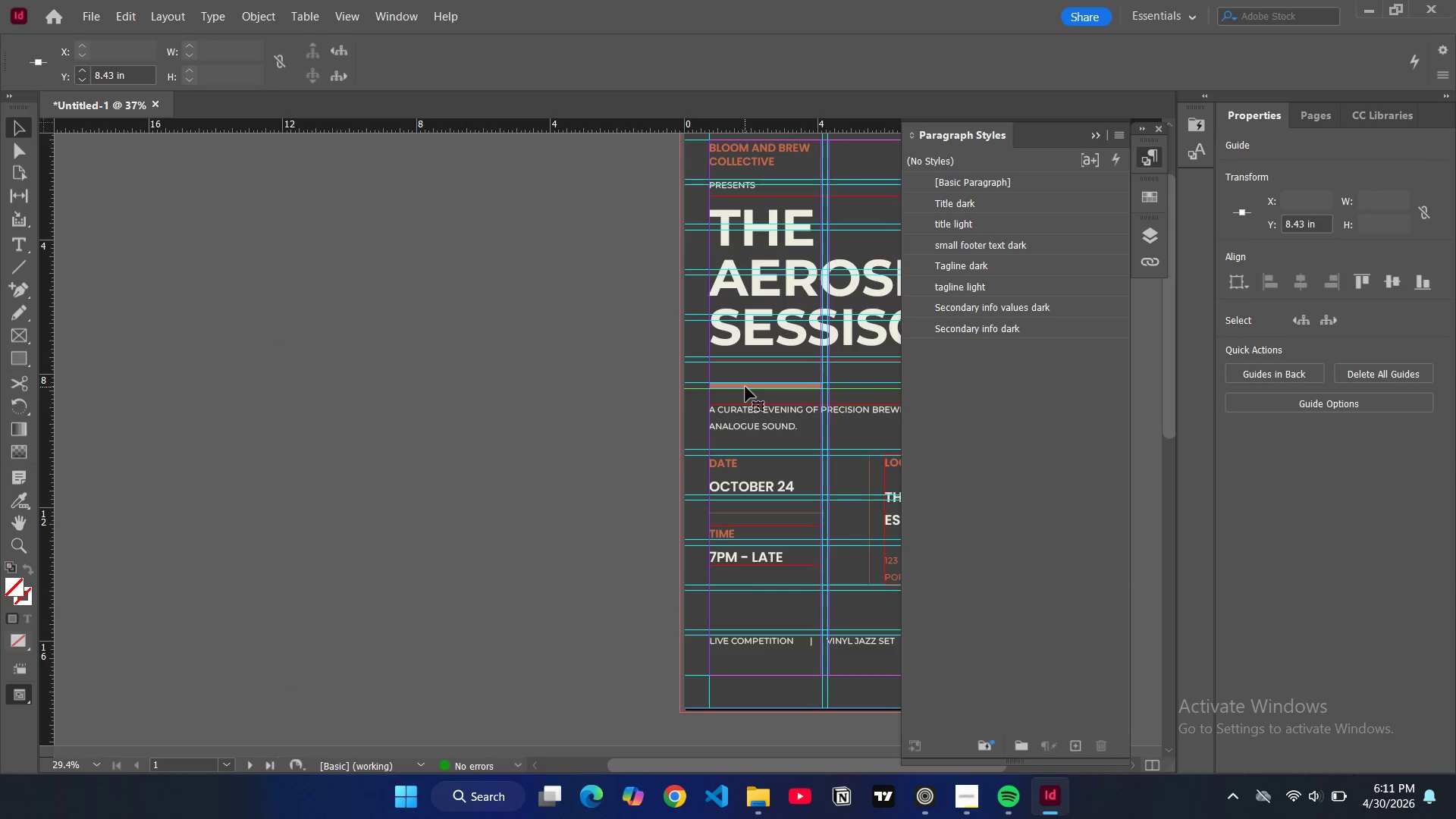 
double_click([745, 387])
 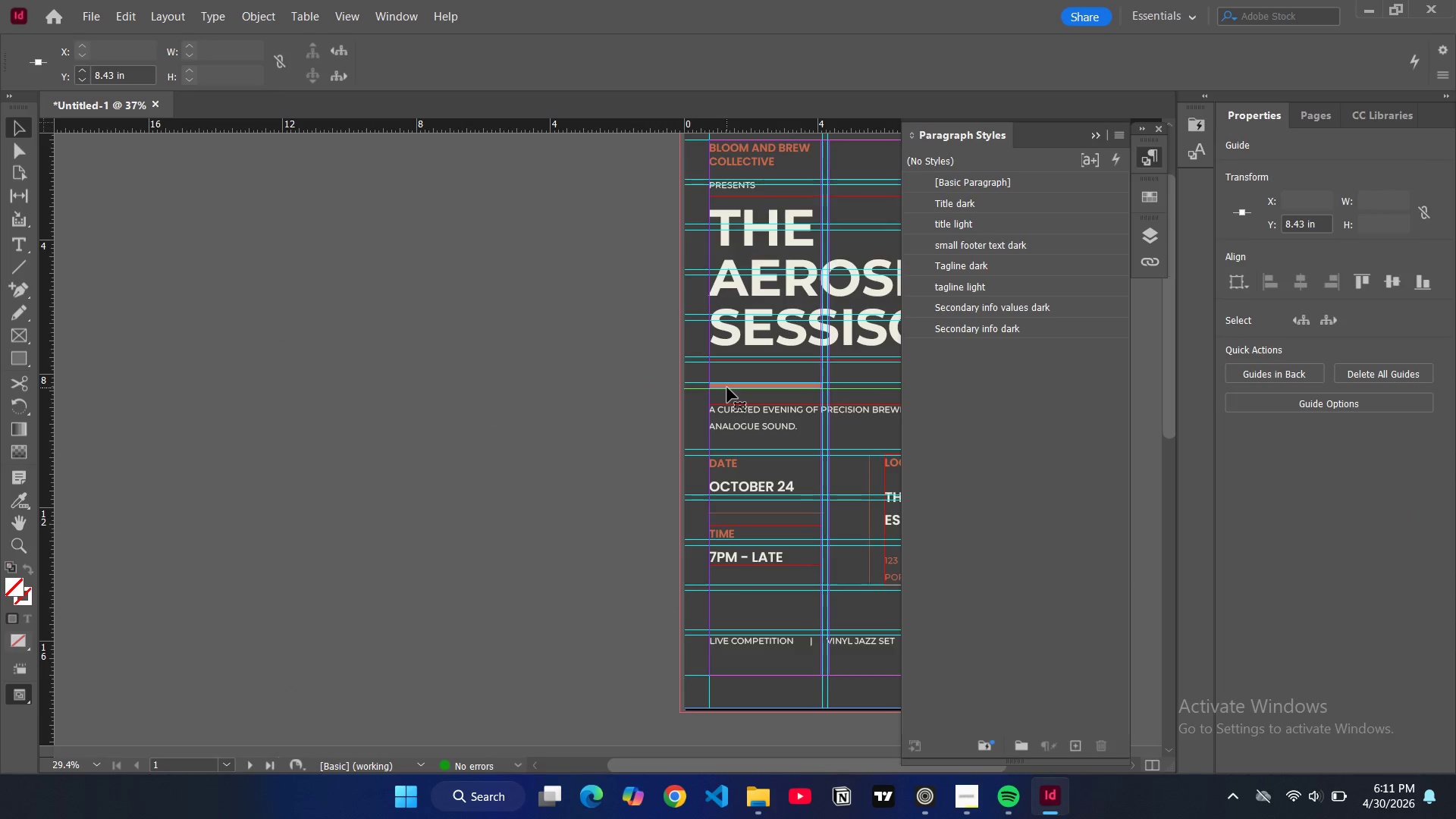 
double_click([727, 388])
 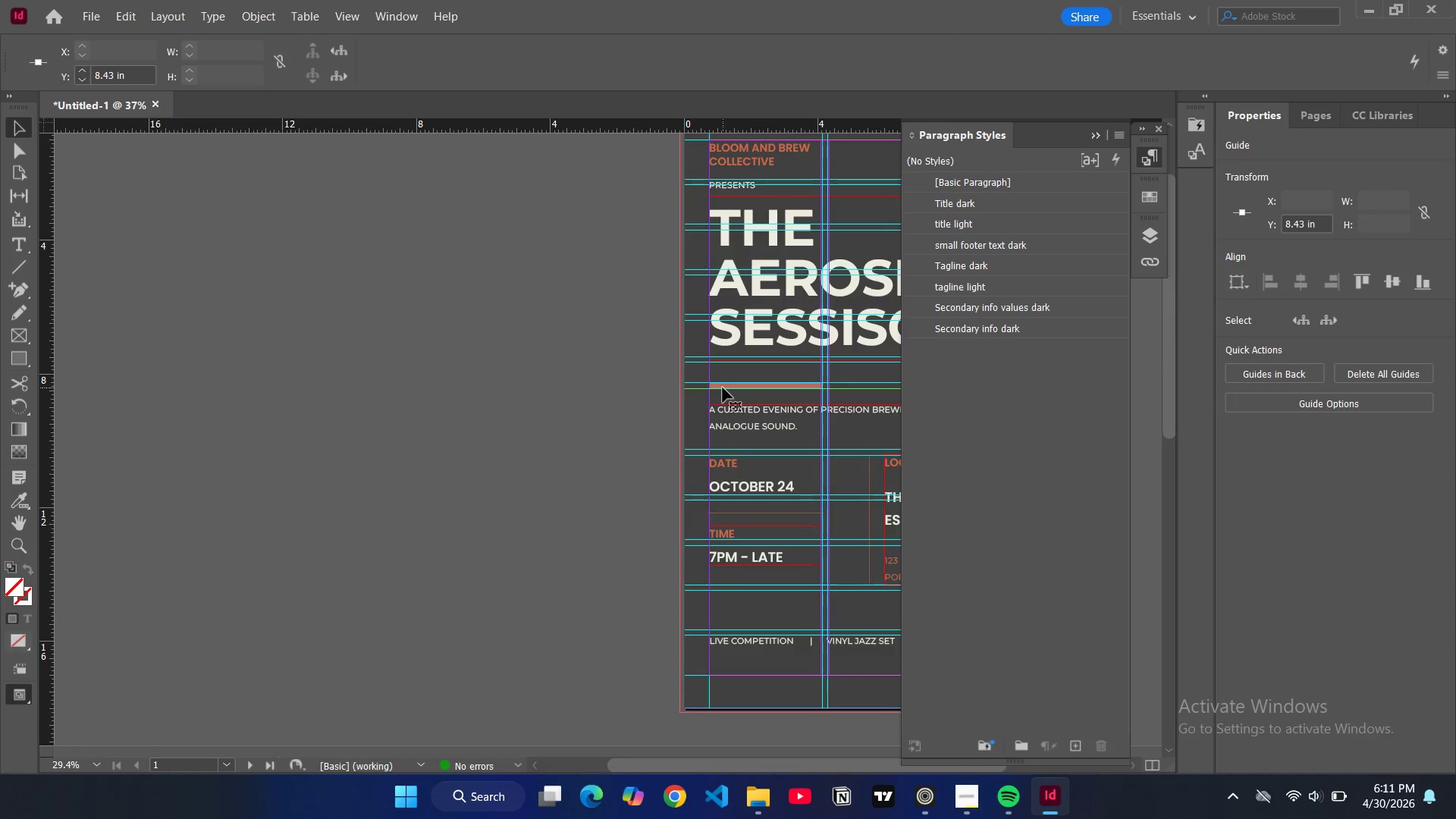 
triple_click([723, 388])
 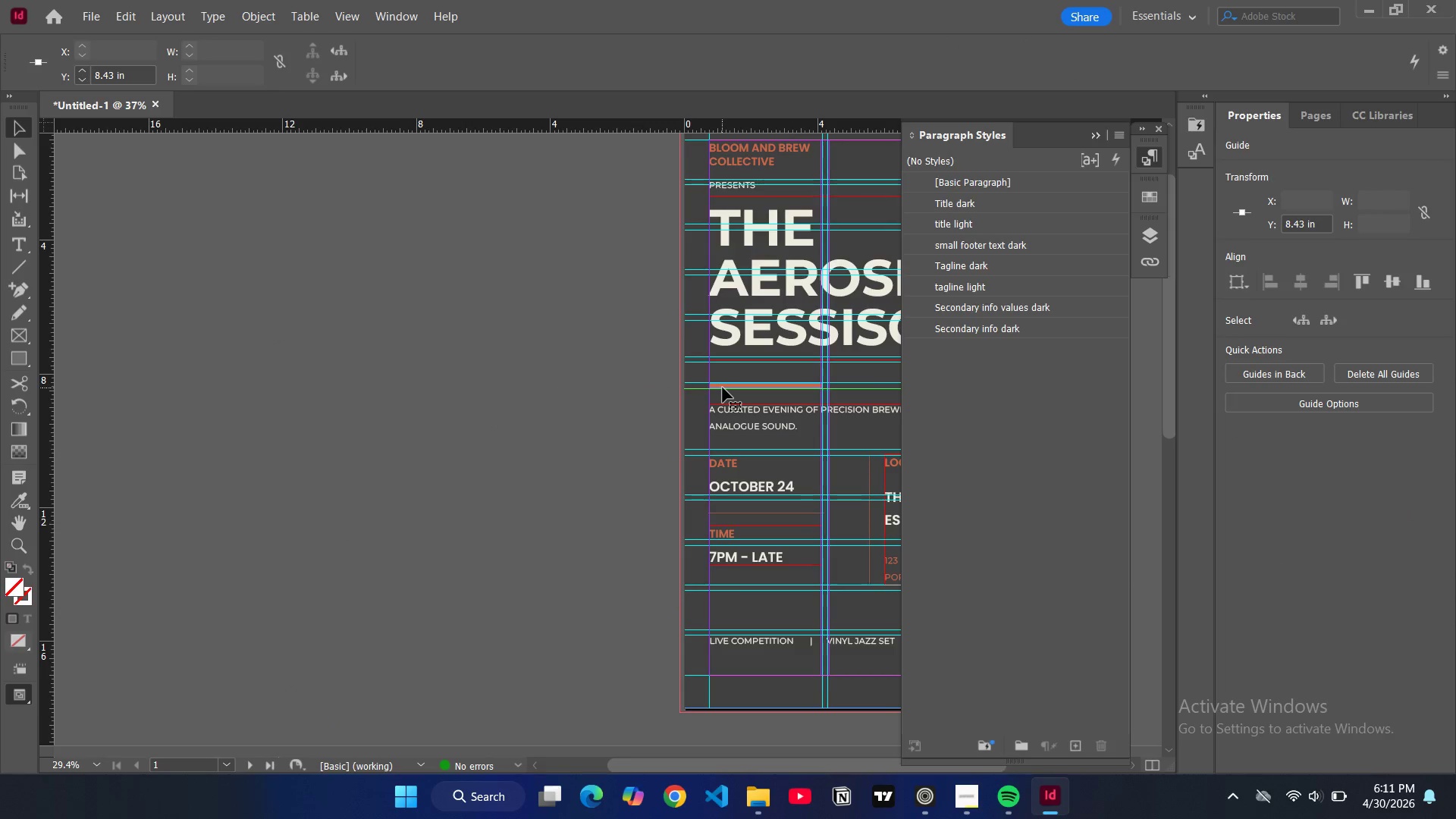 
triple_click([723, 388])
 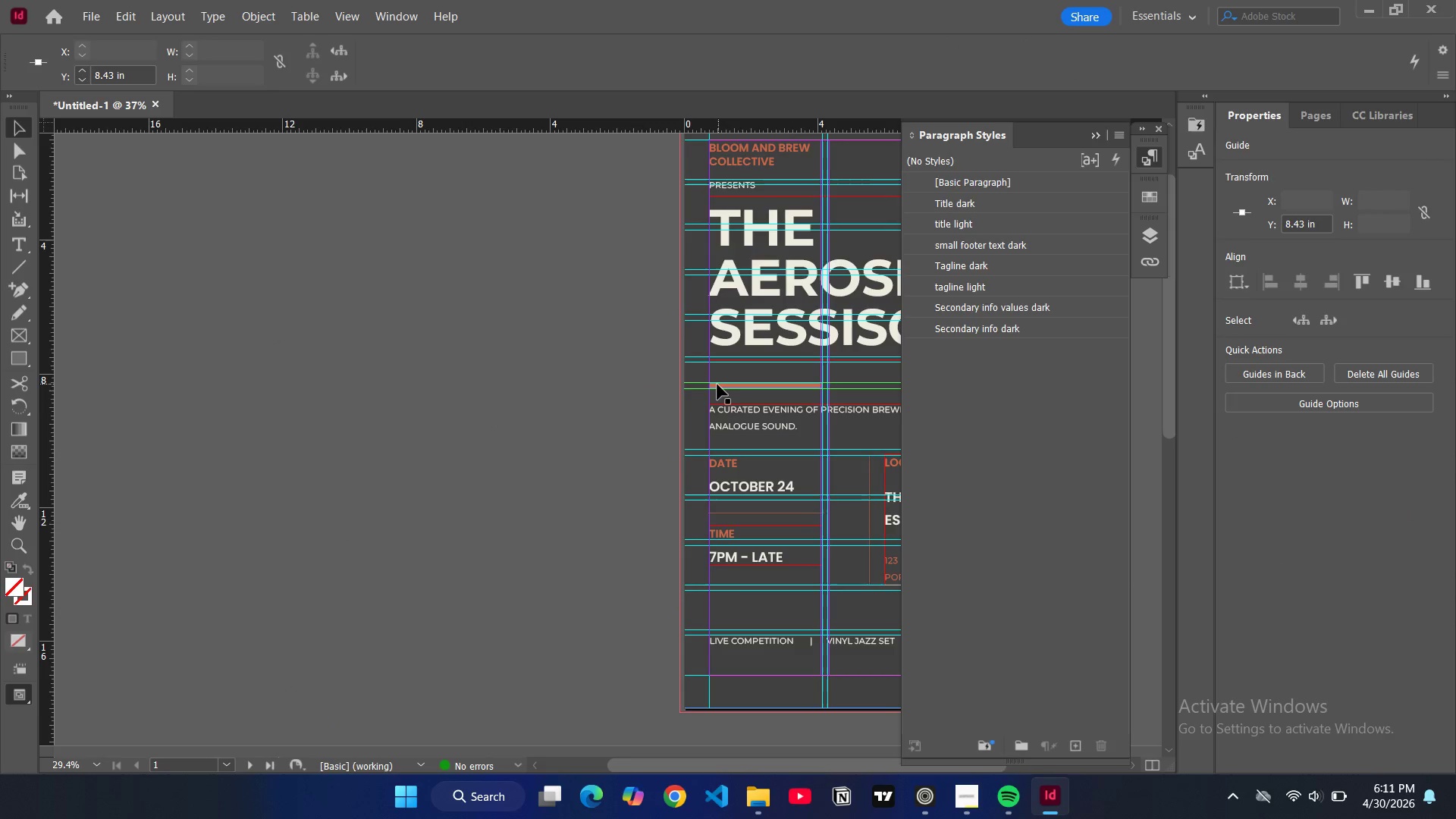 
triple_click([717, 384])
 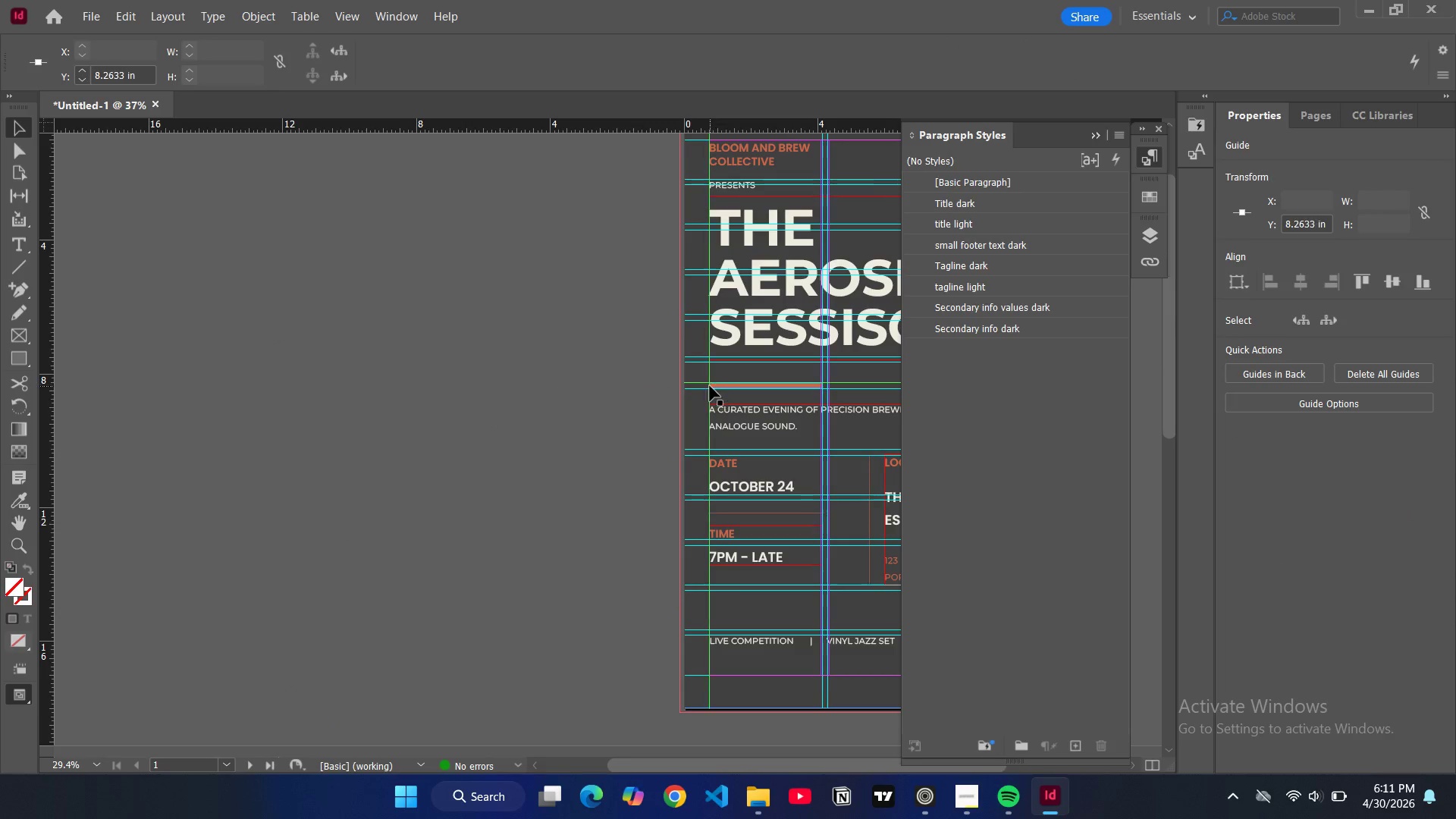 
triple_click([710, 386])
 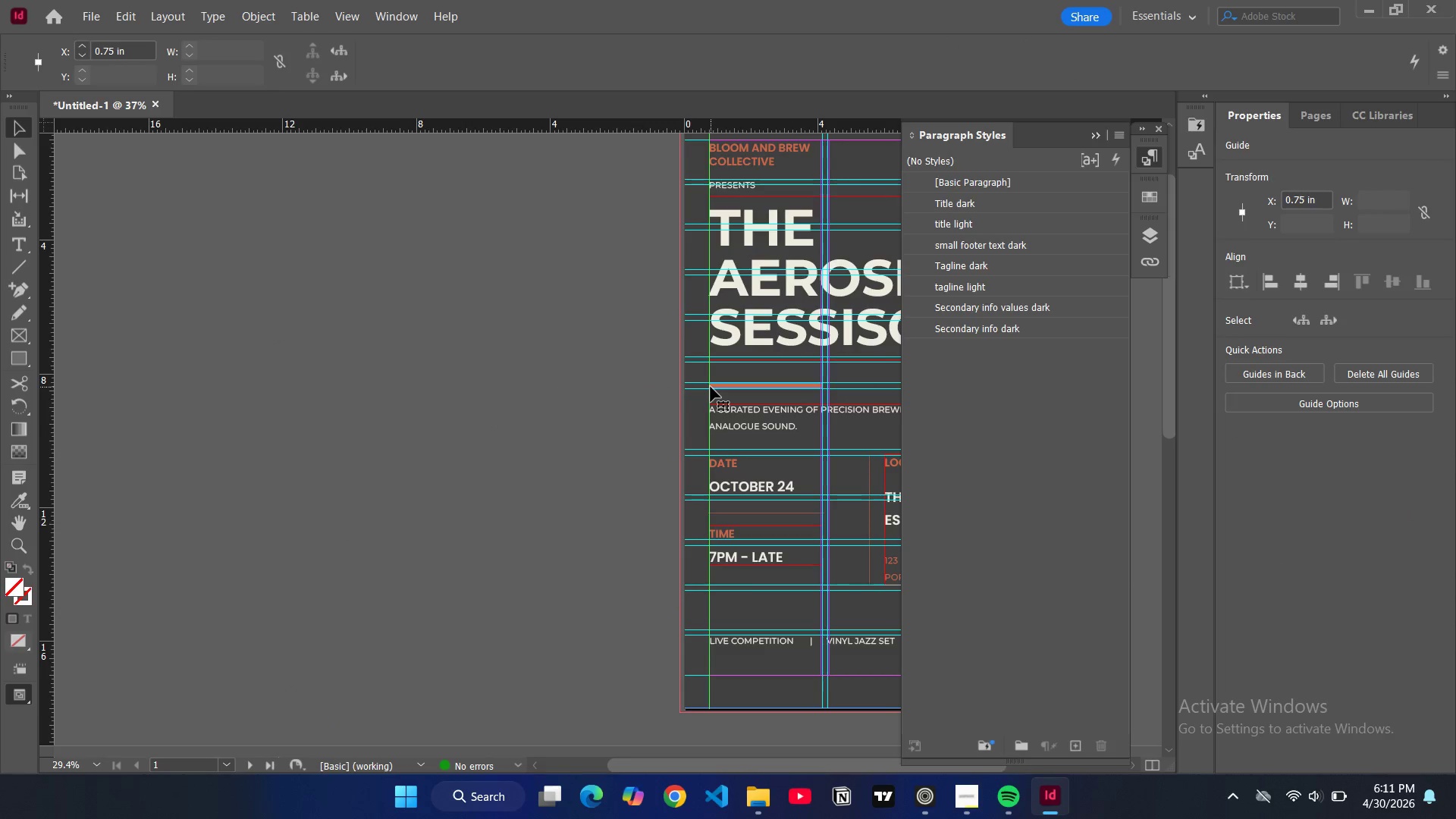 
double_click([711, 387])
 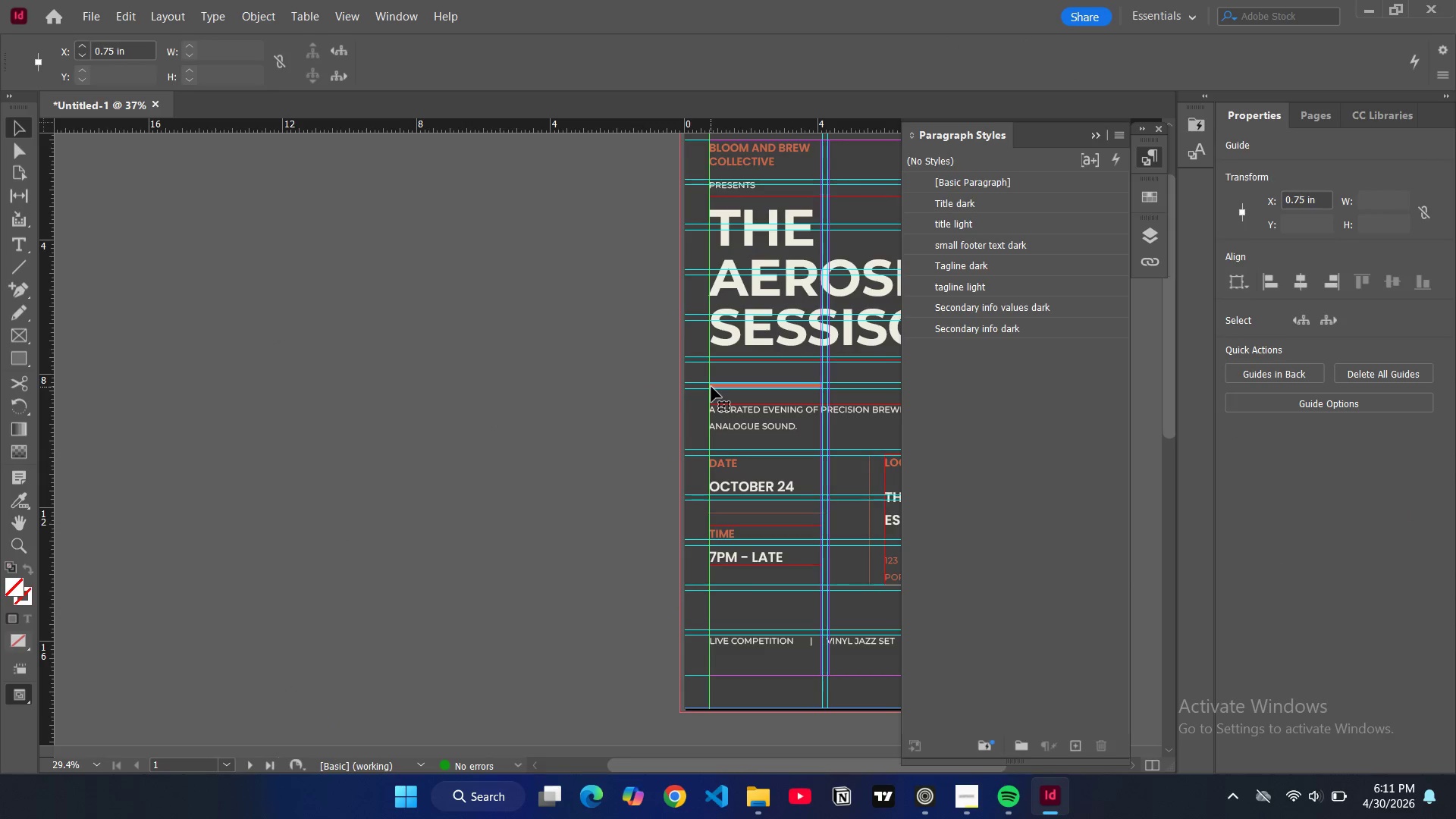 
triple_click([711, 387])
 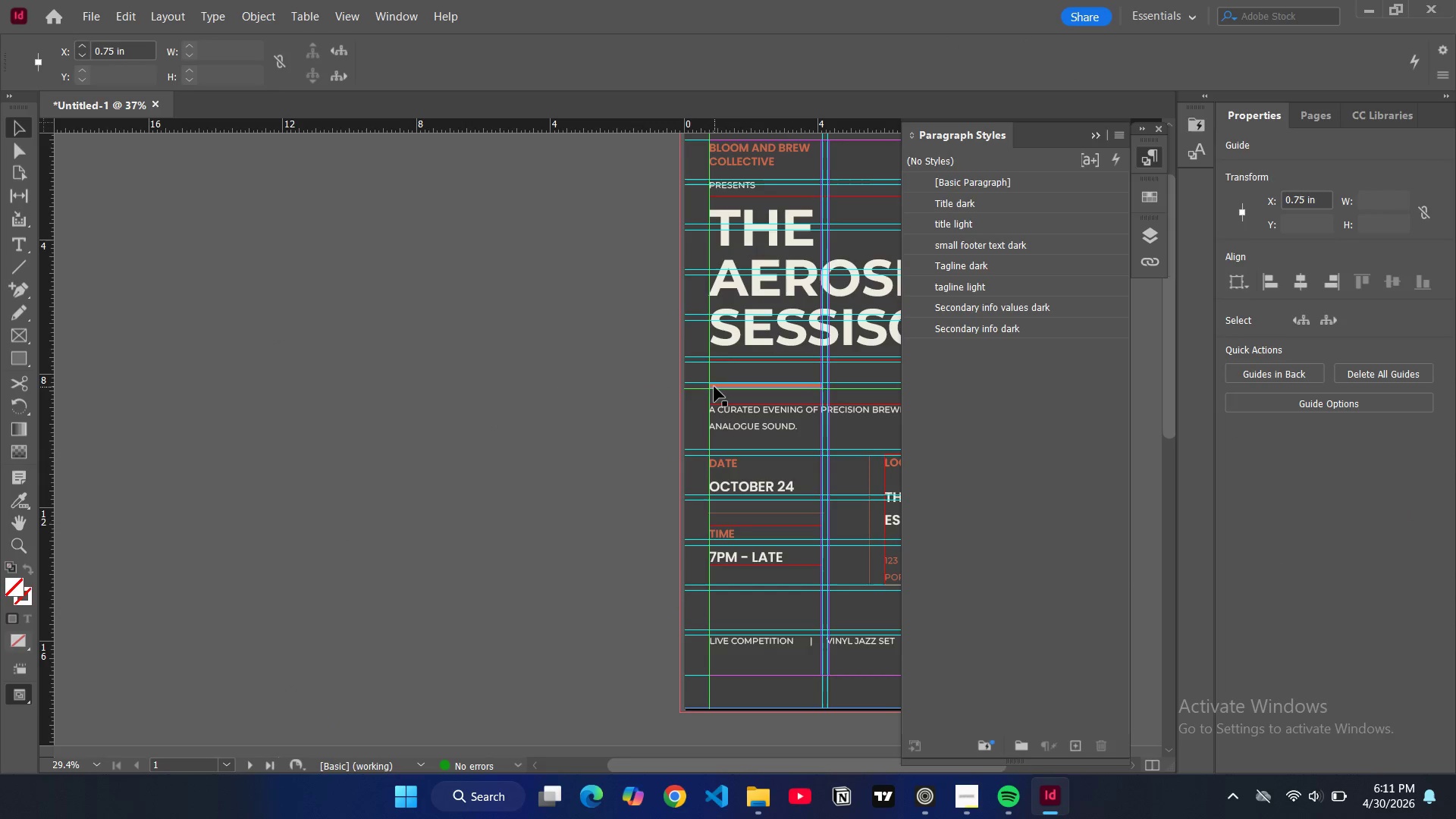 
triple_click([714, 387])
 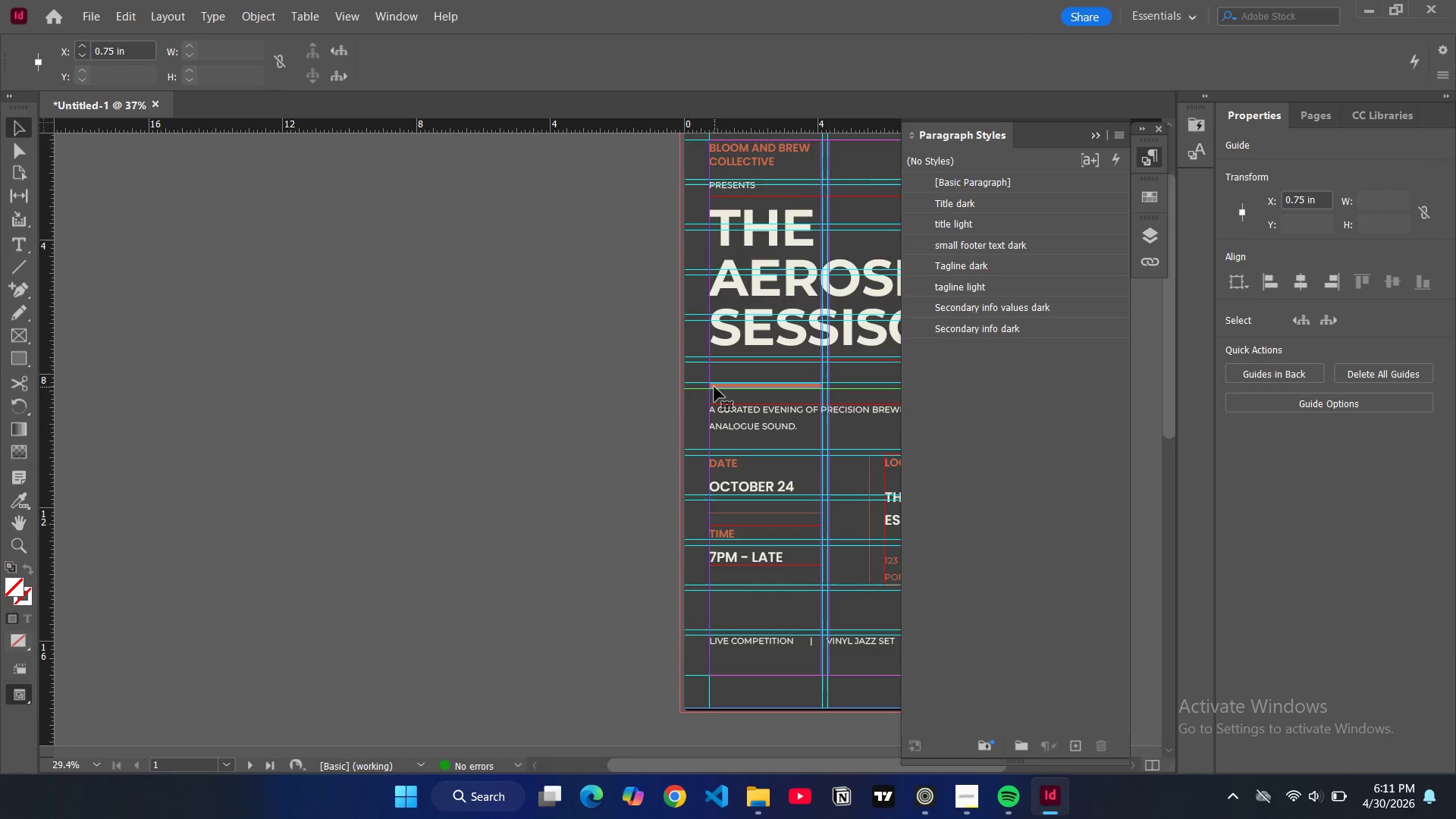 
triple_click([714, 387])
 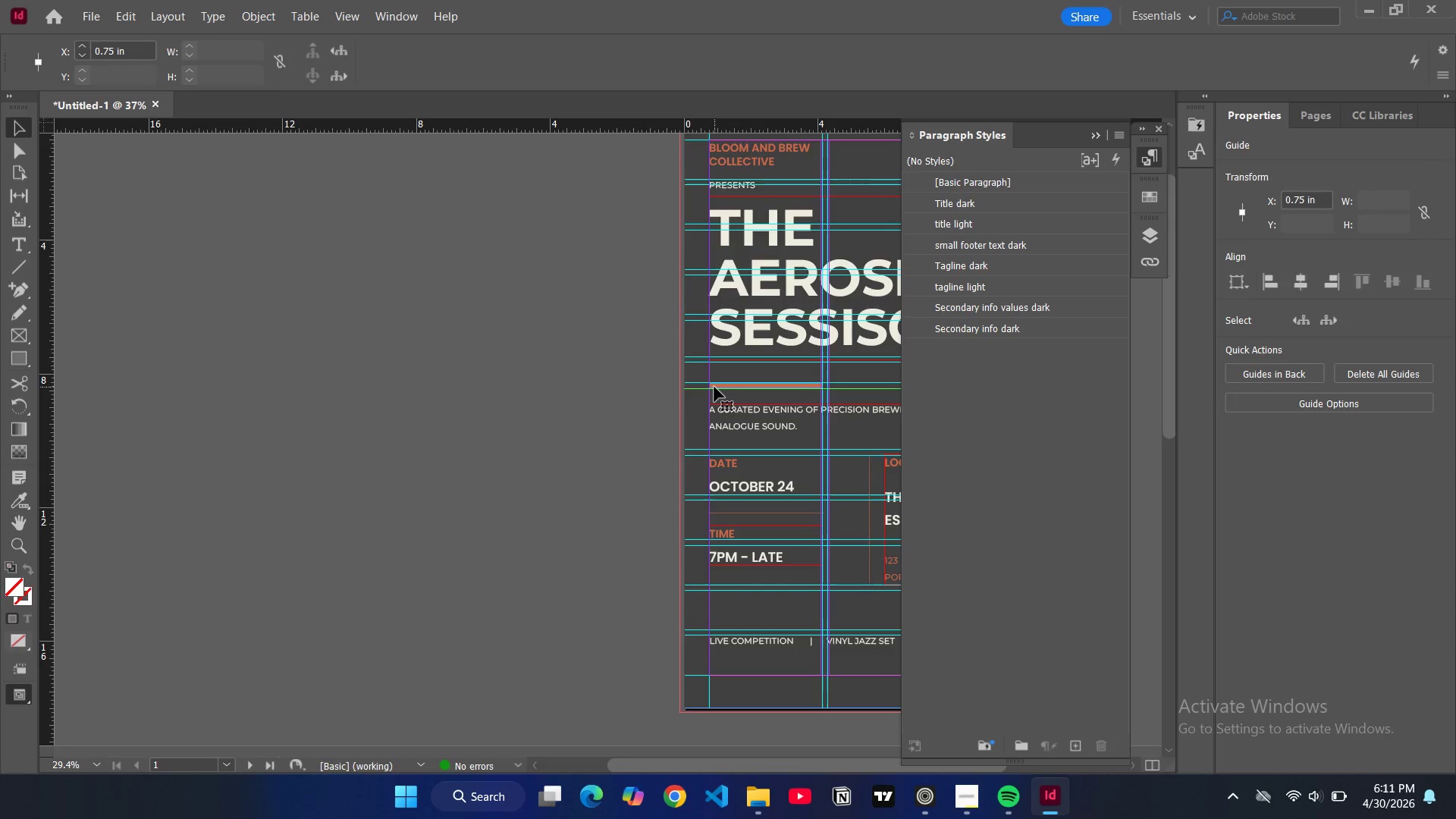 
triple_click([714, 387])
 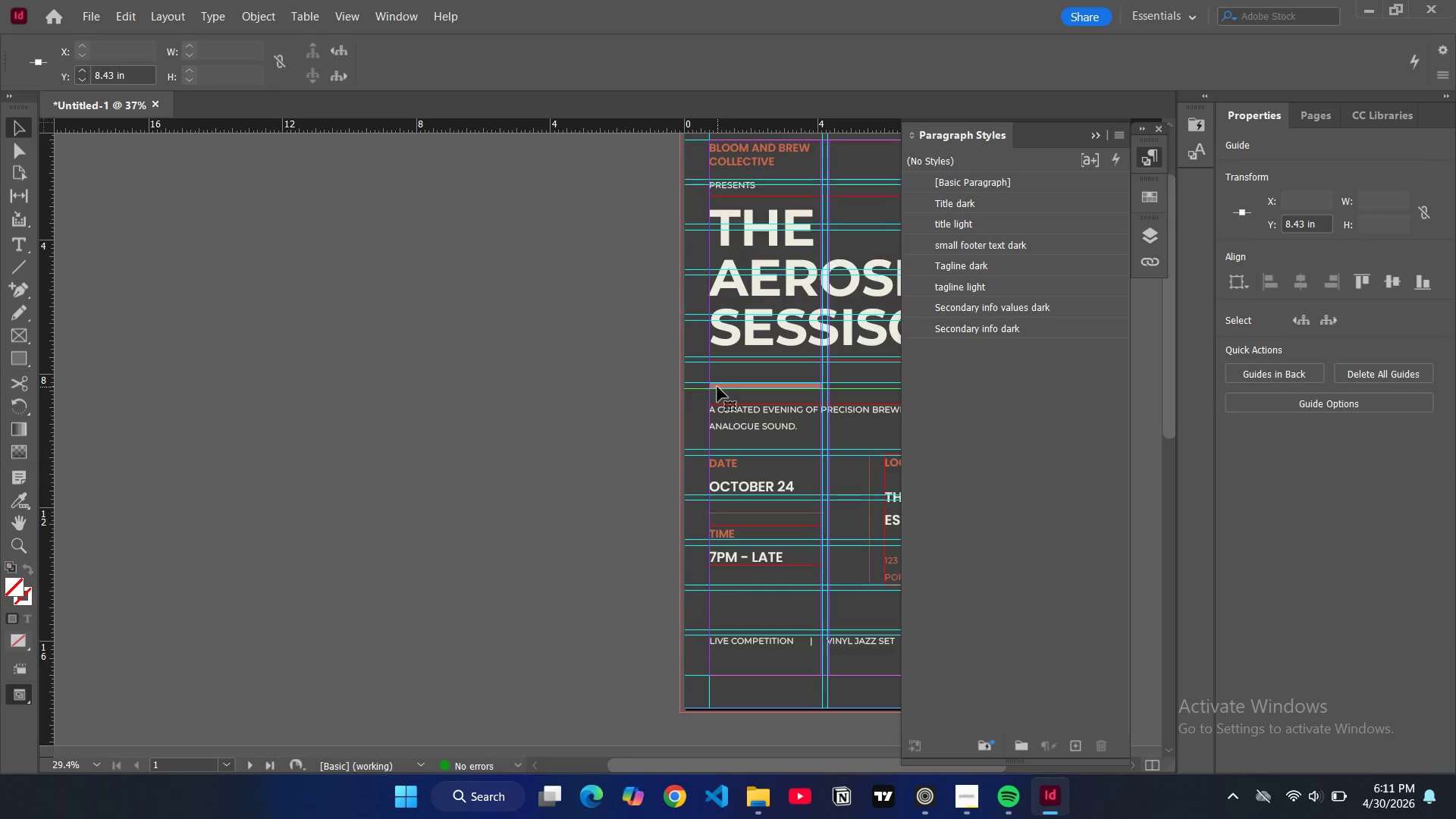 
triple_click([717, 387])
 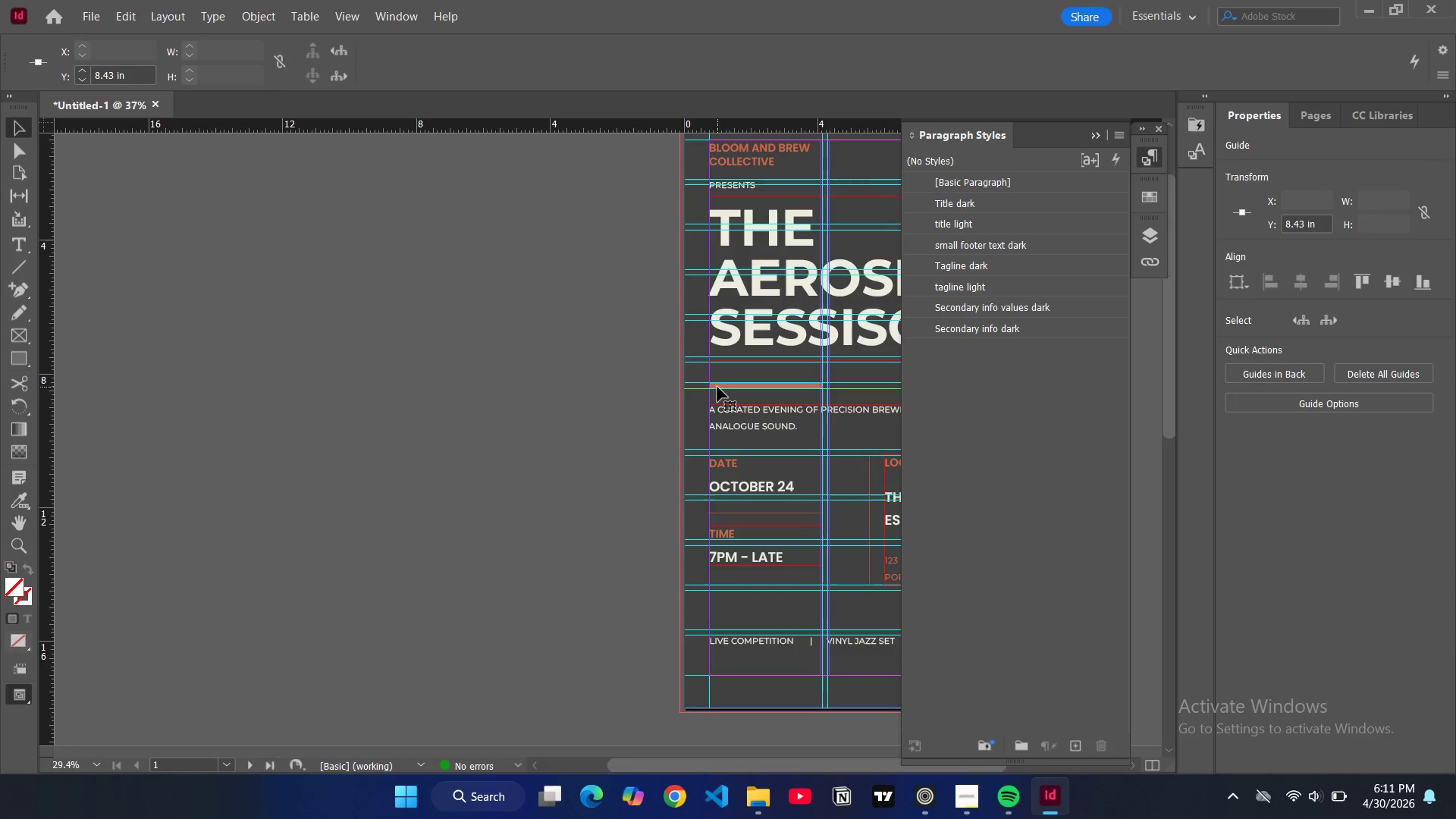 
triple_click([717, 387])
 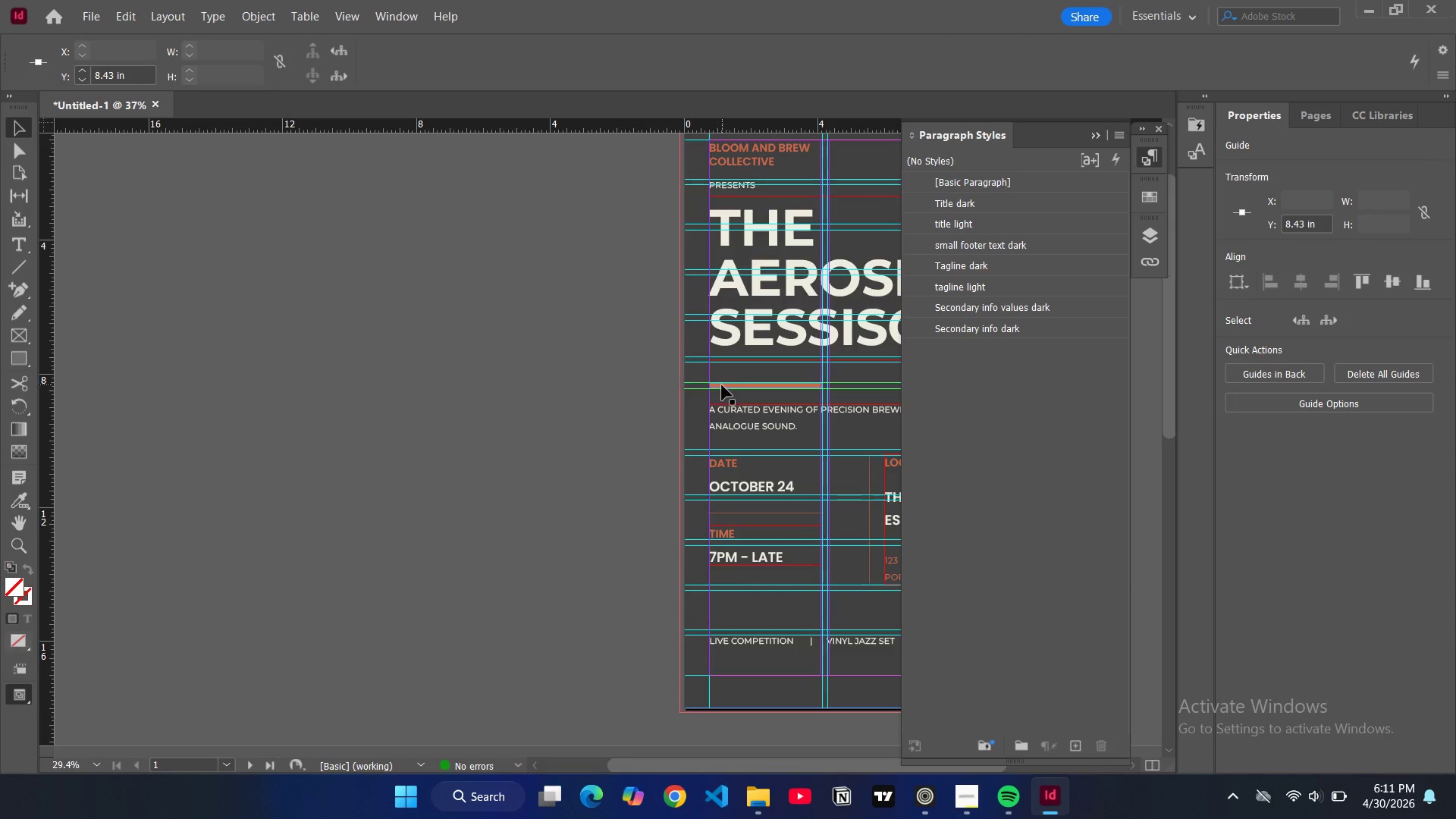 
triple_click([722, 385])
 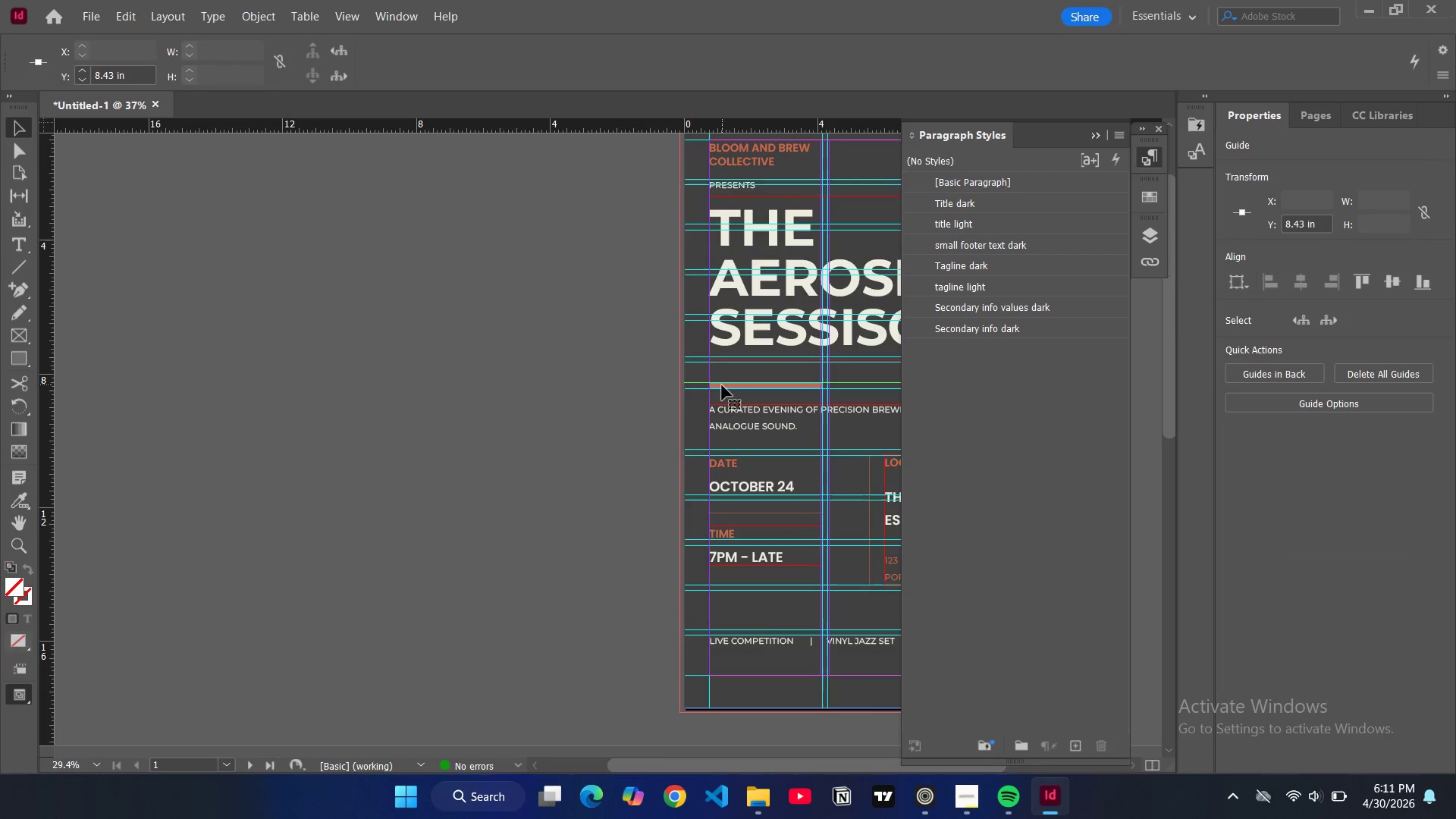 
triple_click([722, 385])
 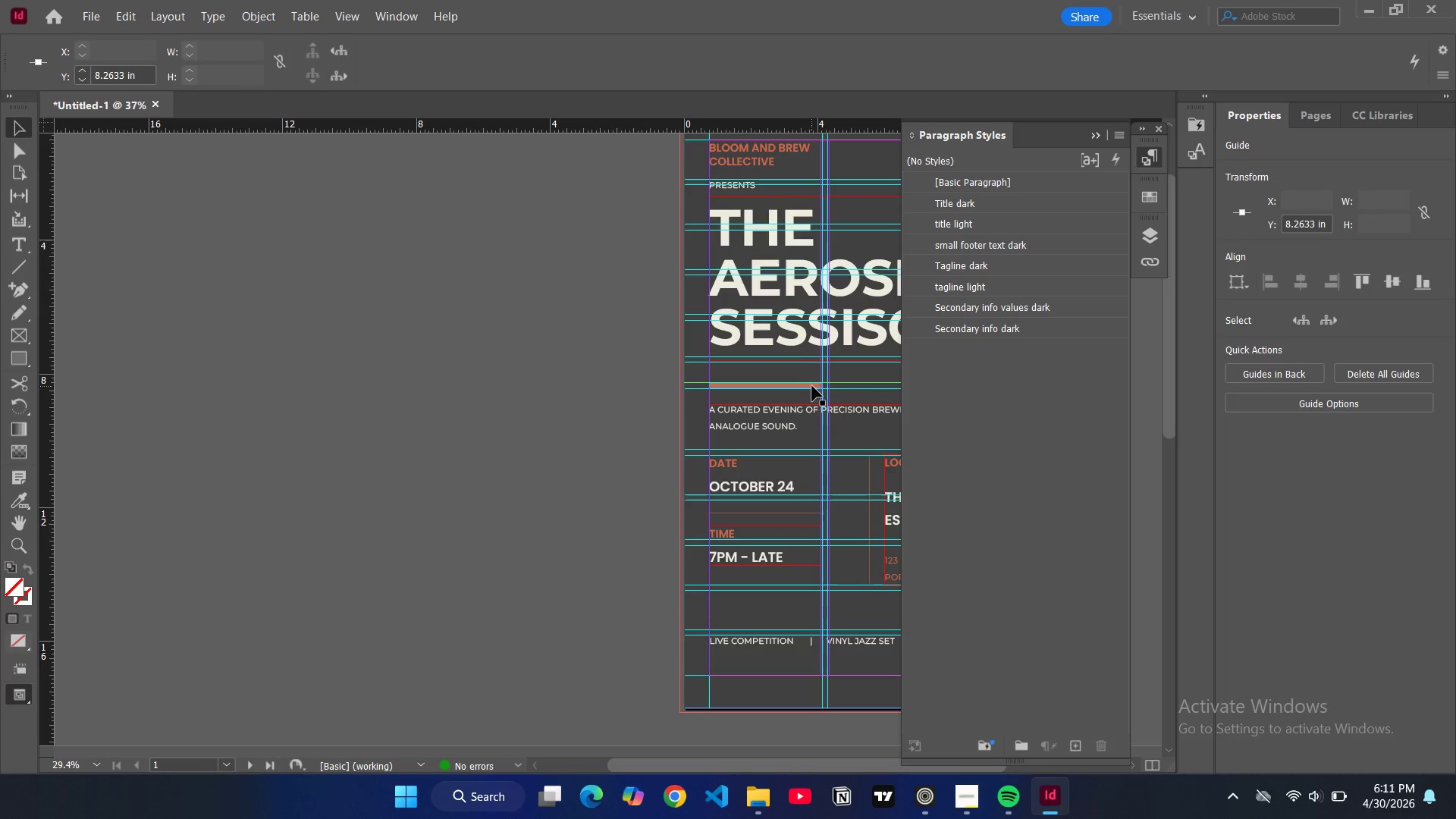 
left_click_drag(start_coordinate=[813, 386], to_coordinate=[798, 400])
 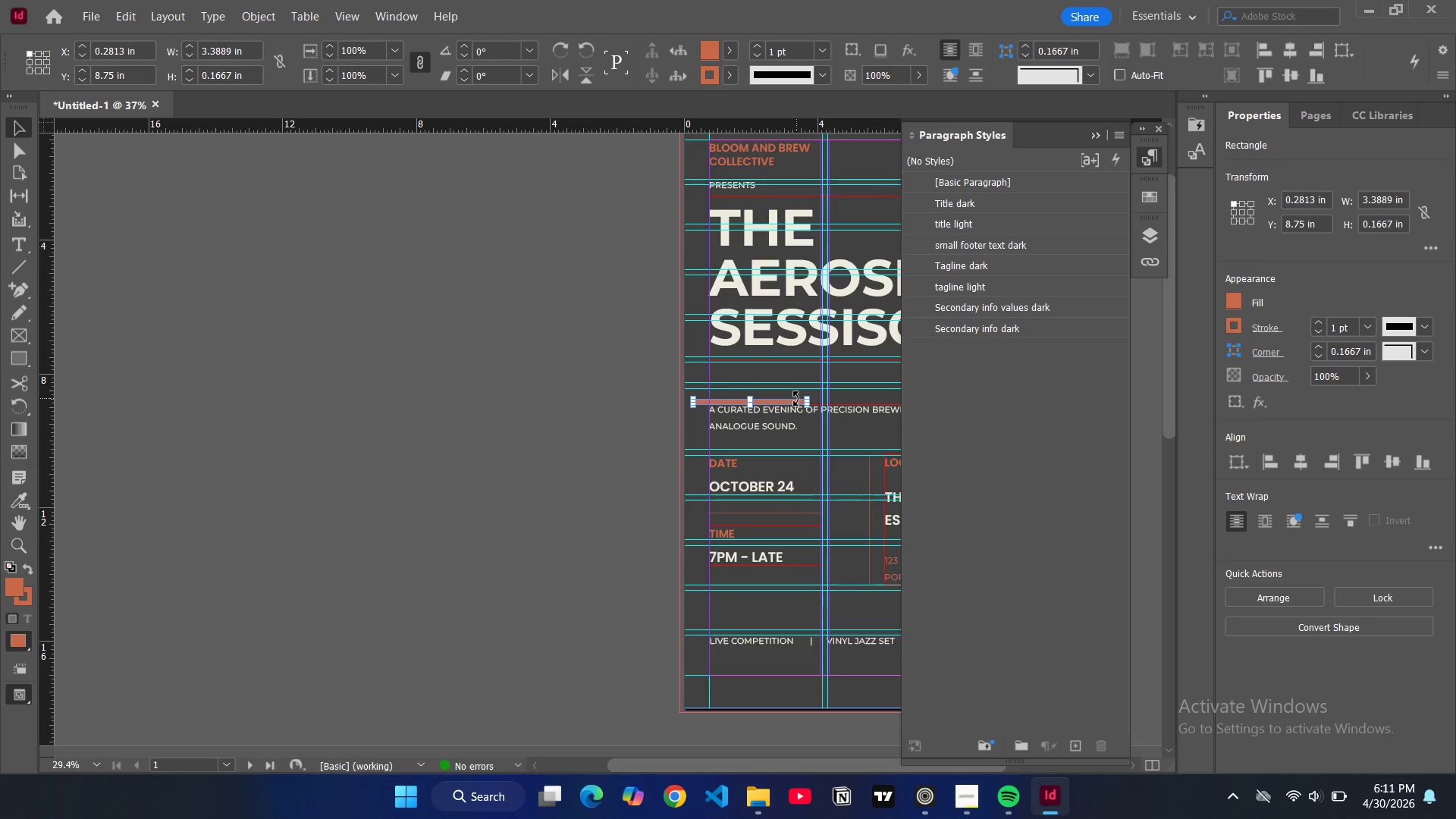 
key(Control+Z)
 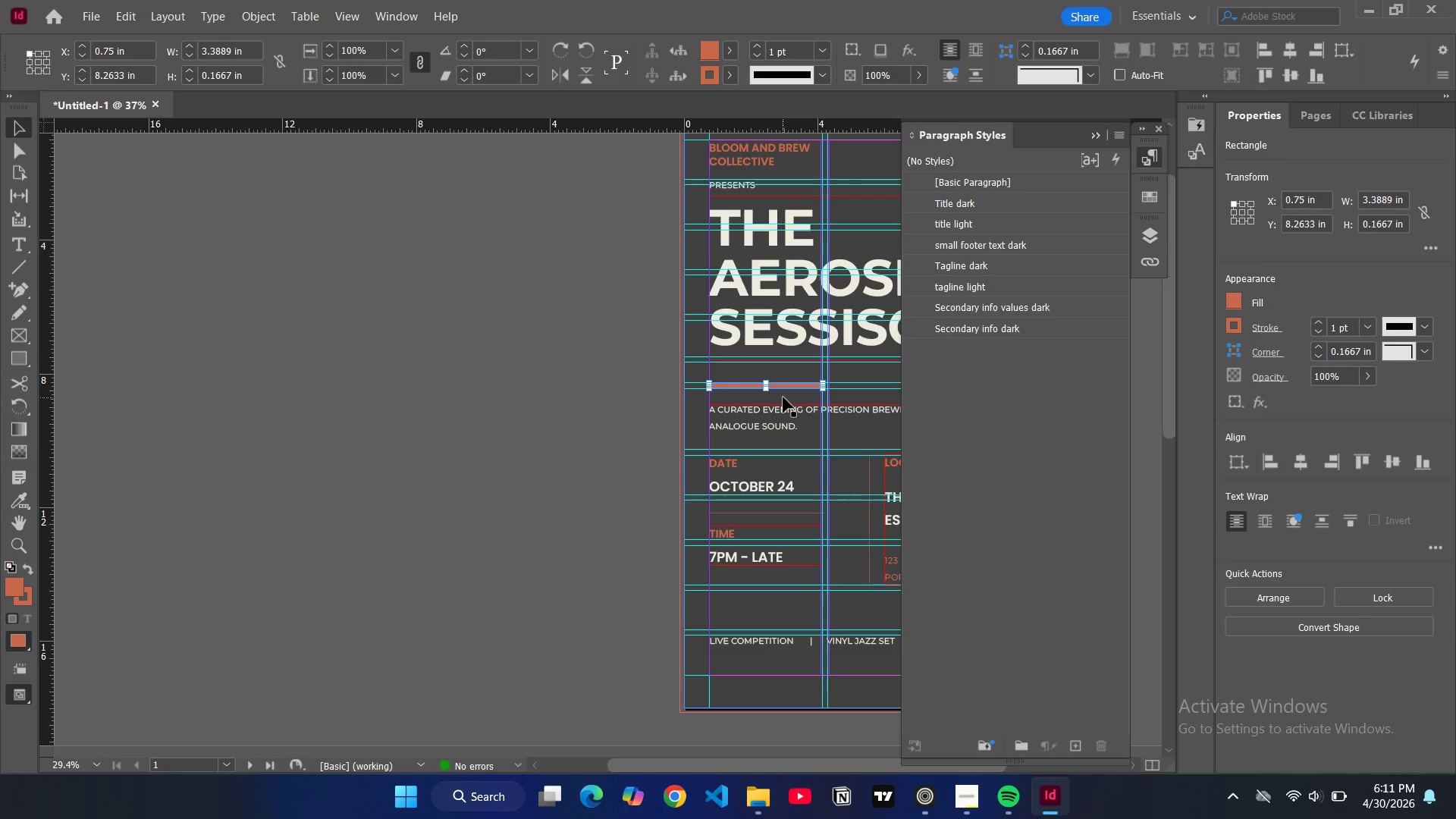 
key(Control+C)
 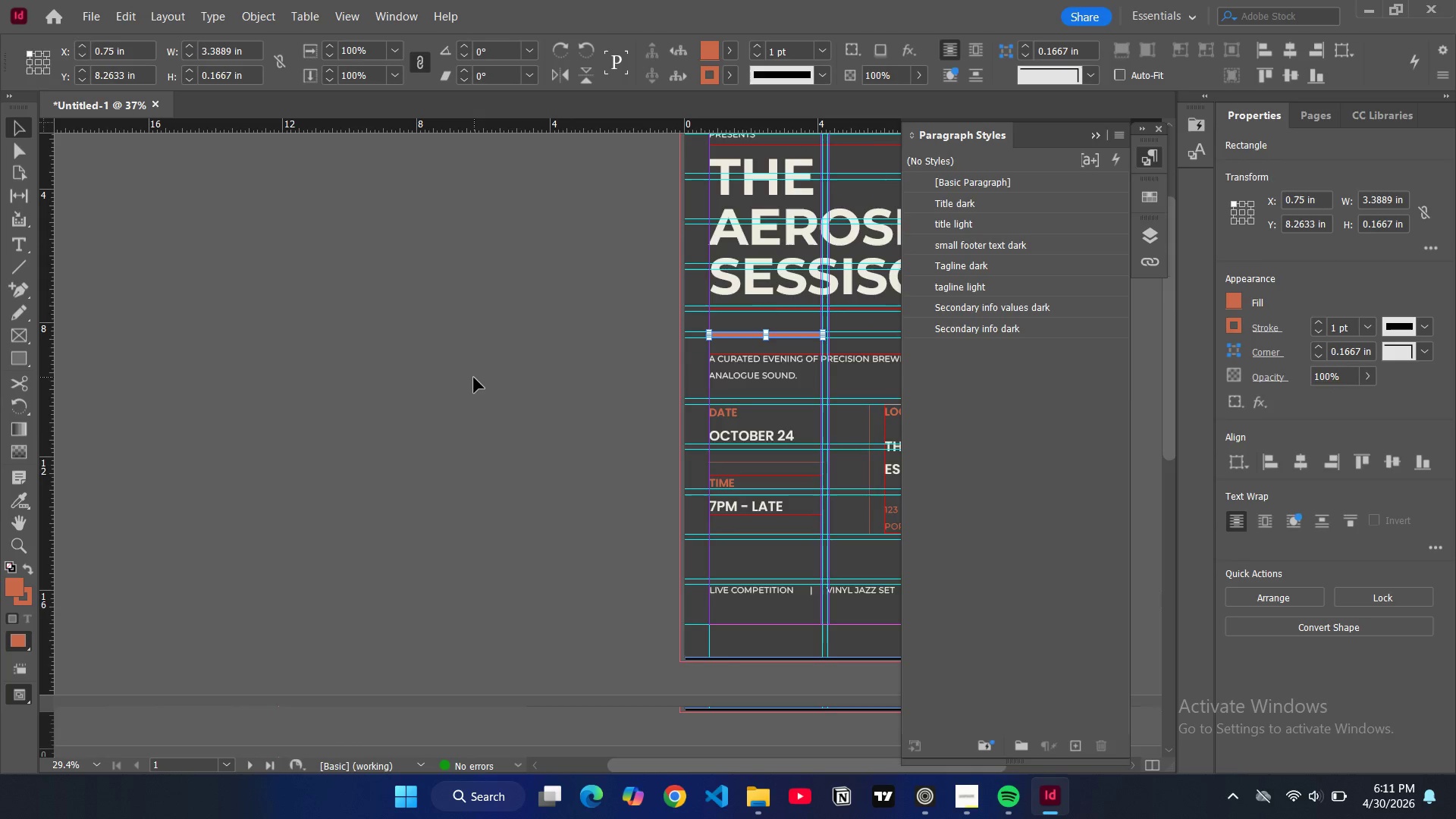 
scroll: coordinate [472, 380], scroll_direction: down, amount: 11.0
 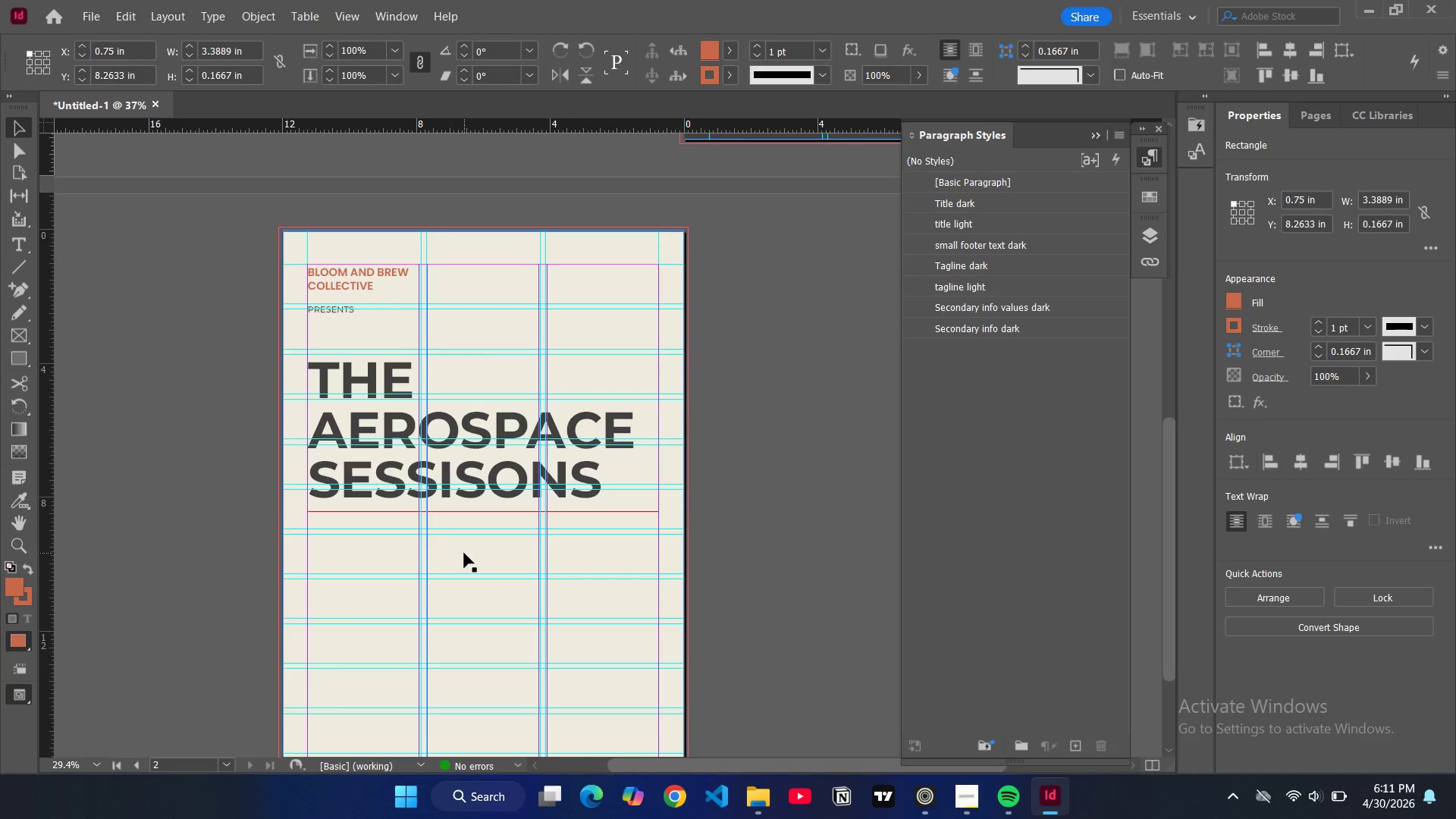 
left_click([464, 553])
 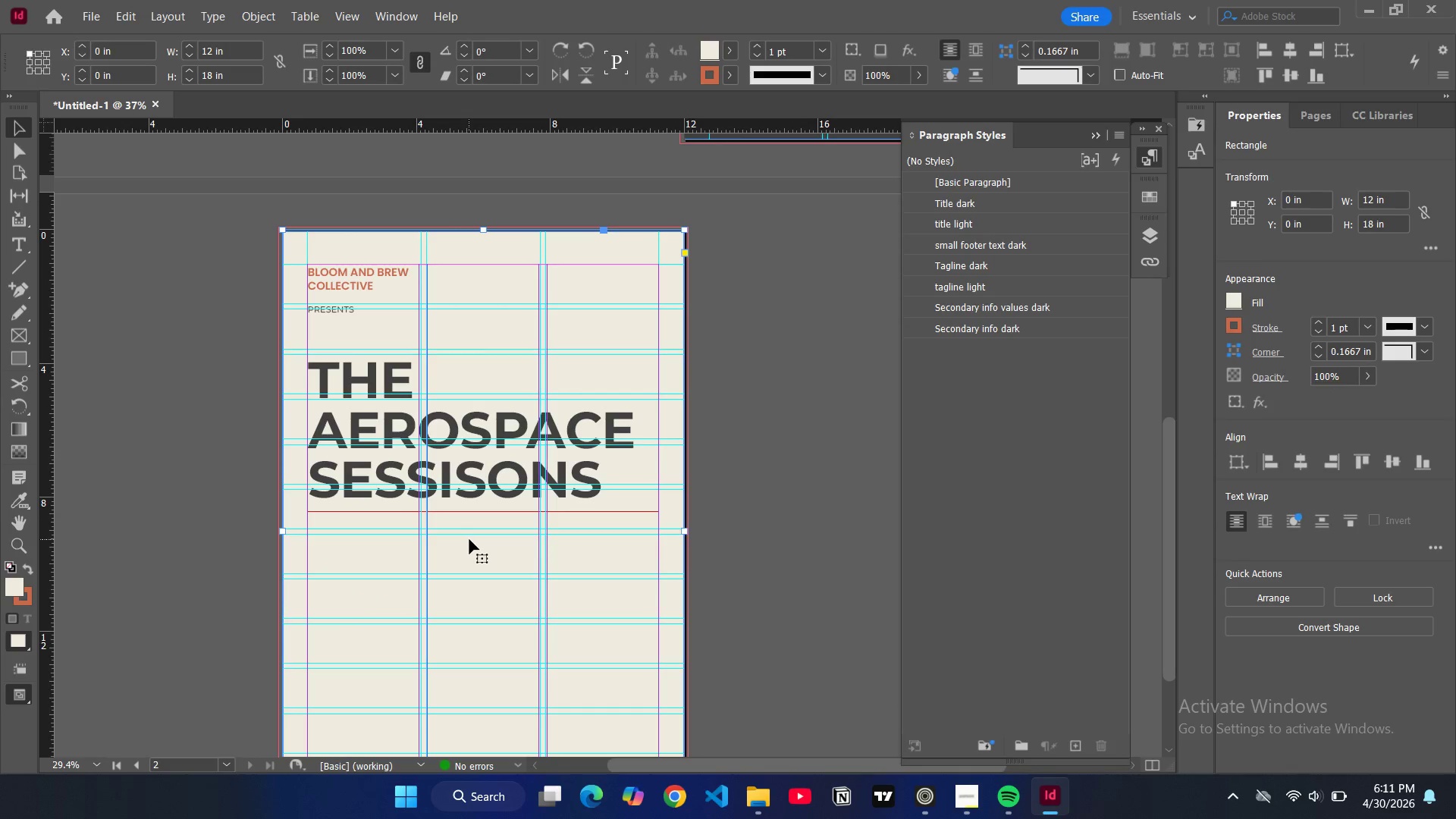 
key(Control+V)
 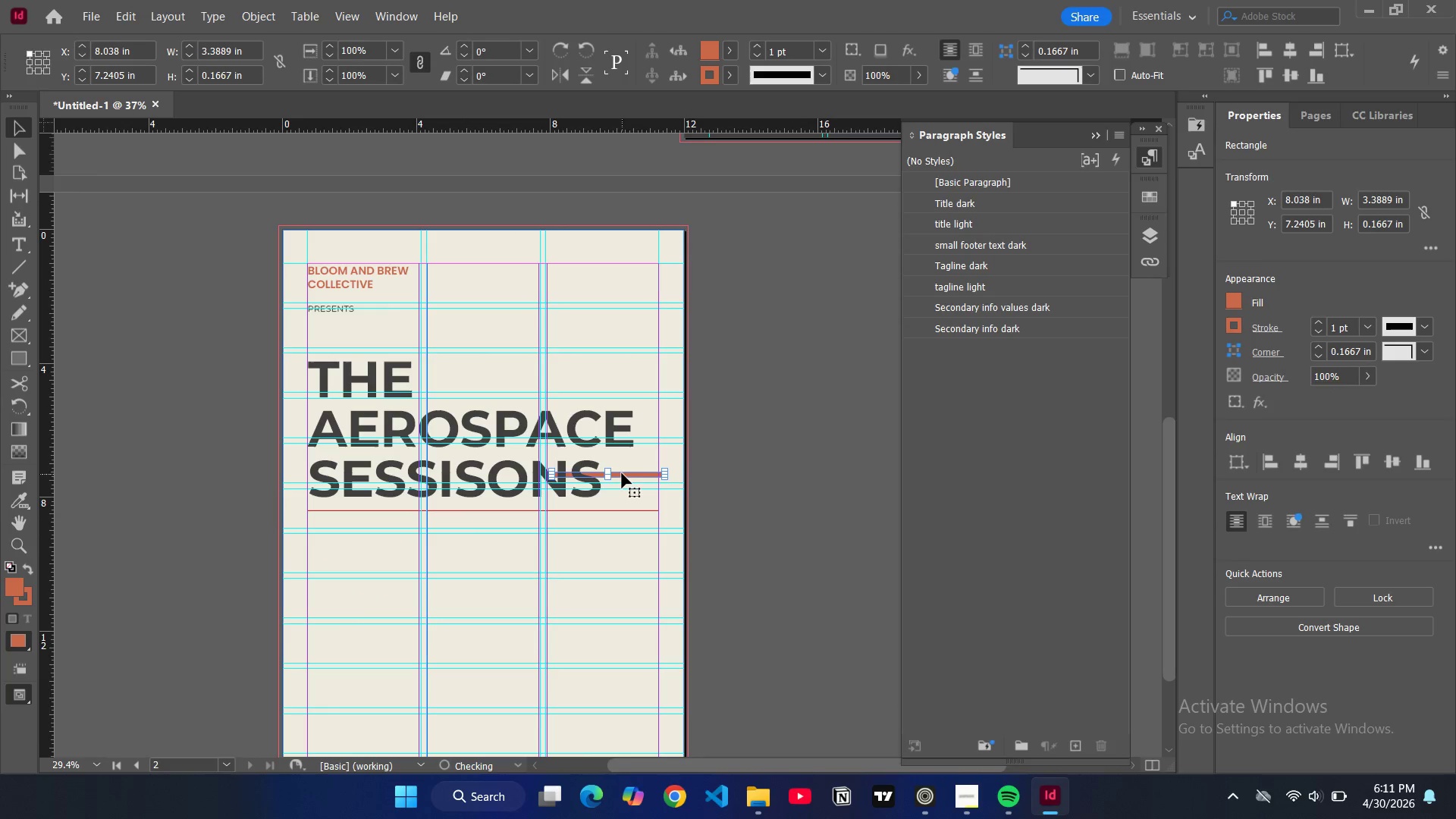 
left_click_drag(start_coordinate=[622, 473], to_coordinate=[380, 527])
 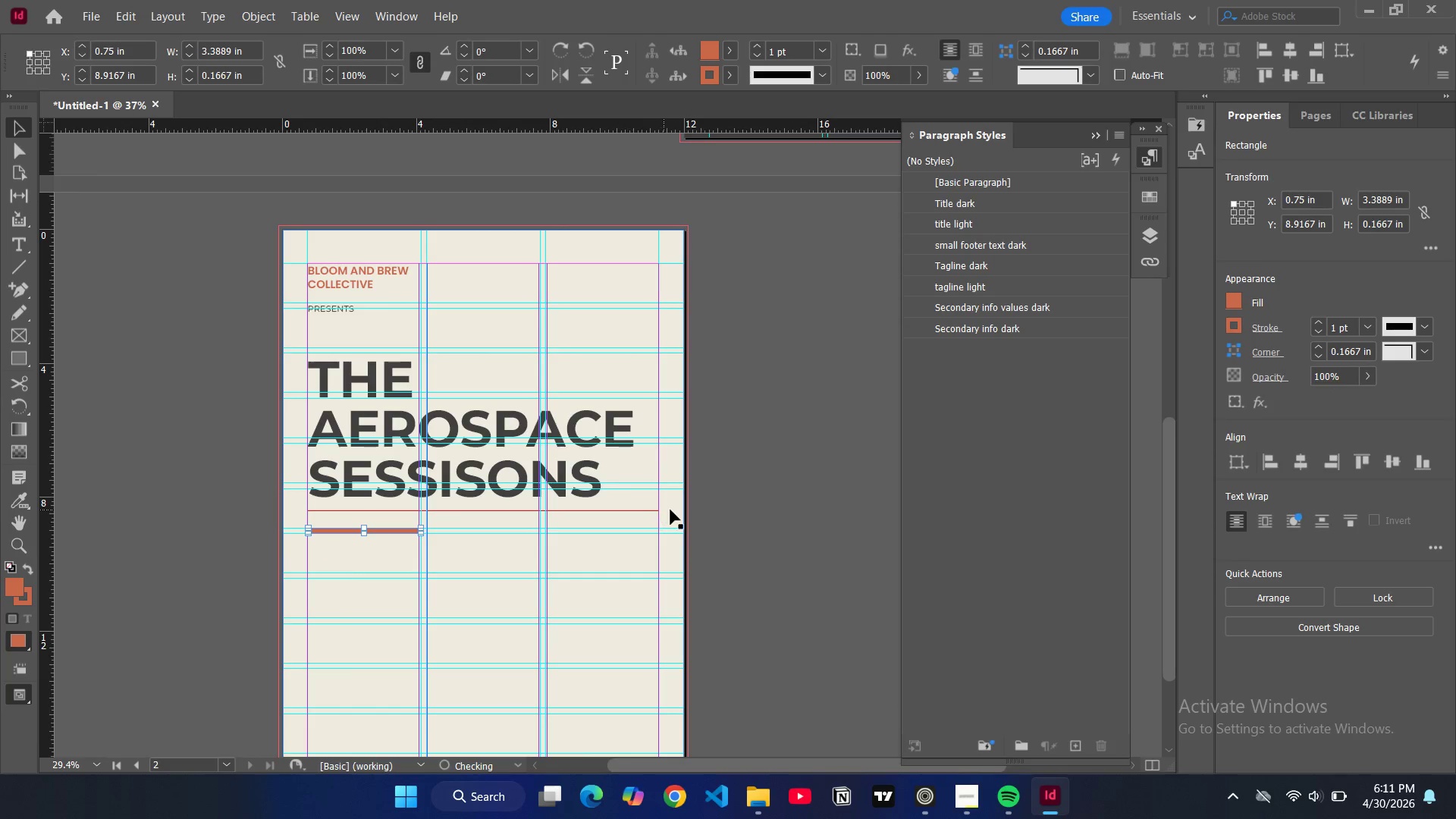 
left_click([671, 510])
 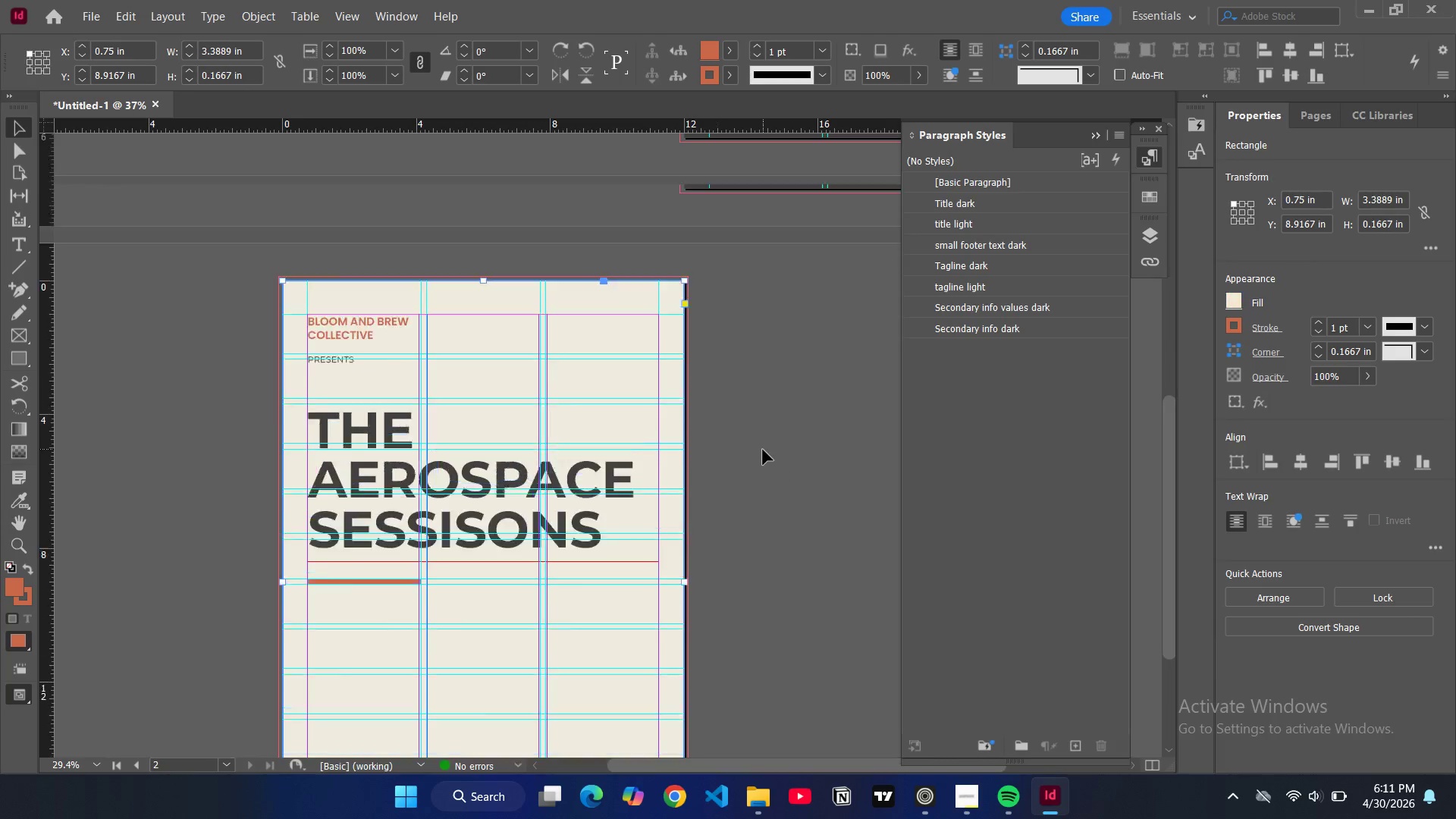 
scroll: coordinate [763, 449], scroll_direction: up, amount: 12.0
 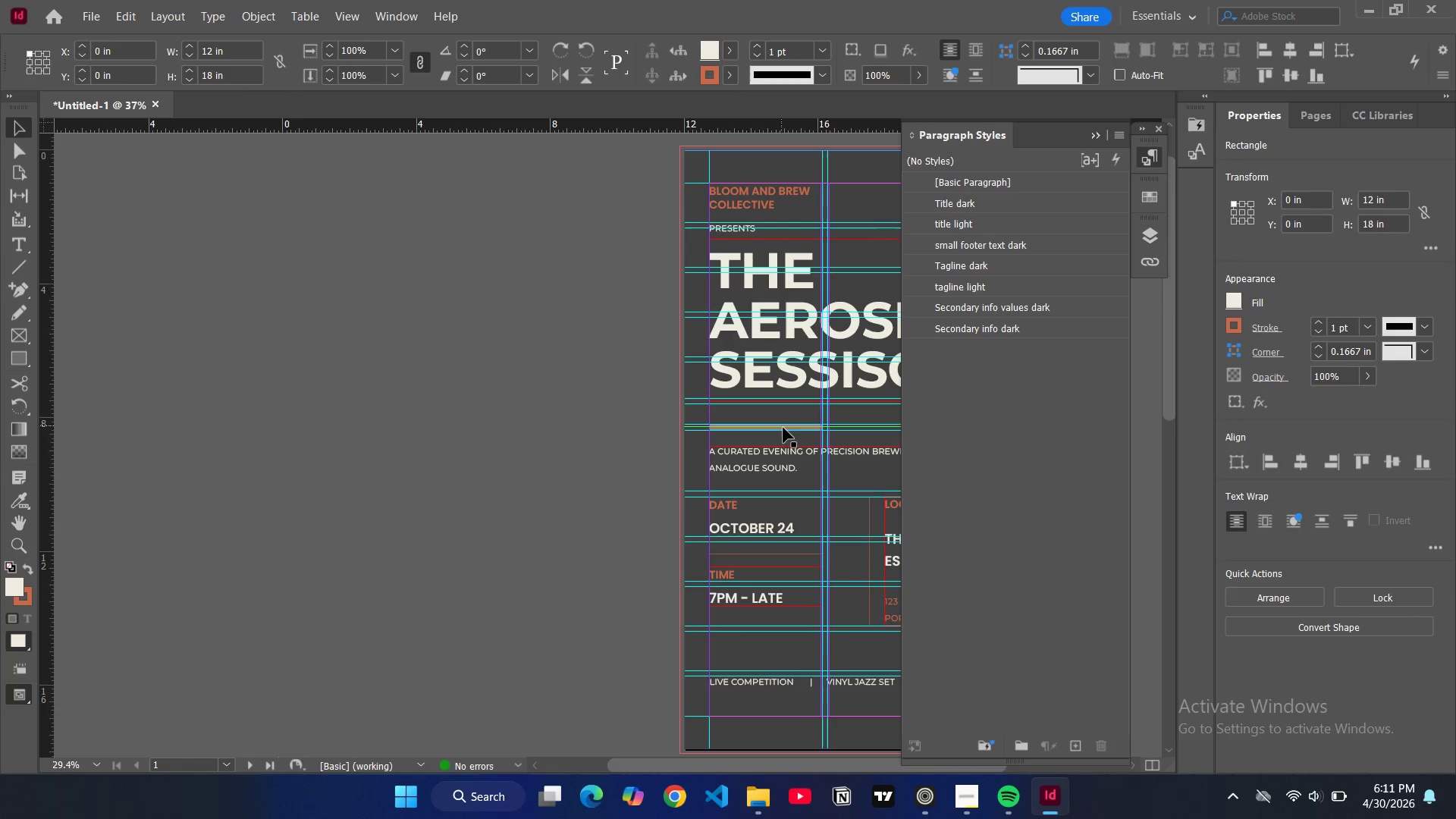 
left_click([790, 460])
 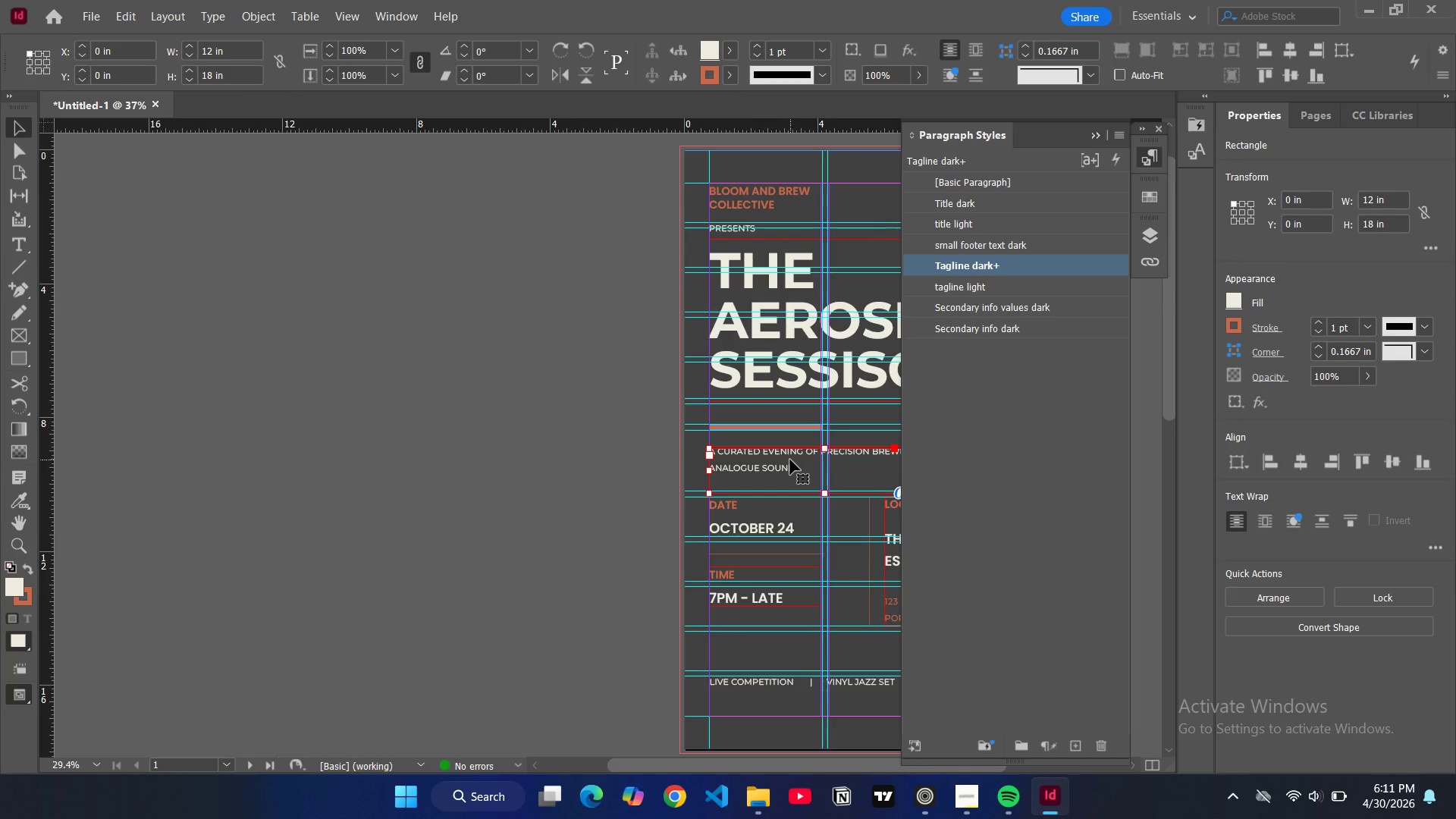 
key(Control+C)
 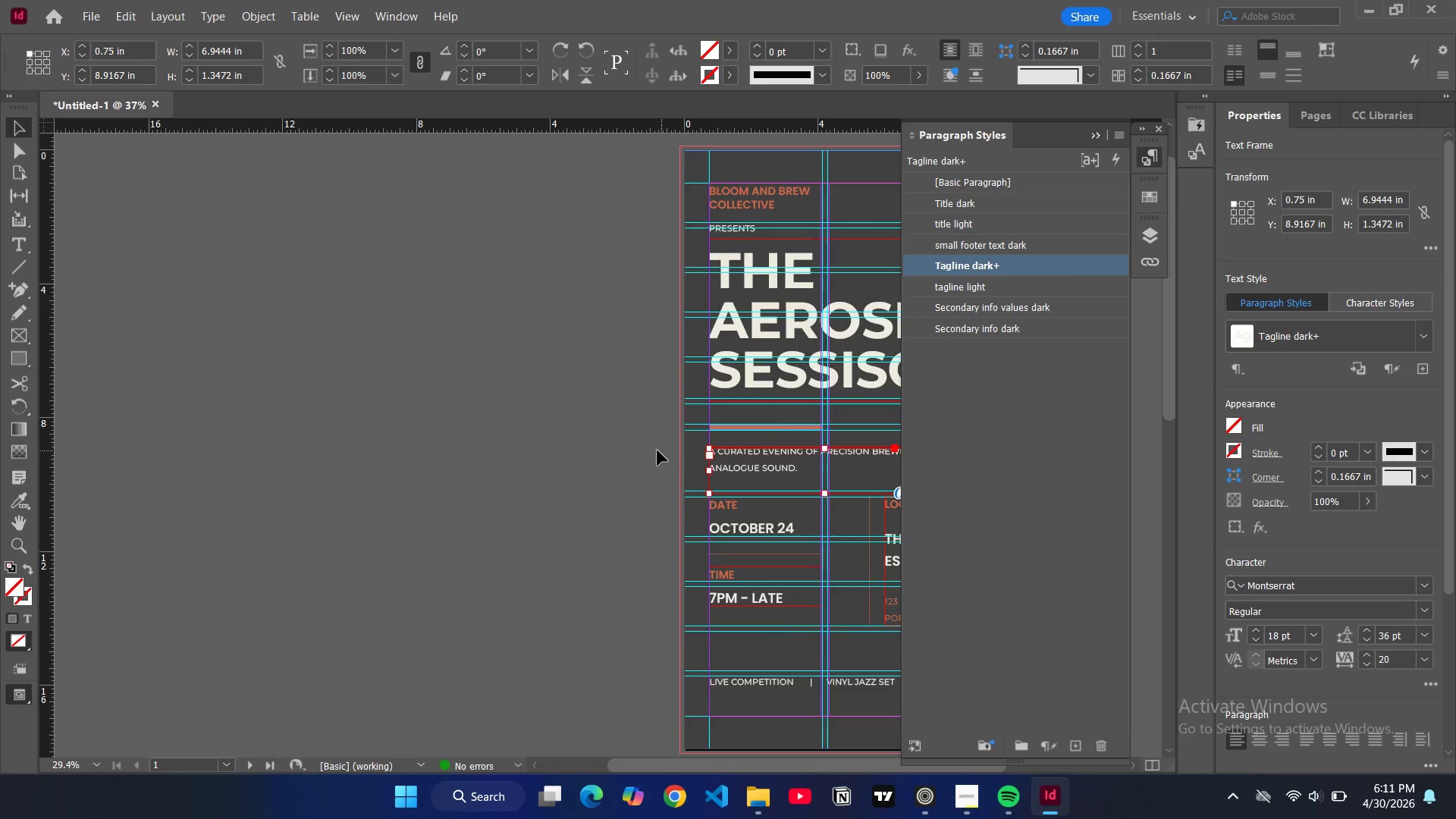 
scroll: coordinate [616, 450], scroll_direction: down, amount: 14.0
 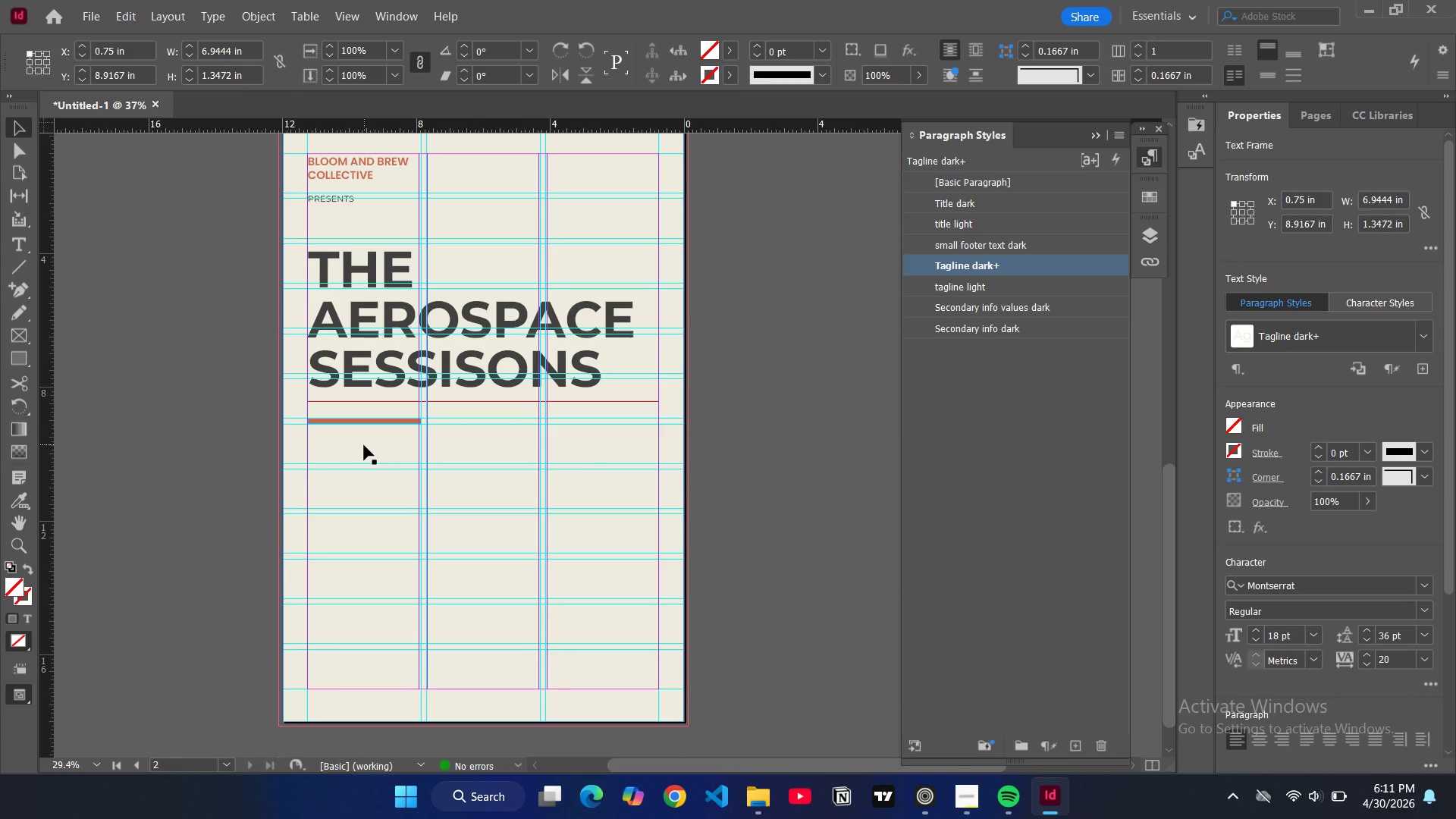 
left_click([364, 445])
 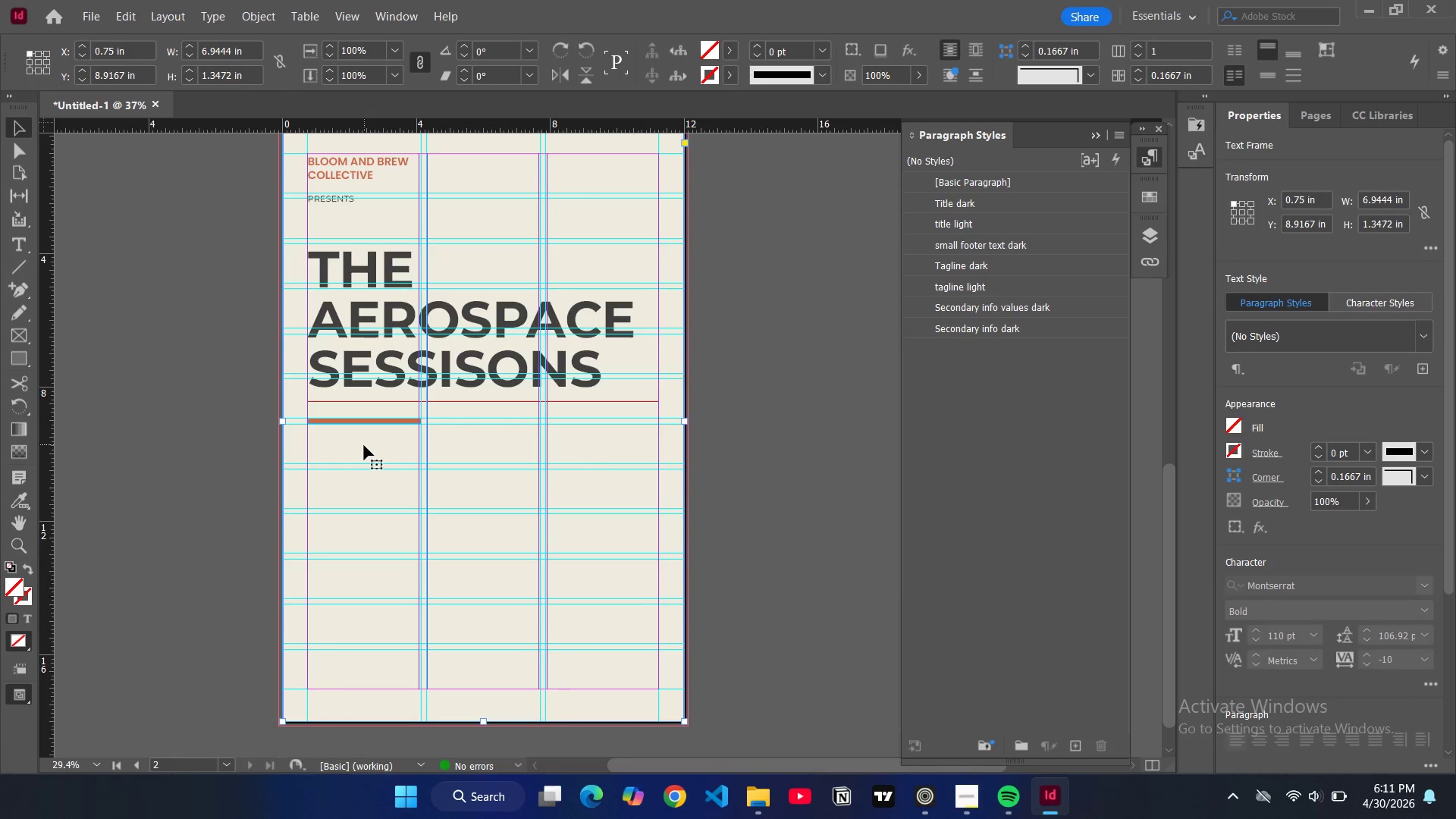 
key(Control+V)
 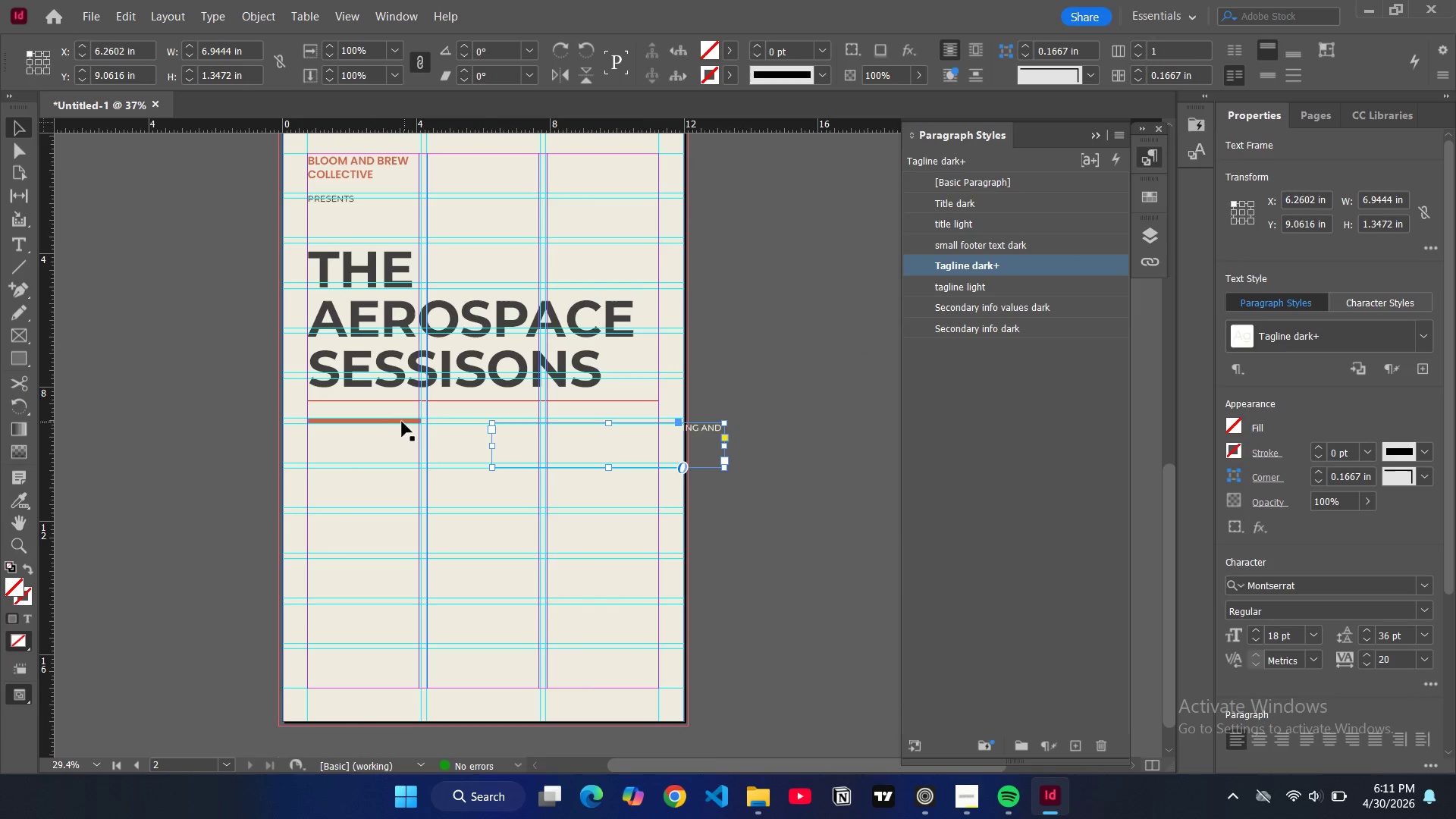 
left_click([391, 420])
 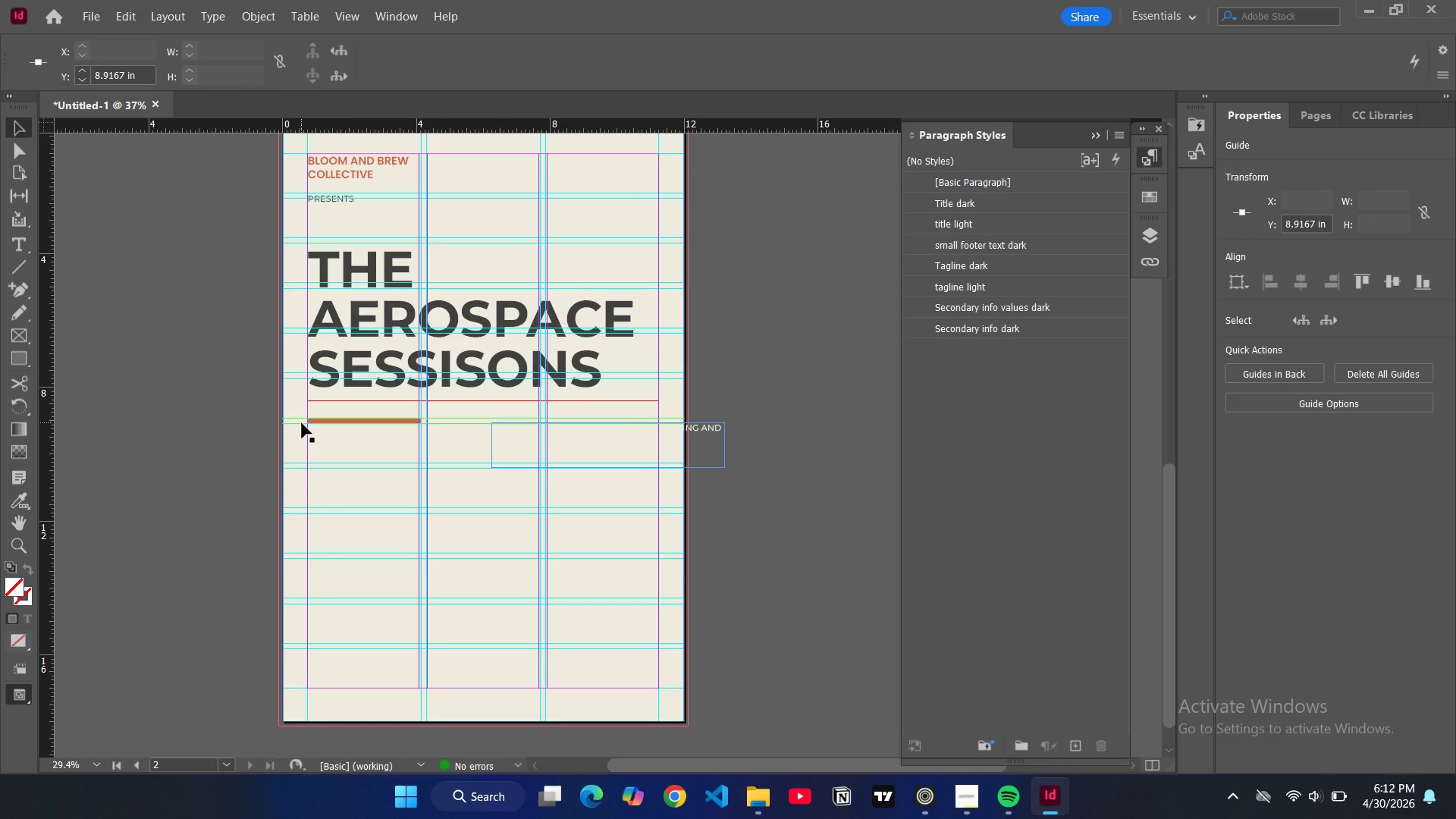 
left_click([301, 423])
 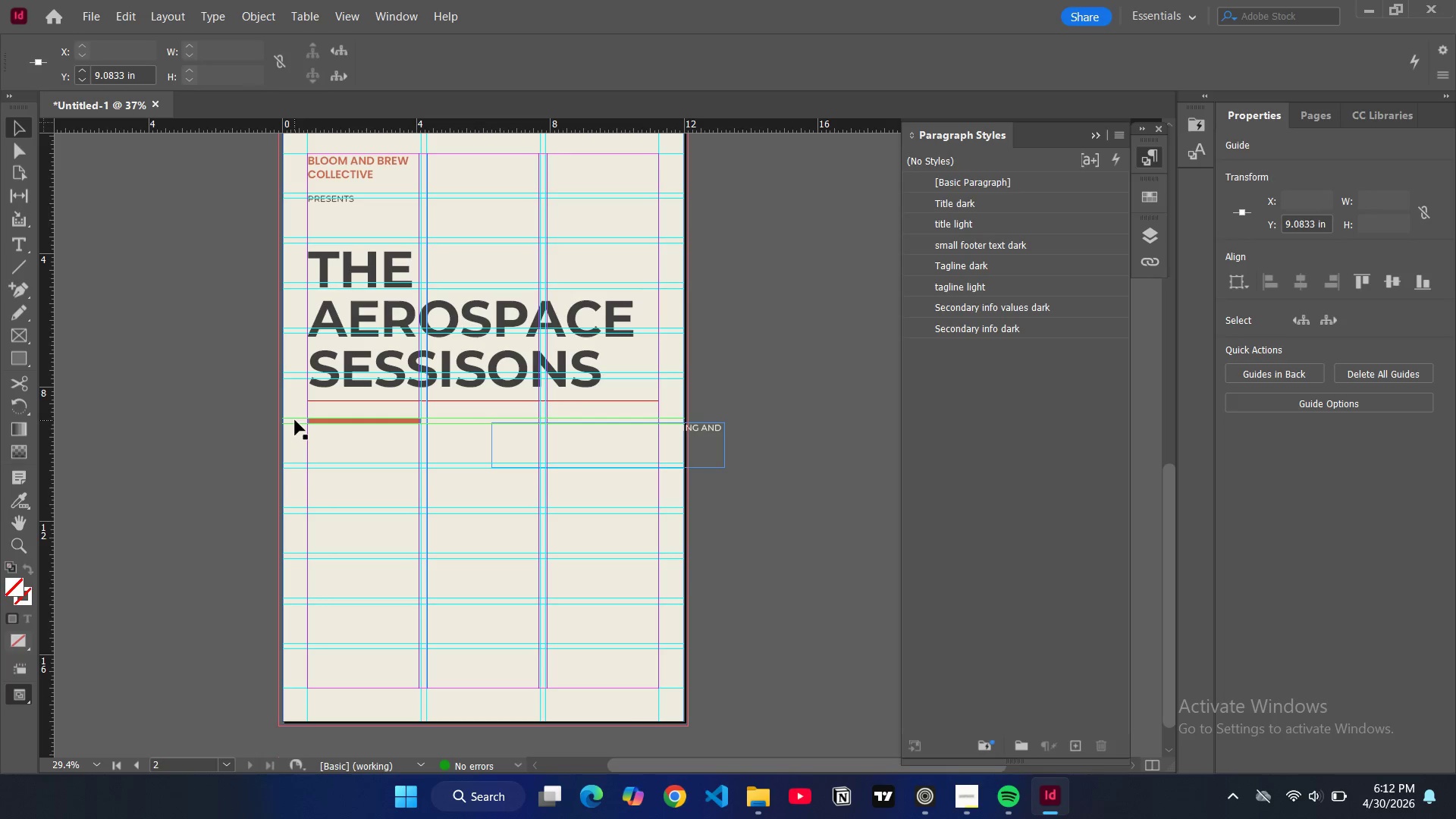 
hold_key(key=ControlLeft, duration=1.52)
hold_key(key=ShiftLeft, duration=1.26)
left_click([299, 420])
 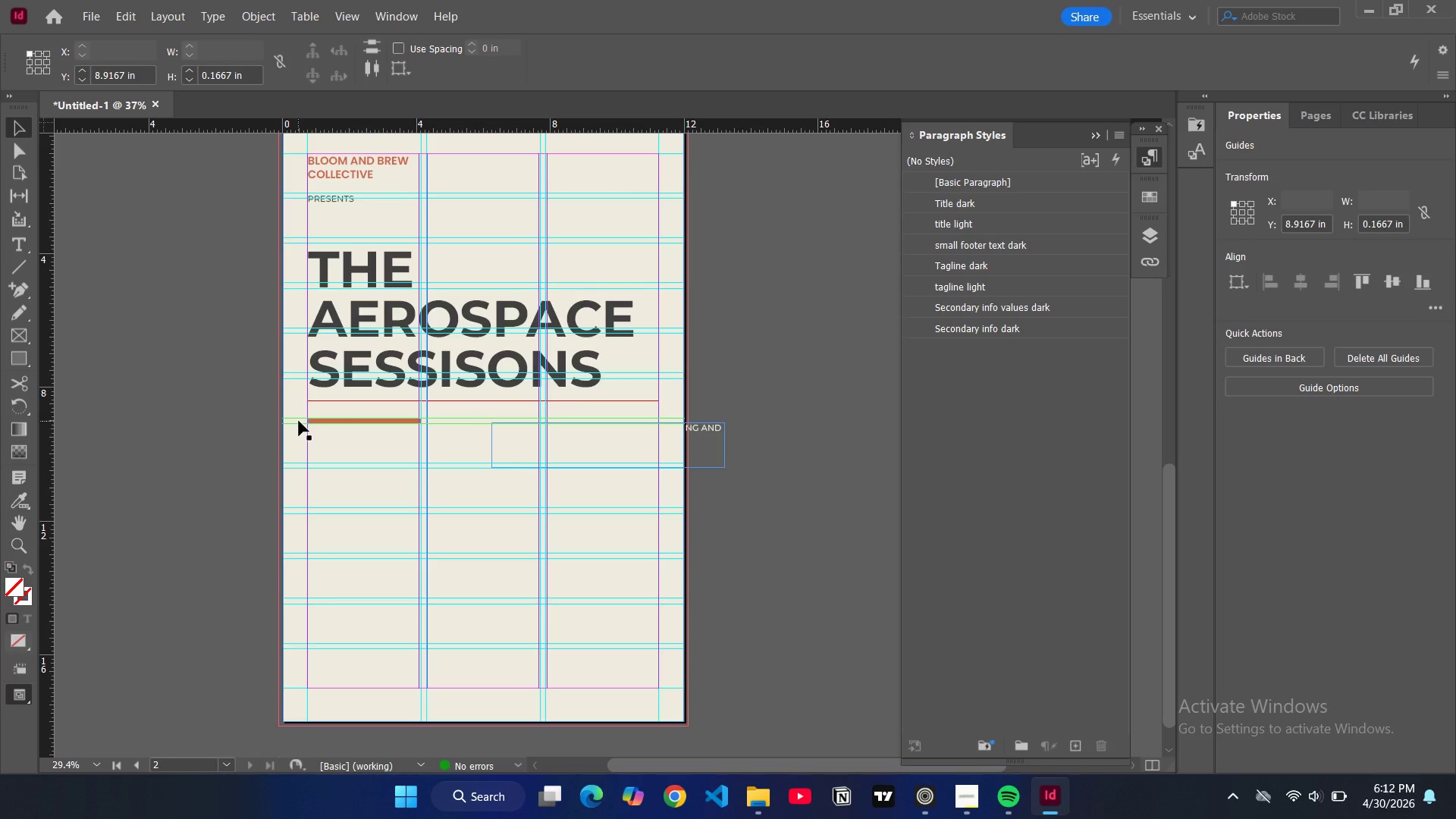 
left_click_drag(start_coordinate=[299, 421], to_coordinate=[309, 412])
 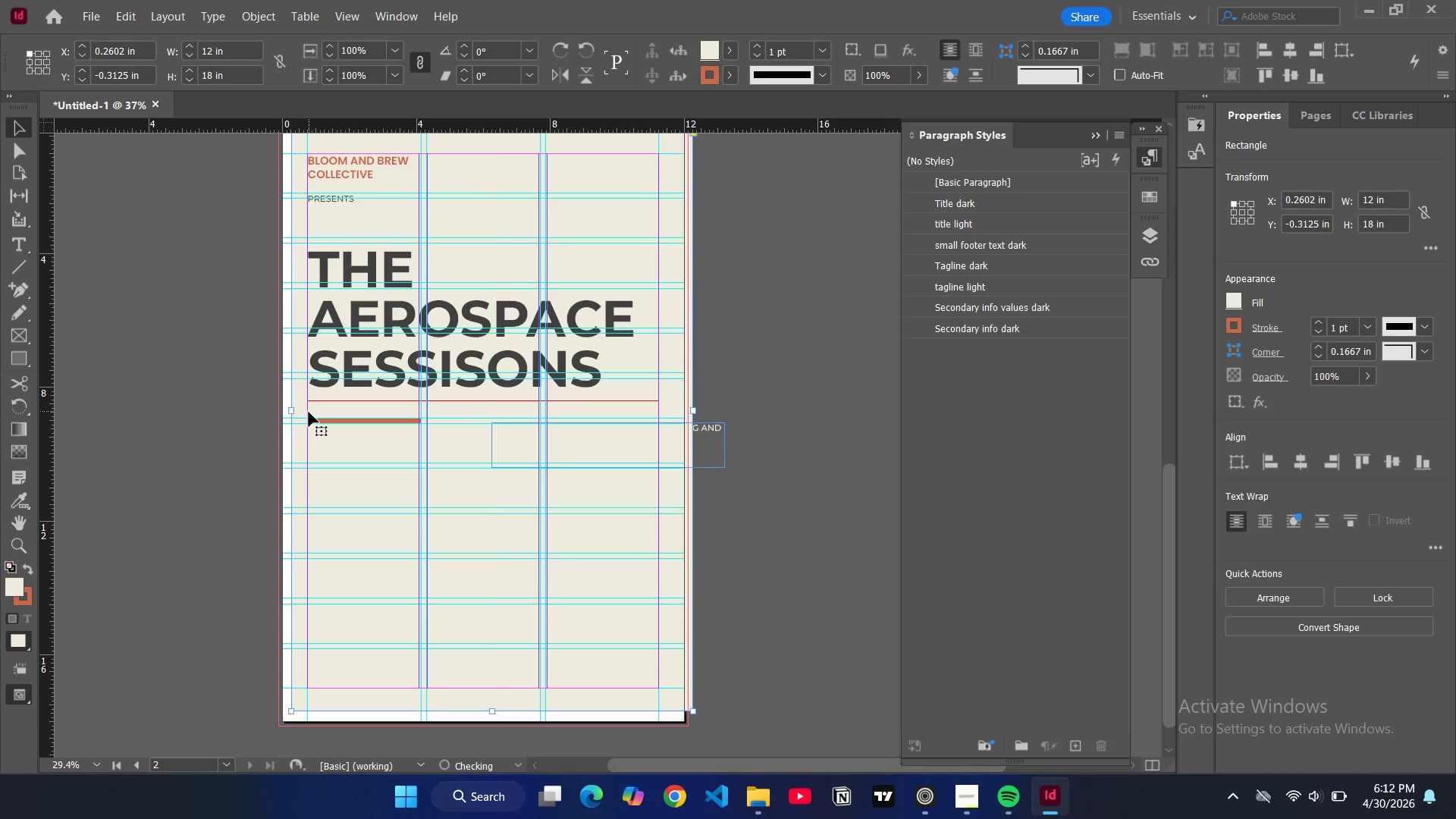 
key(Control+Z)
 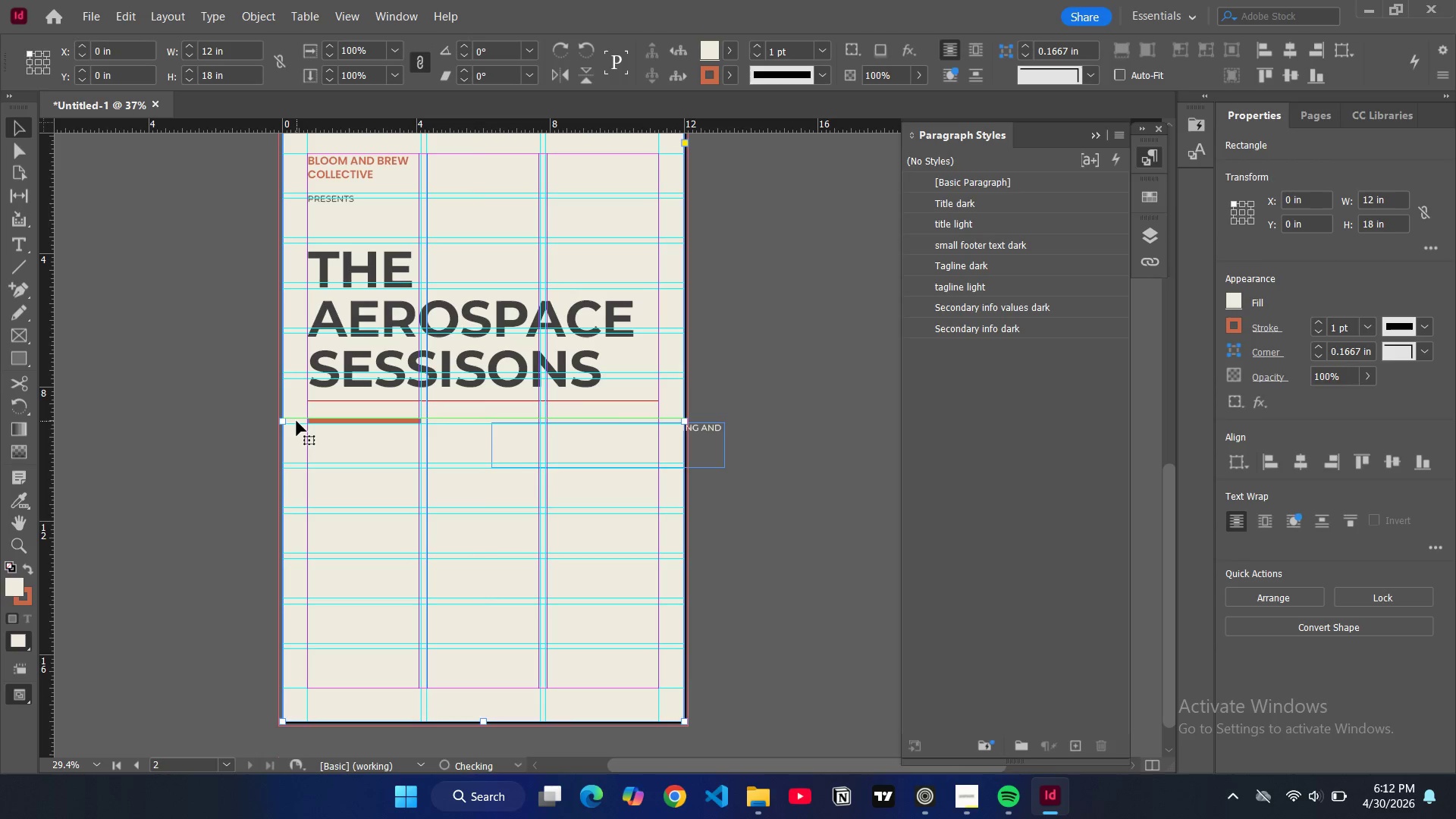 
left_click([297, 422])
 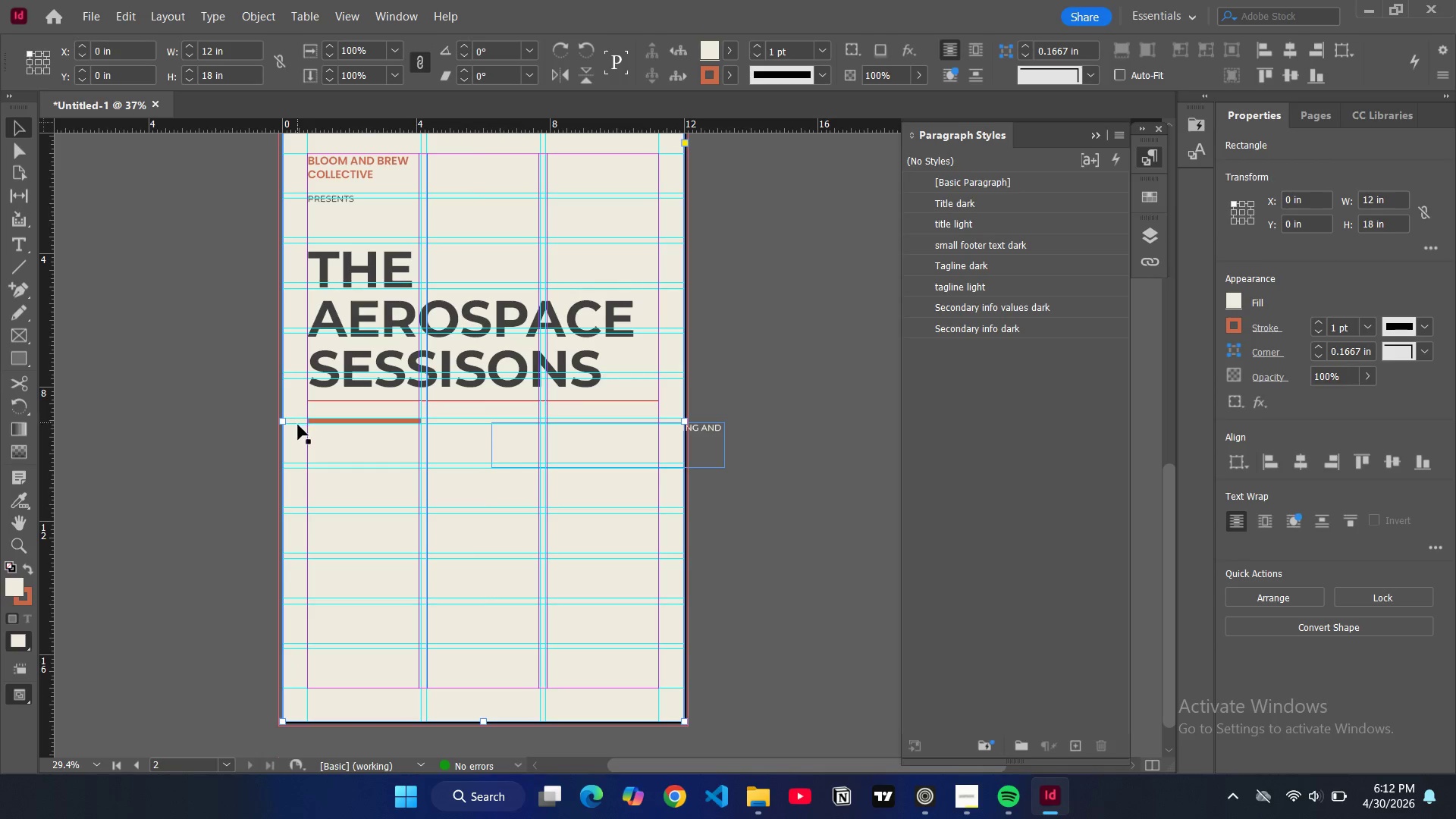 
double_click([298, 425])
 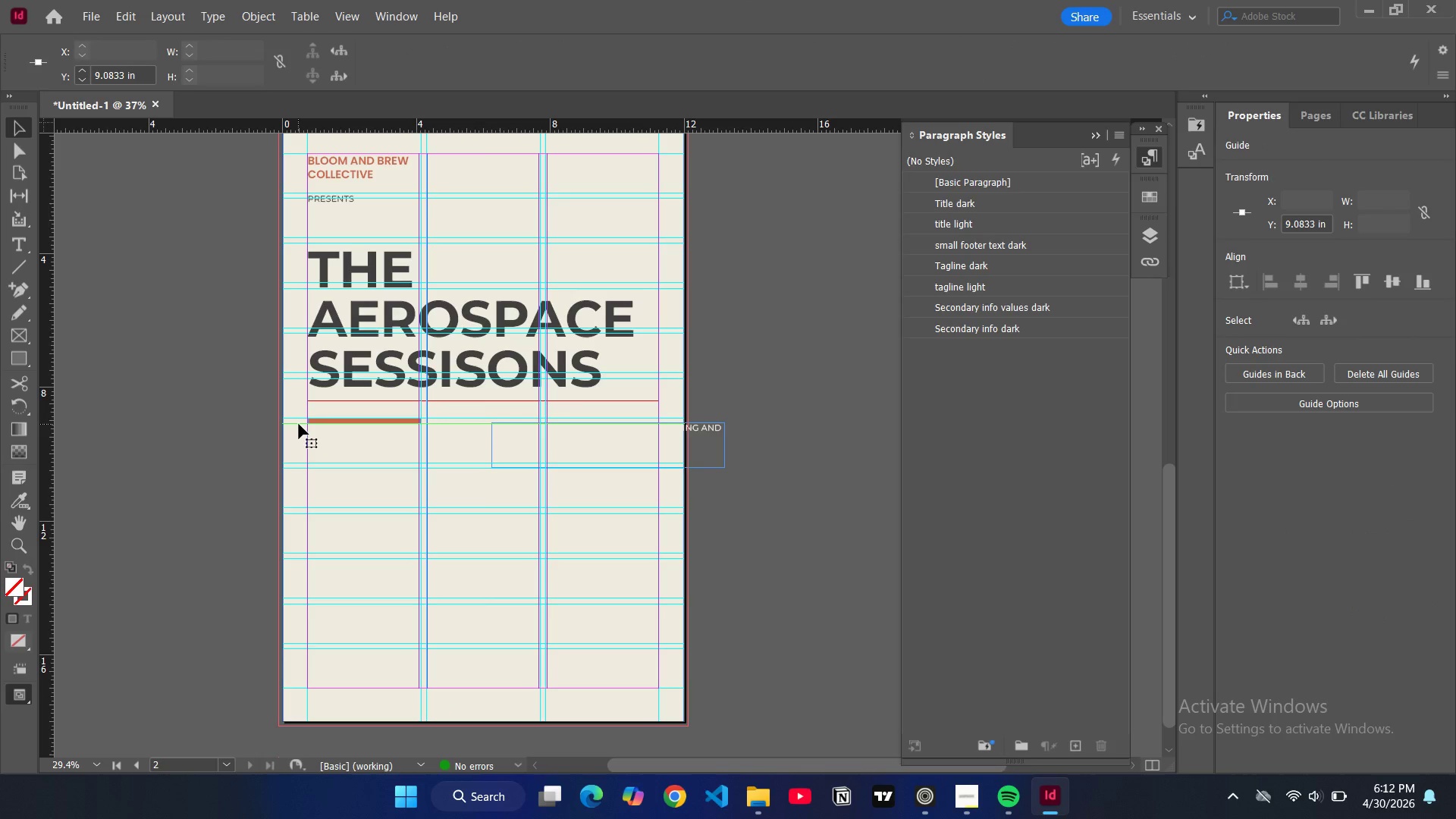 
hold_key(key=ControlLeft, duration=1.31)
hold_key(key=ShiftLeft, duration=0.95)
left_click([298, 419])
 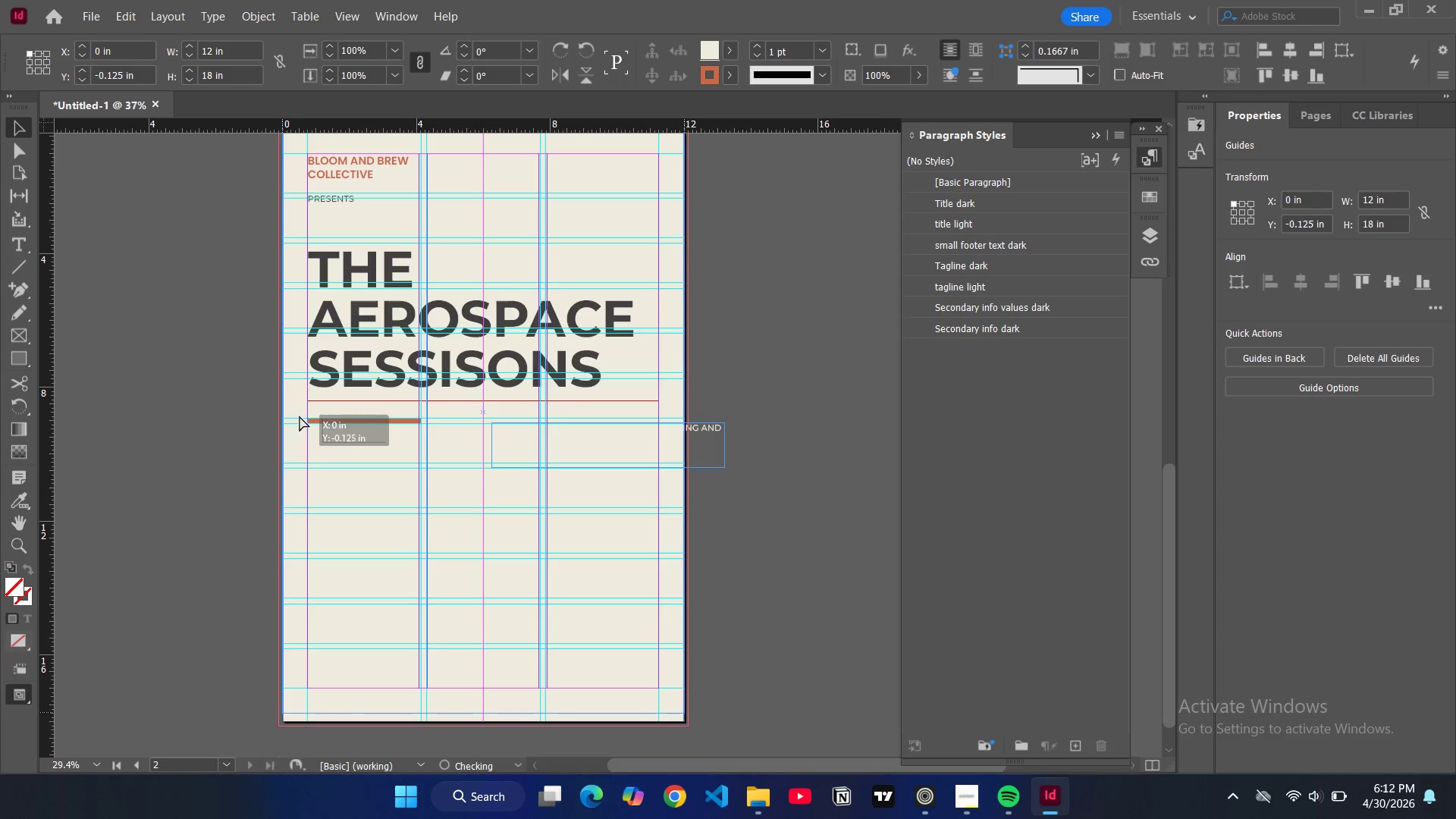 
key(Control+Z)
 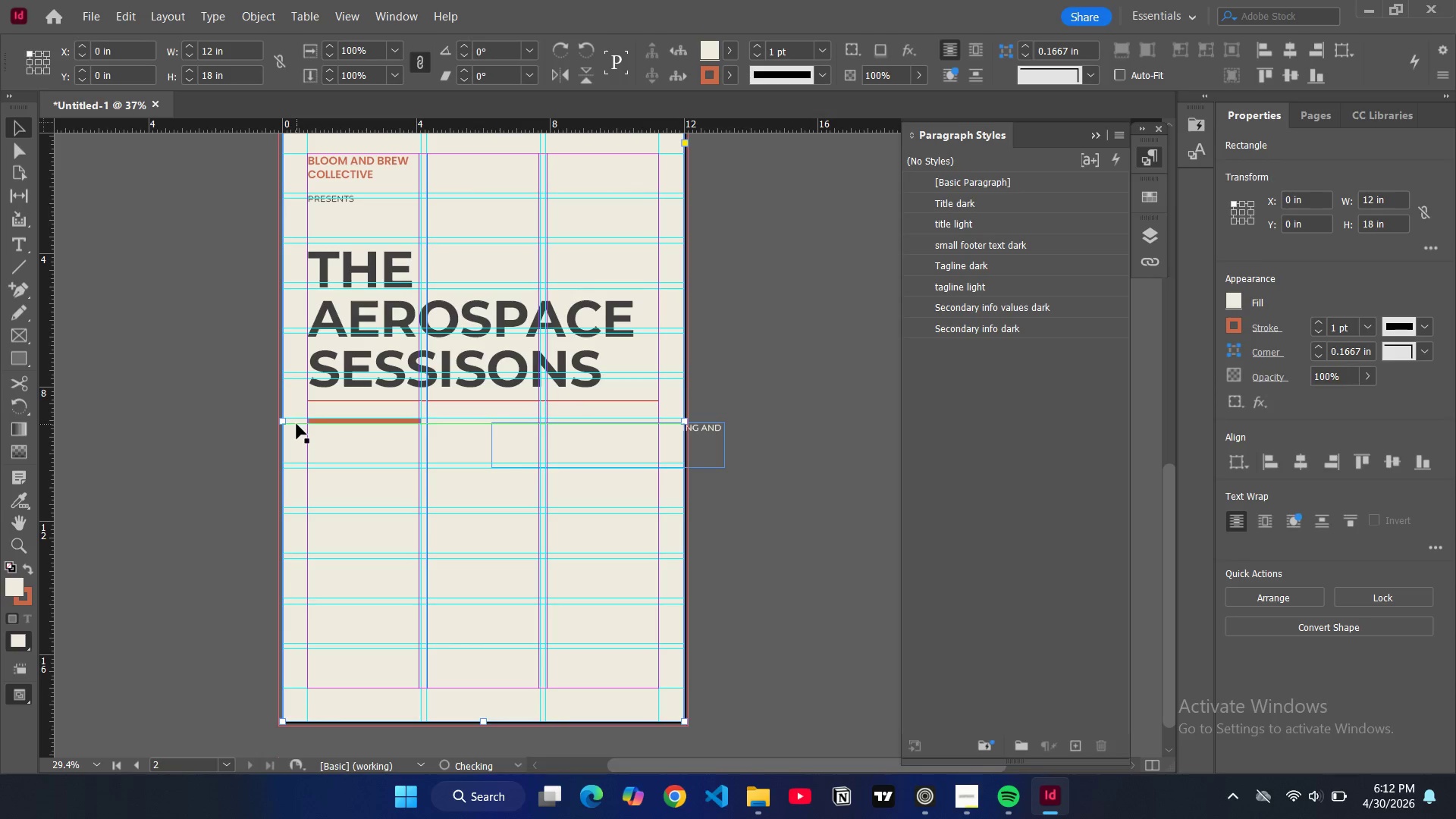 
left_click([297, 424])
 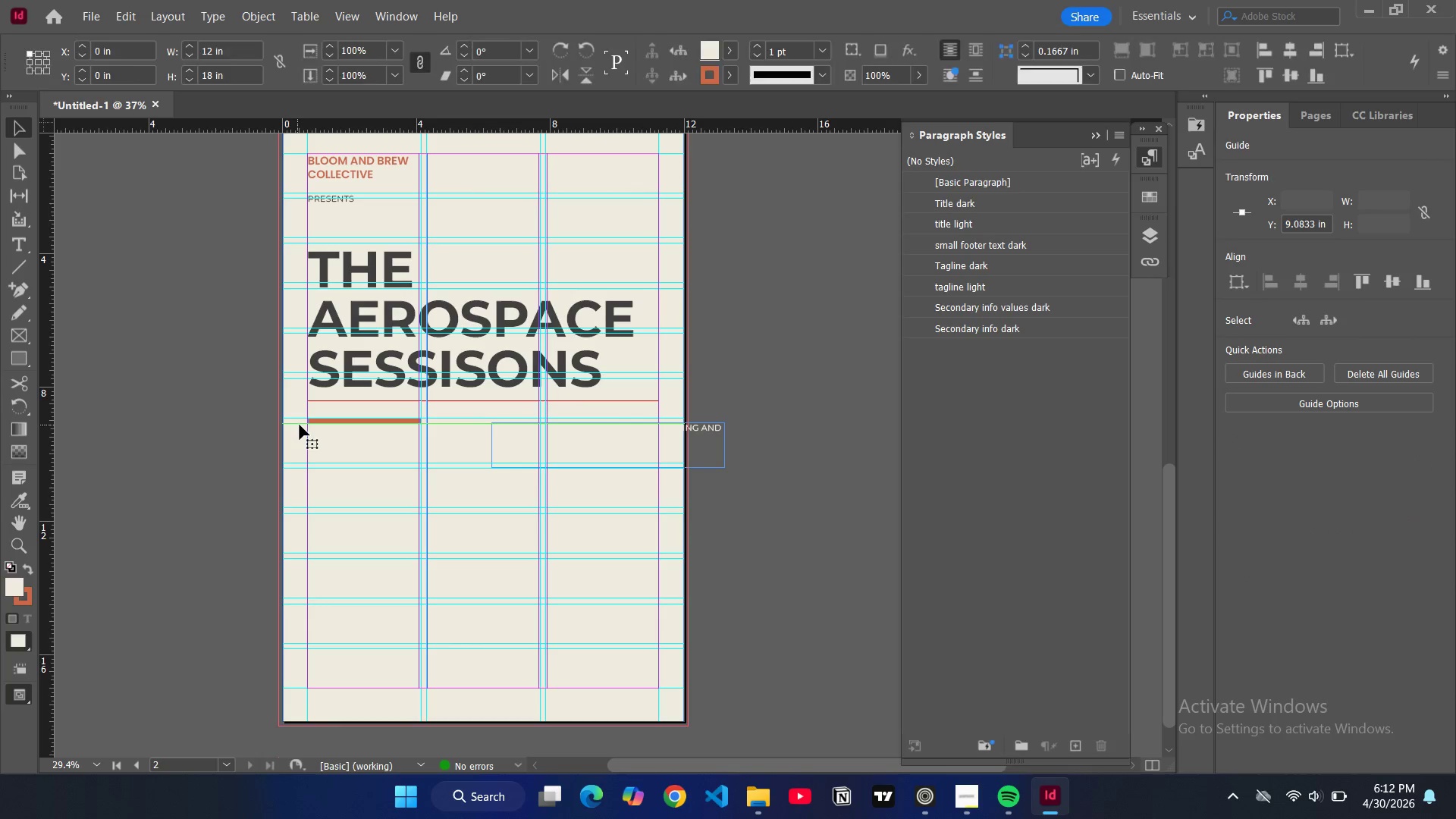 
hold_key(key=ControlLeft, duration=1.41)
hold_key(key=ShiftLeft, duration=1.05)
left_click([298, 419])
 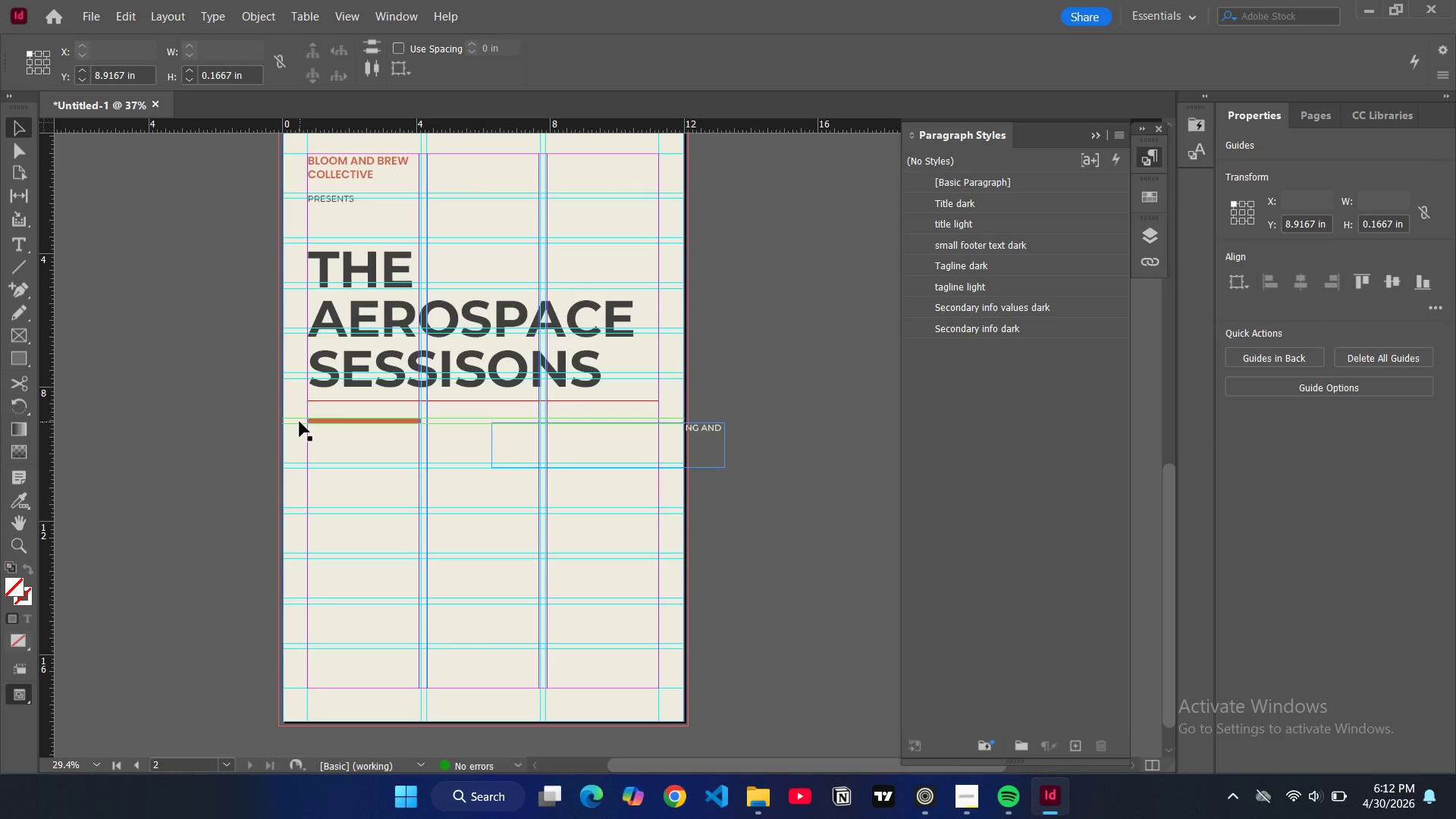 
left_click_drag(start_coordinate=[300, 422], to_coordinate=[302, 414])
 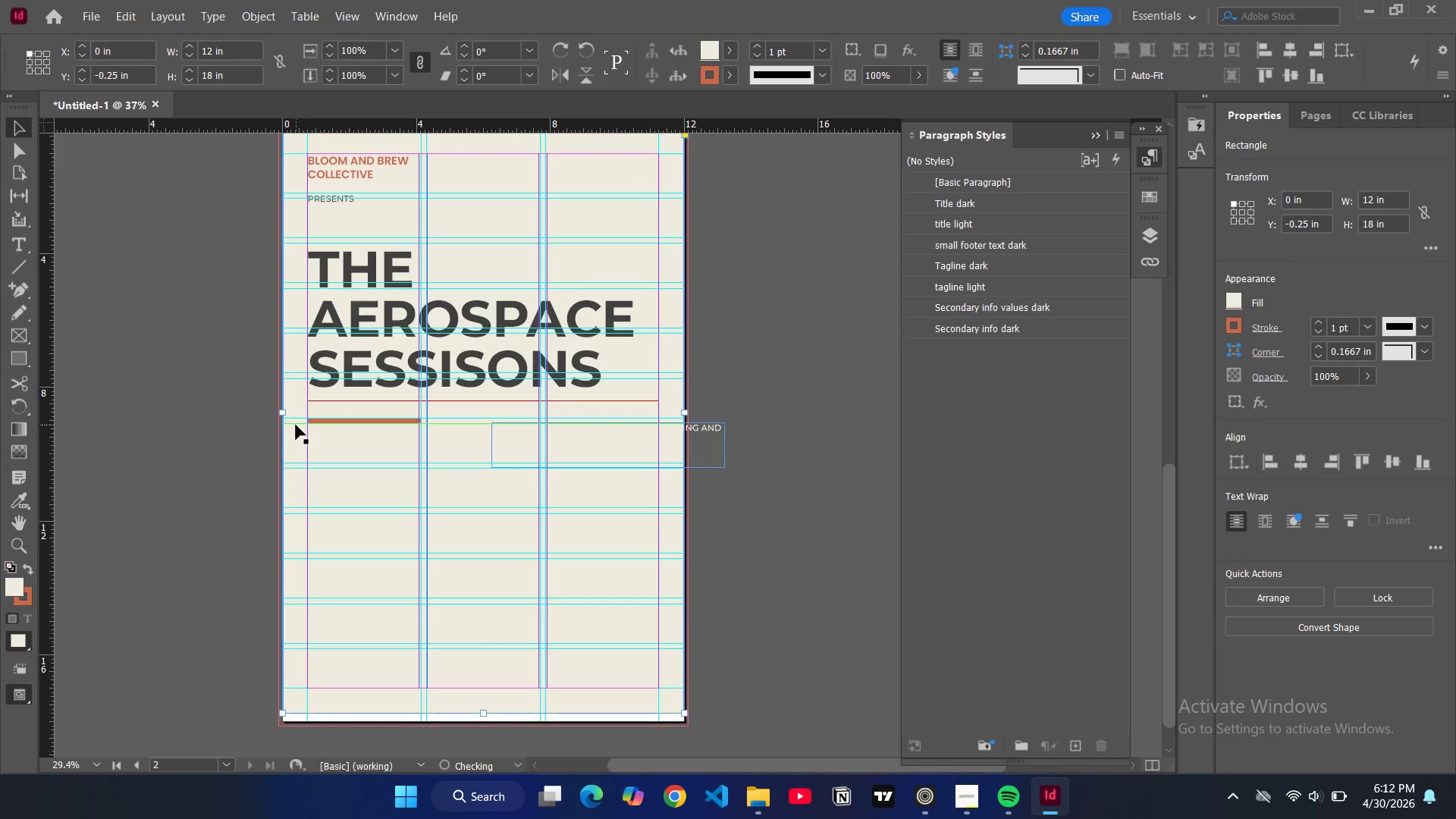 
key(Control+Z)
 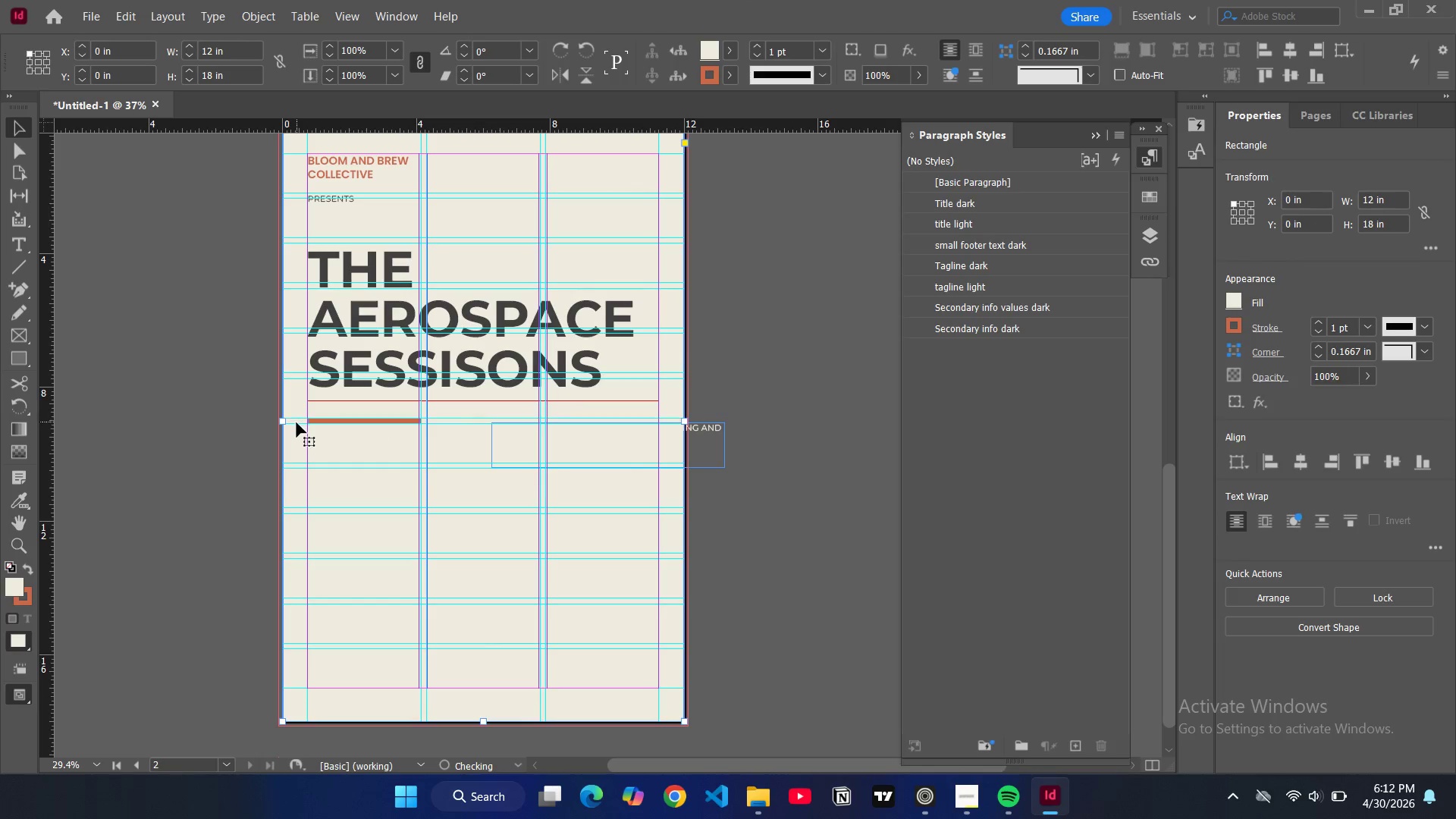 
left_click([297, 422])
 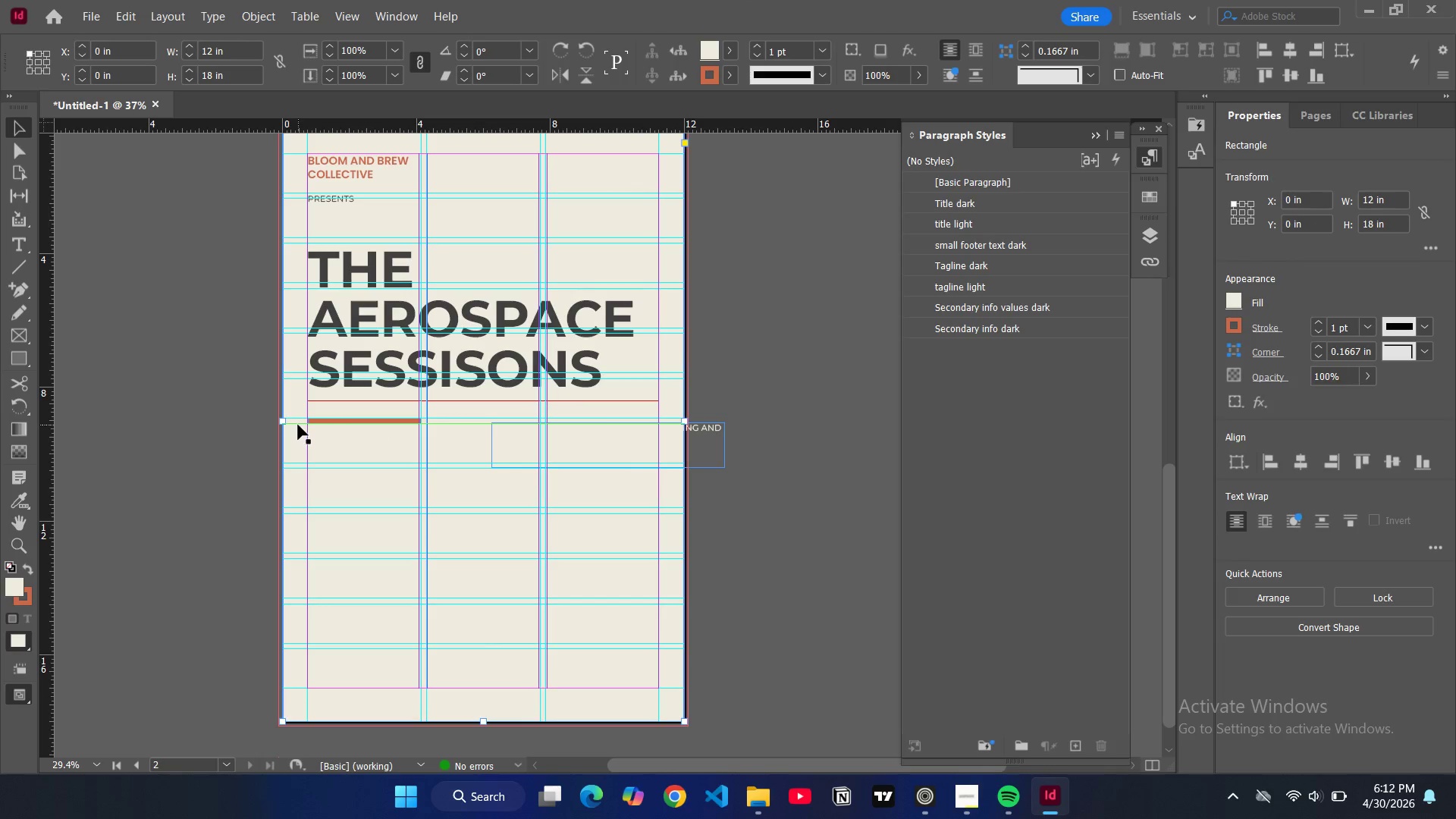 
left_click([298, 425])
 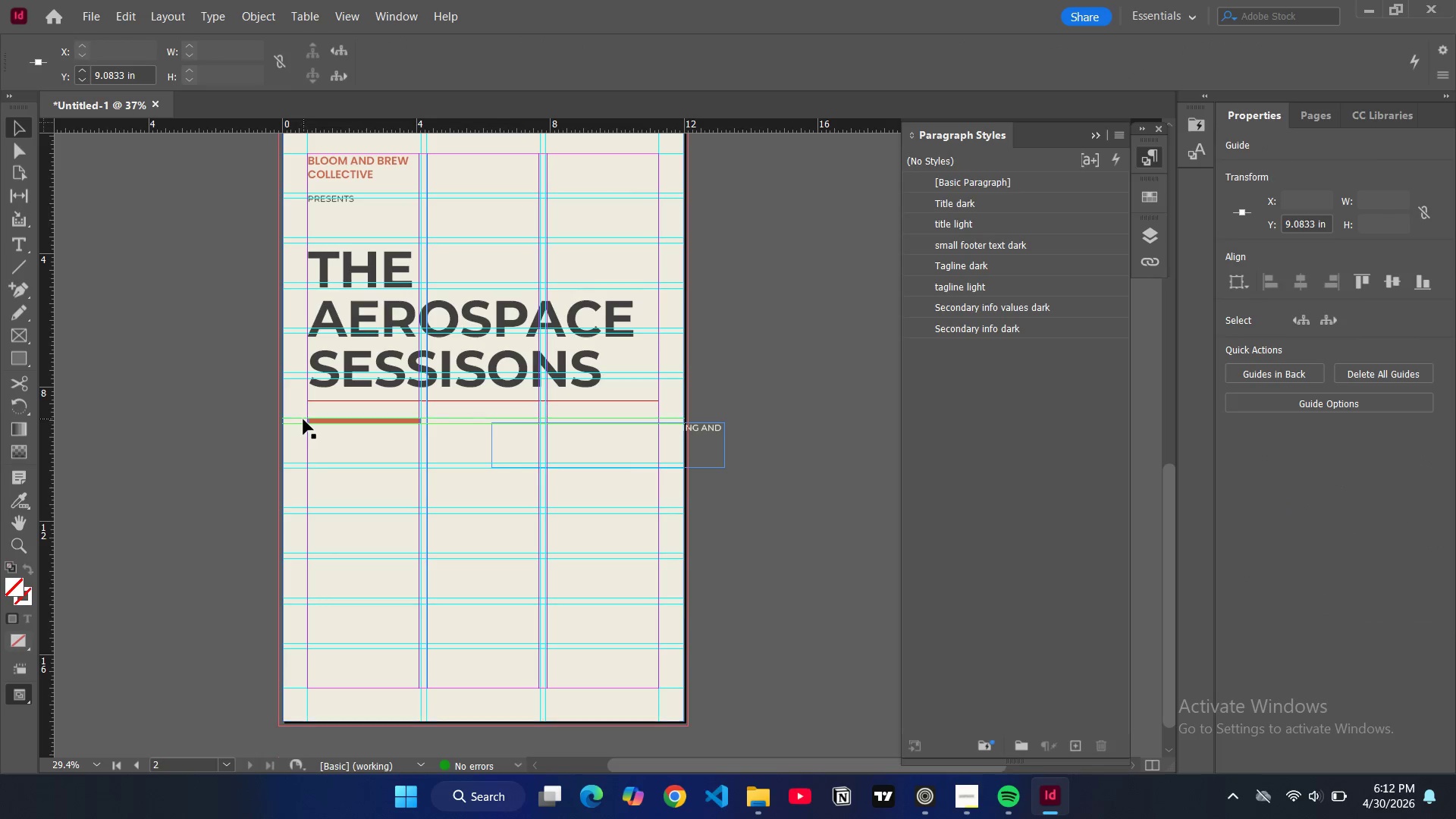 
hold_key(key=ControlLeft, duration=3.83)
hold_key(key=ShiftLeft, duration=1.52)
left_click([302, 417])
 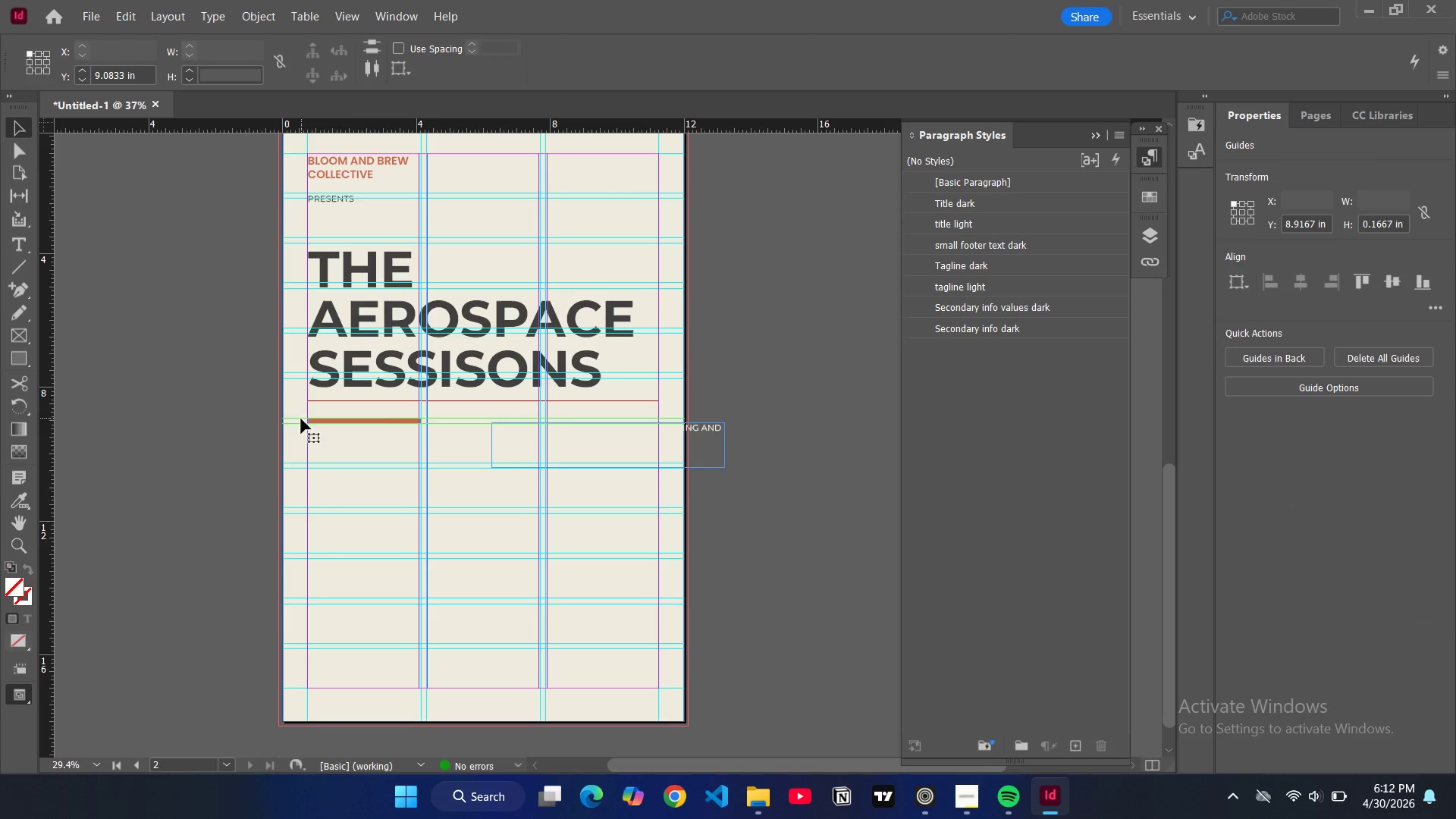 
left_click_drag(start_coordinate=[301, 419], to_coordinate=[303, 402])
 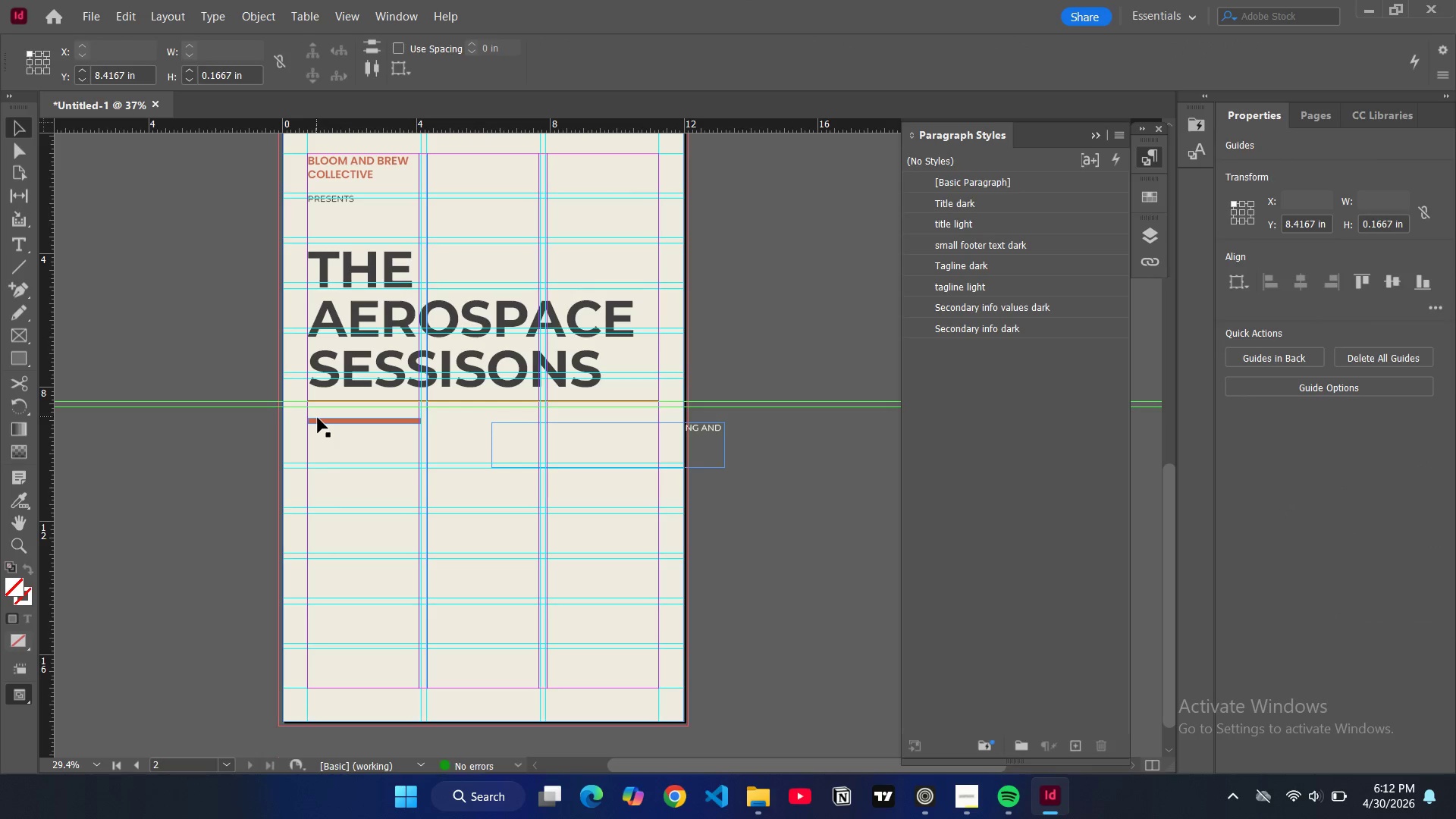 
hold_key(key=ShiftLeft, duration=1.5)
 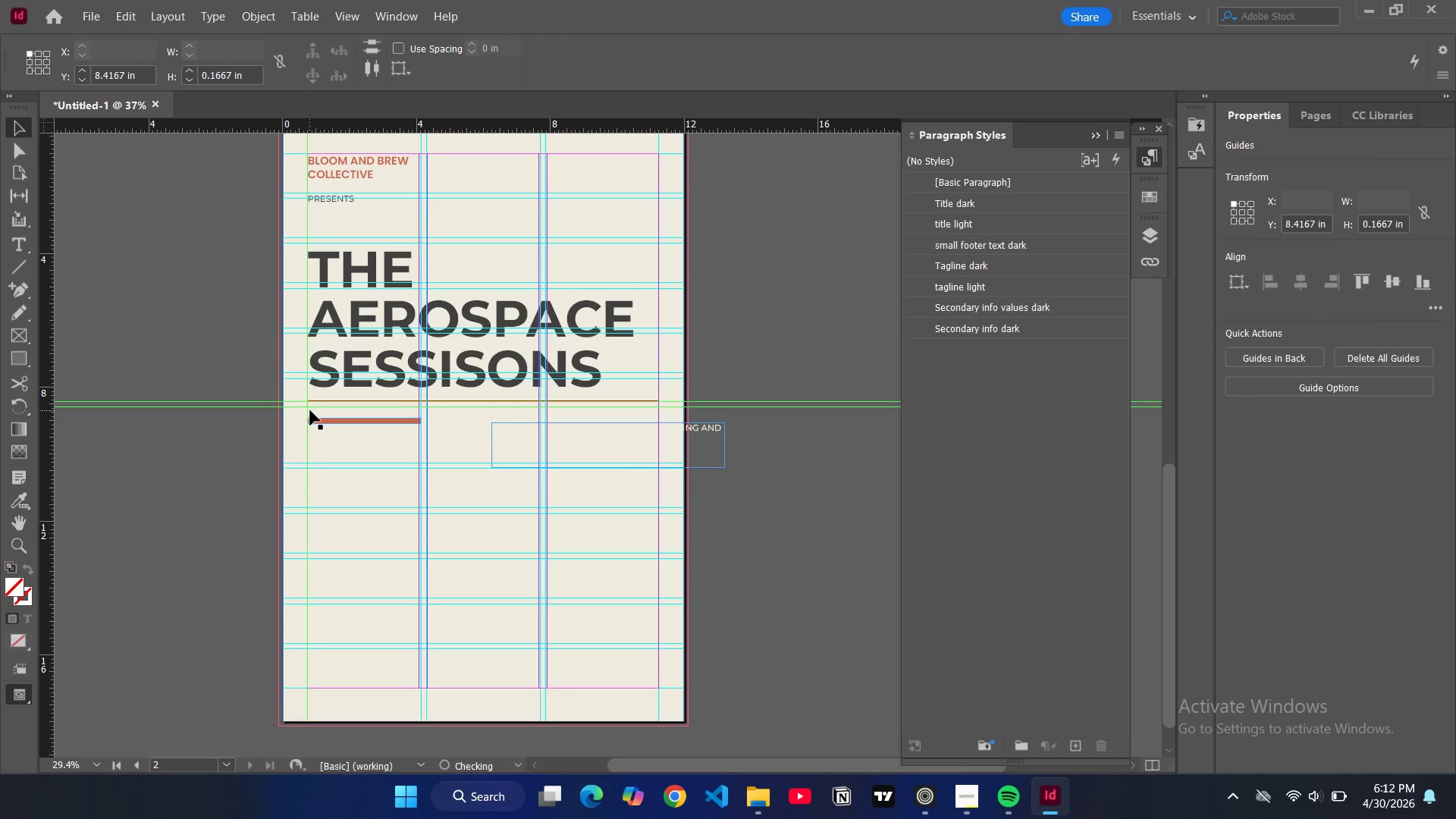 
hold_key(key=ShiftLeft, duration=0.47)
 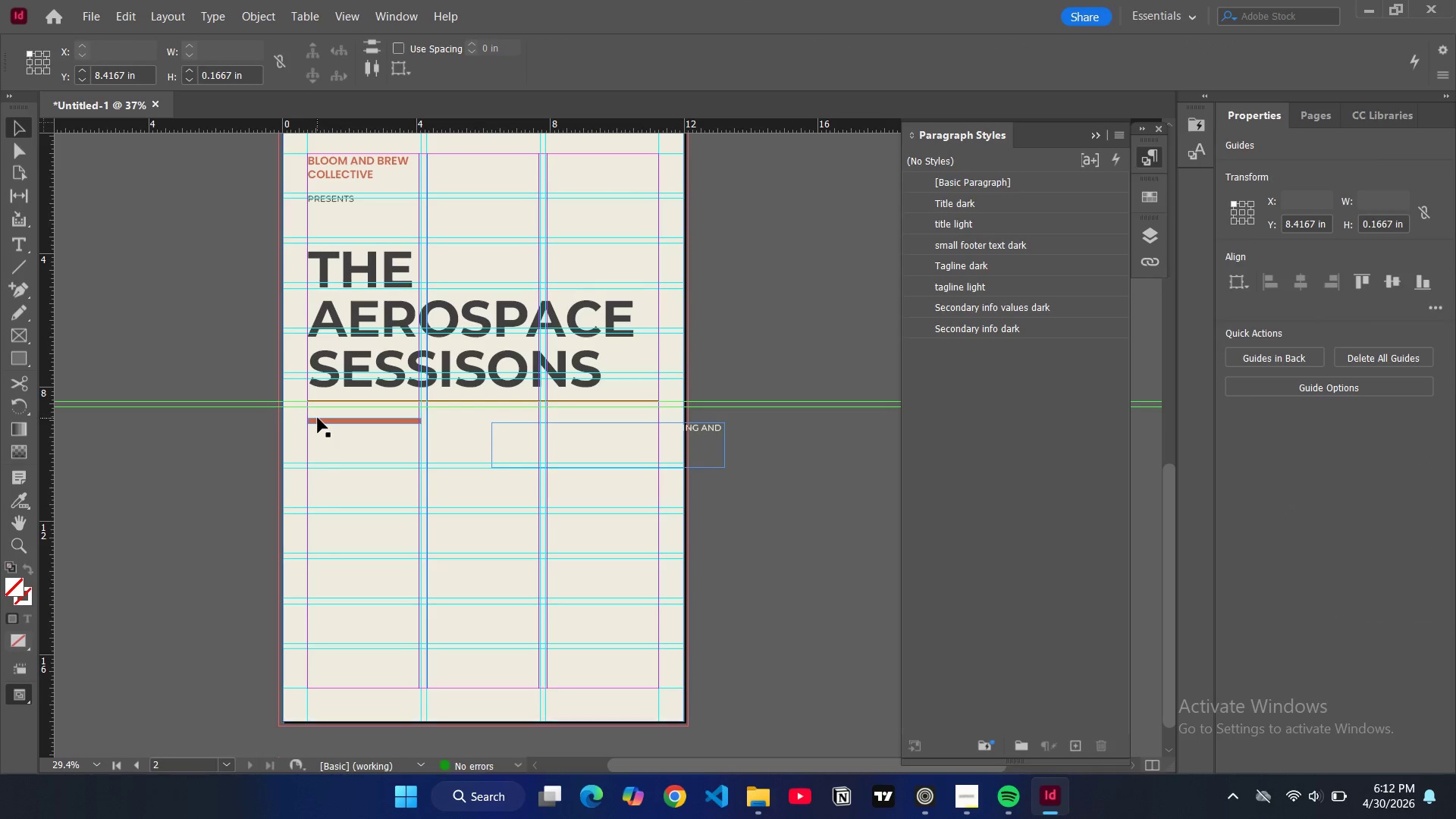 
left_click([318, 418])
 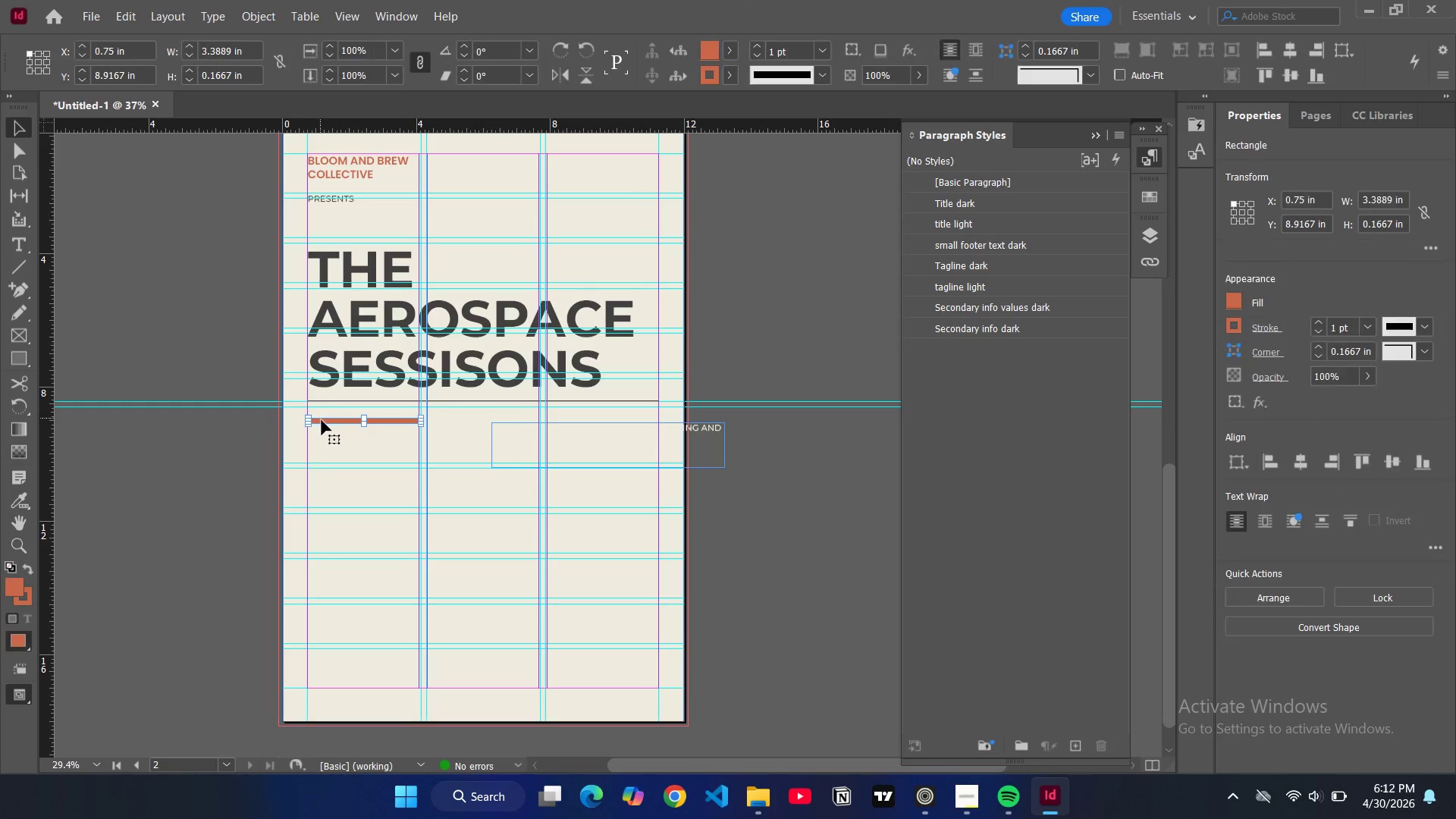 
left_click_drag(start_coordinate=[322, 420], to_coordinate=[322, 404])
 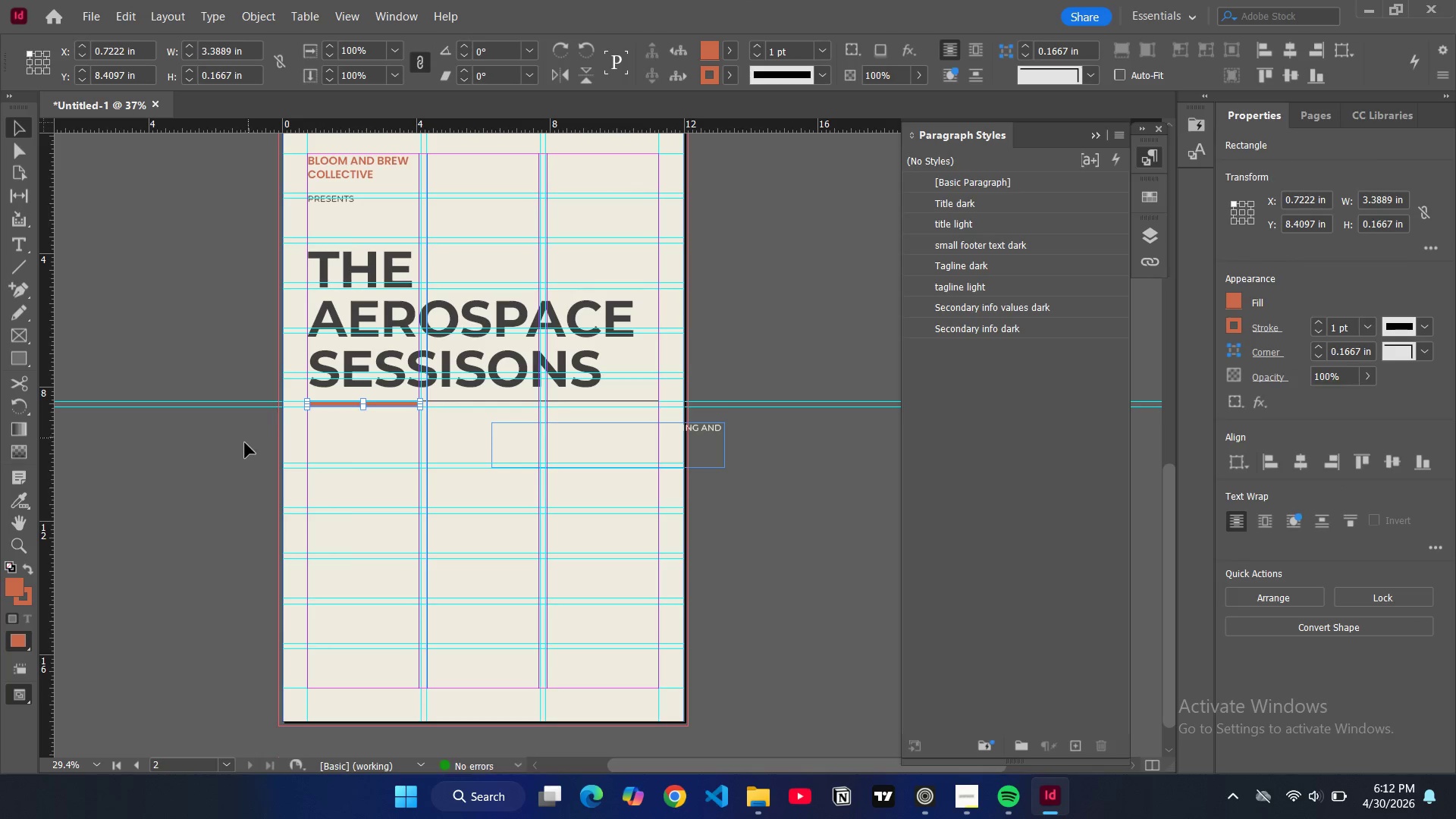 
left_click([245, 445])
 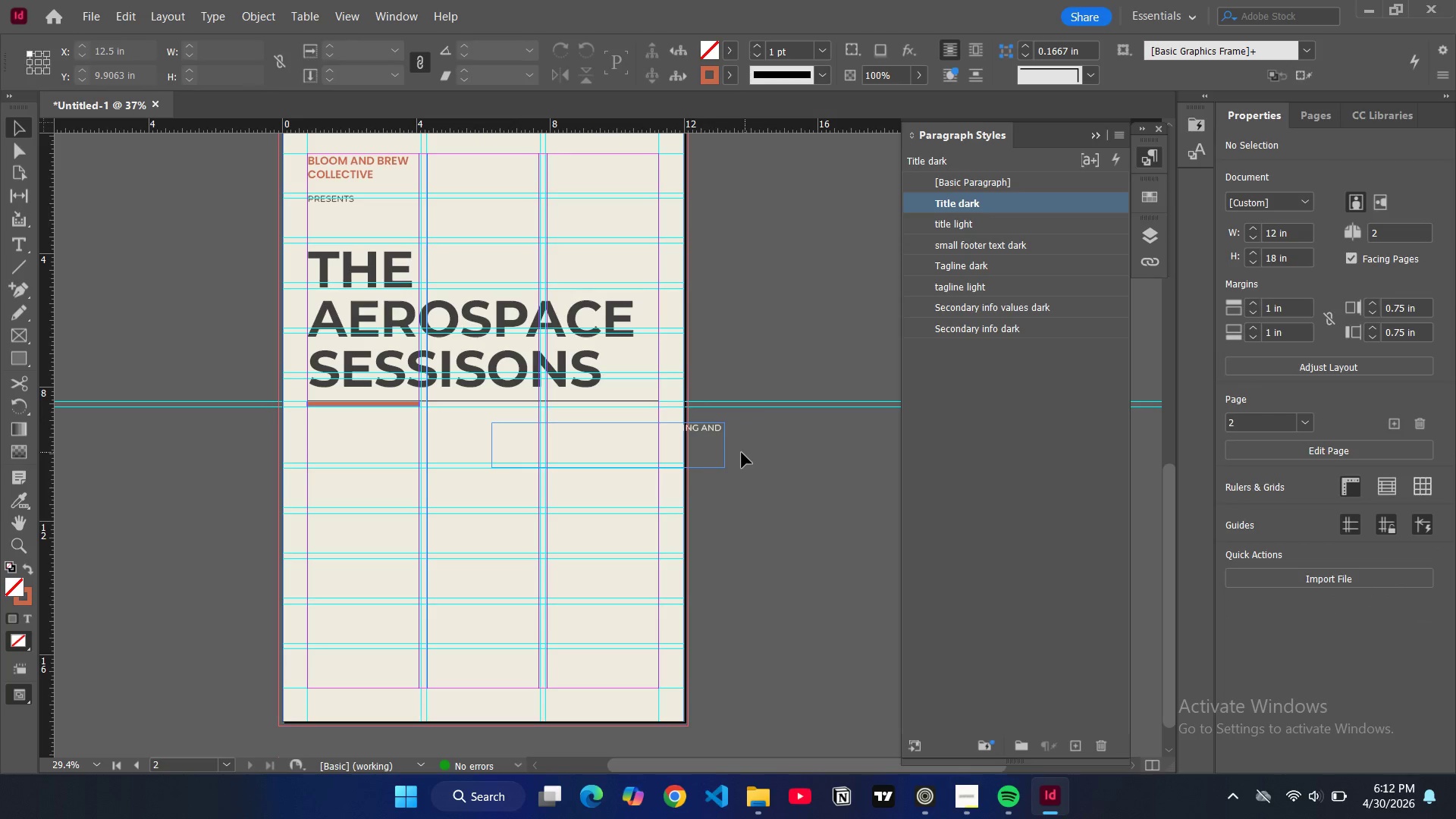 
left_click_drag(start_coordinate=[714, 450], to_coordinate=[531, 447])
 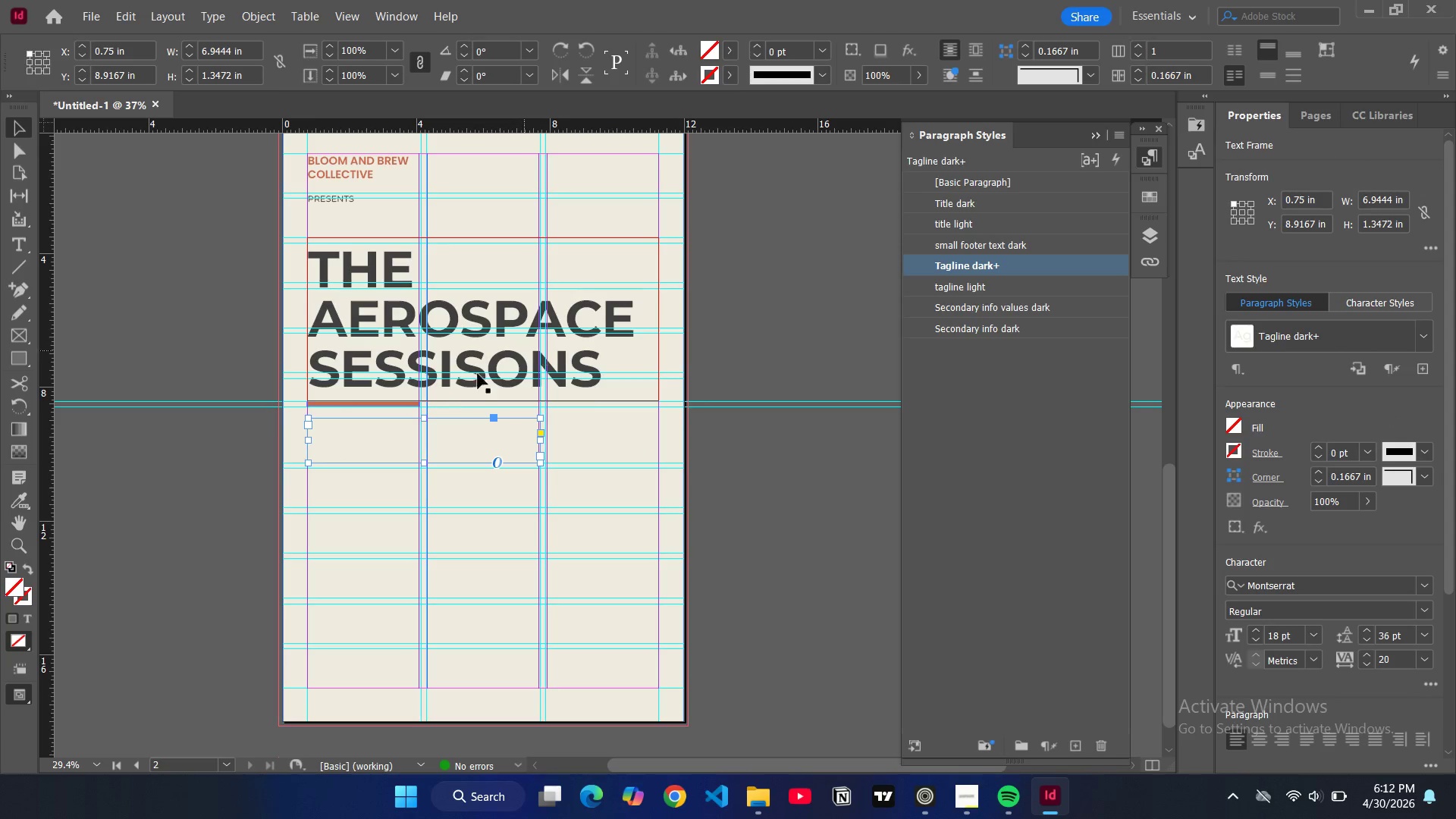 
wait(6.2)
 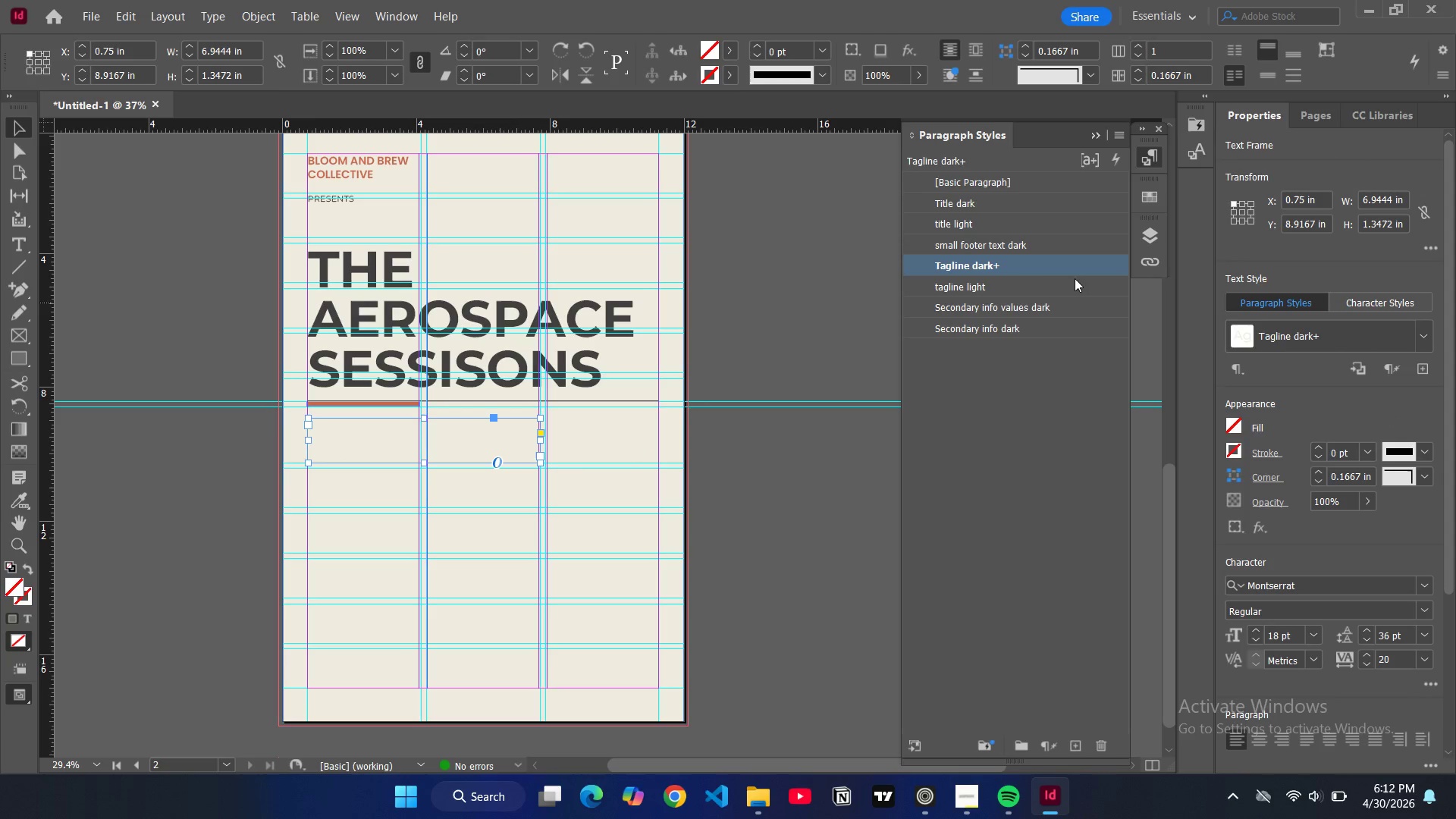 
left_click([1122, 139])
 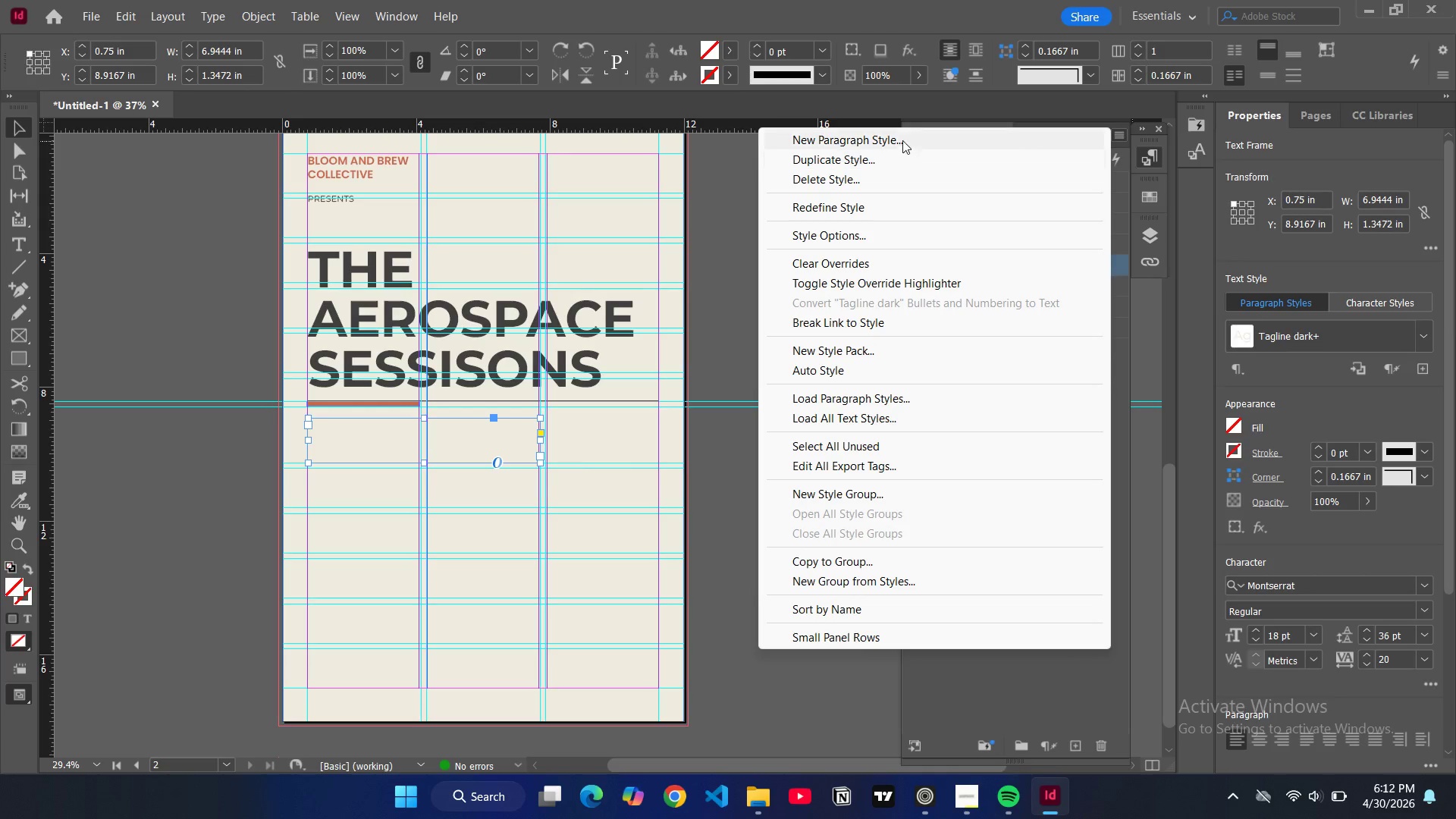 
left_click([902, 139])
 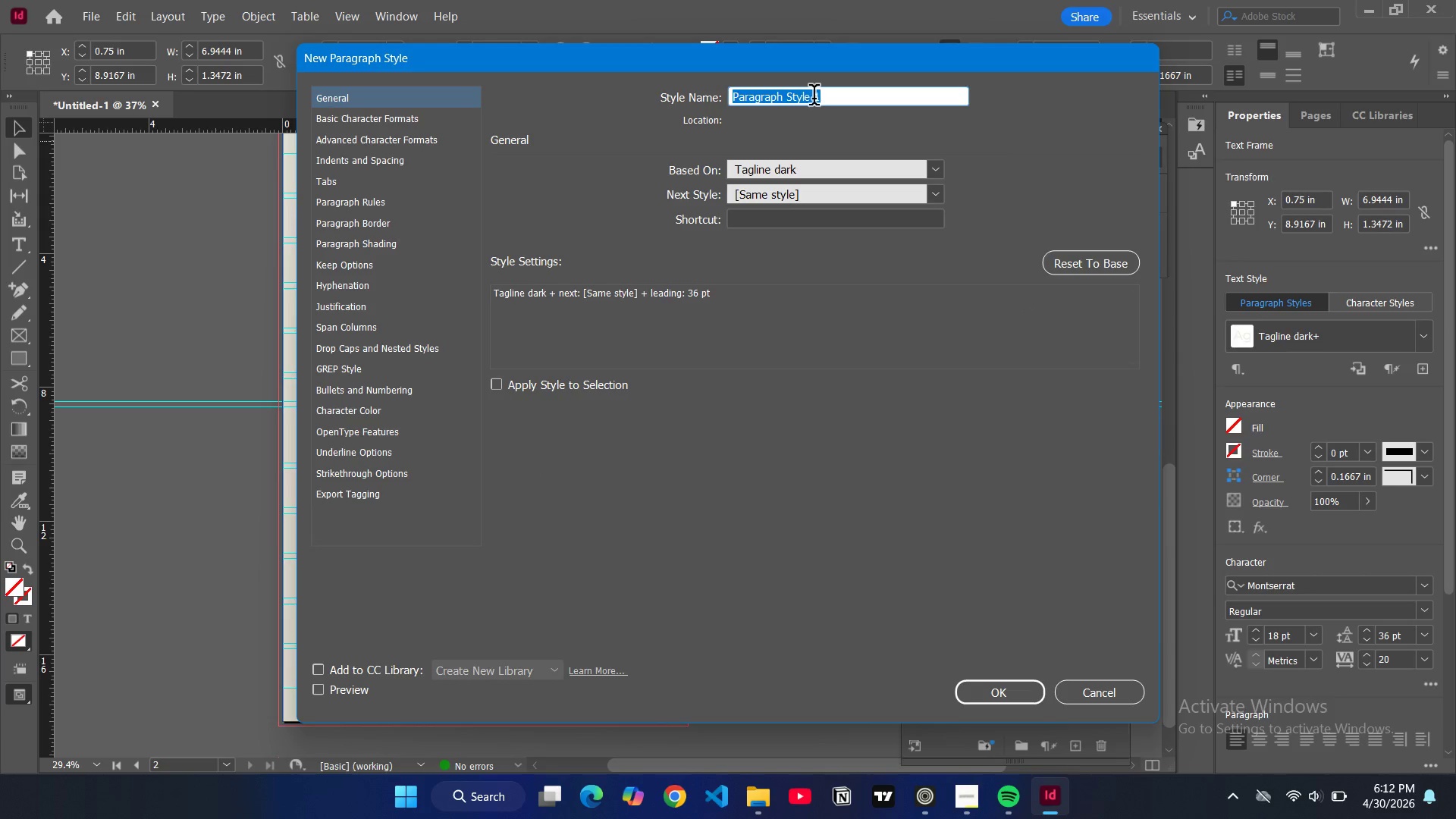 
type(tagline light)
 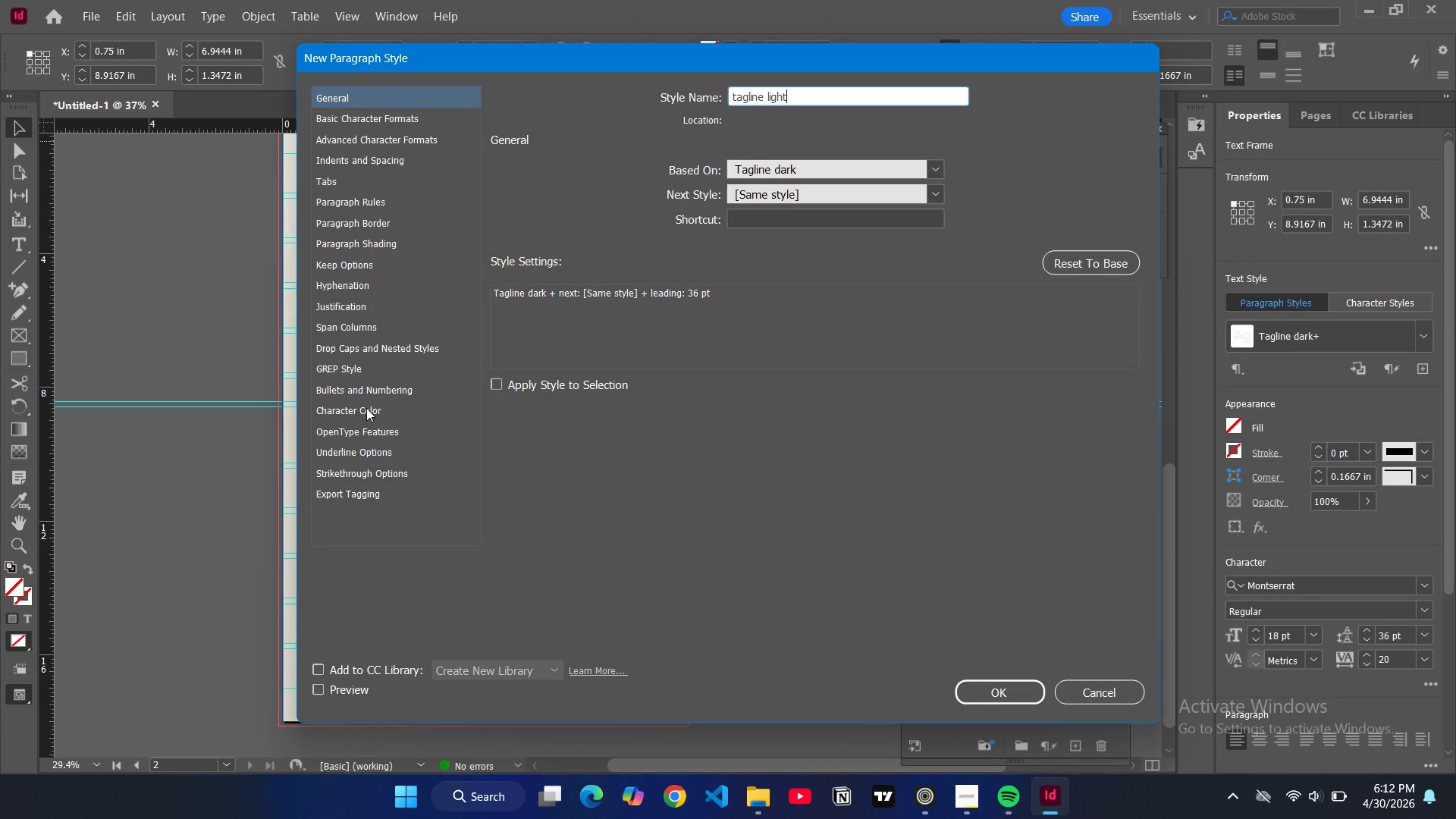 
left_click([366, 408])
 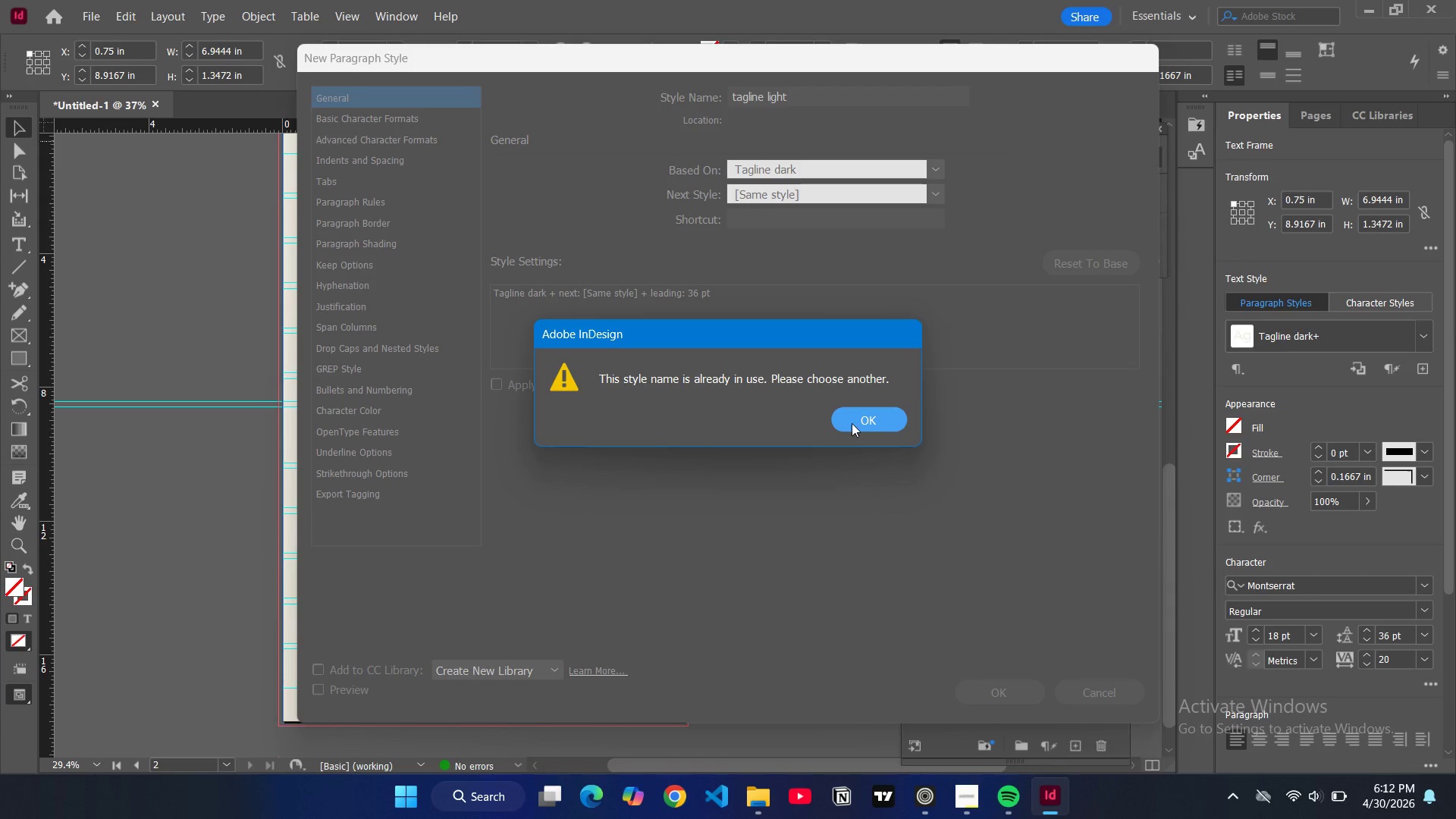 
left_click([852, 423])
 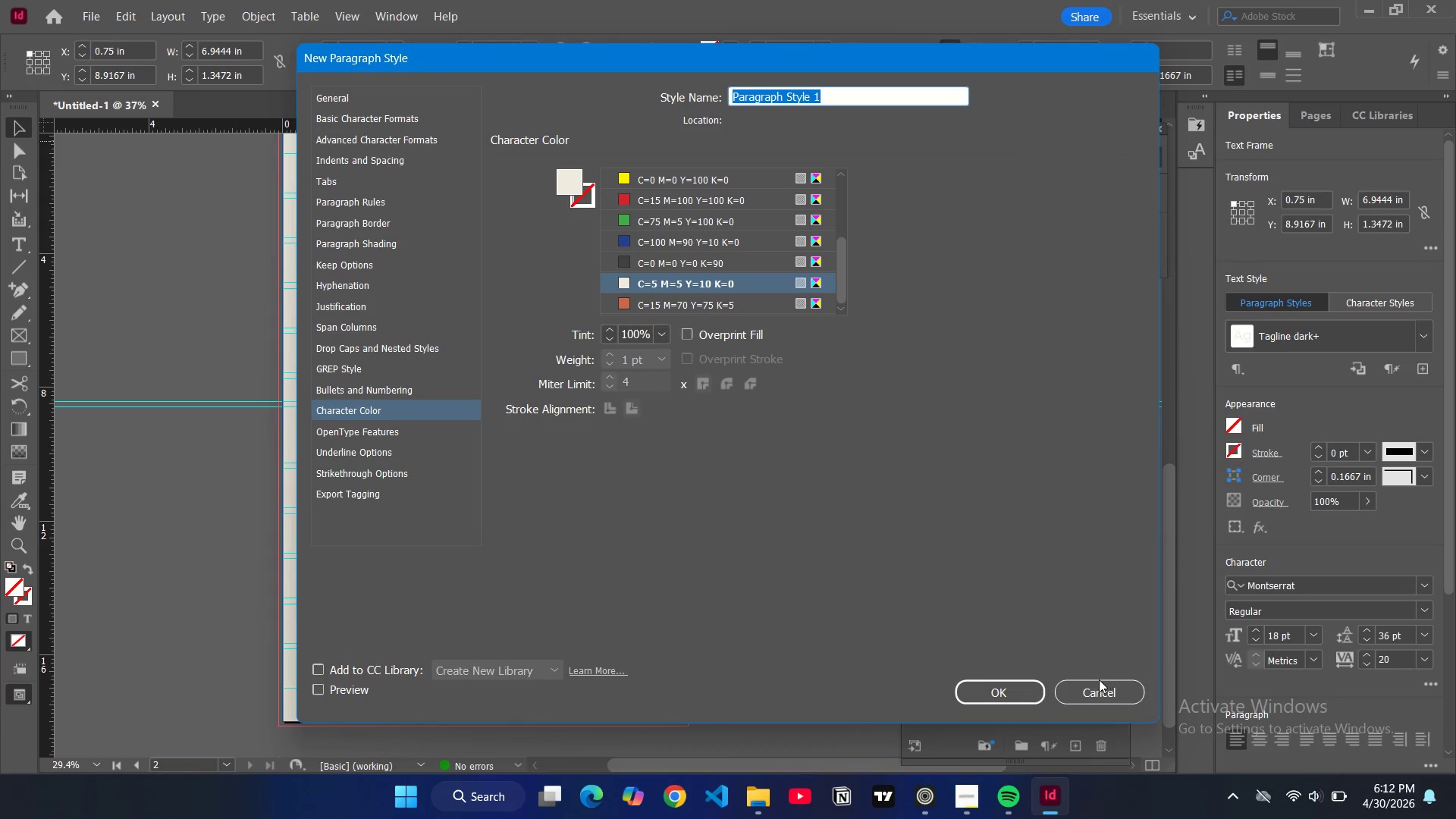 
left_click([1097, 683])
 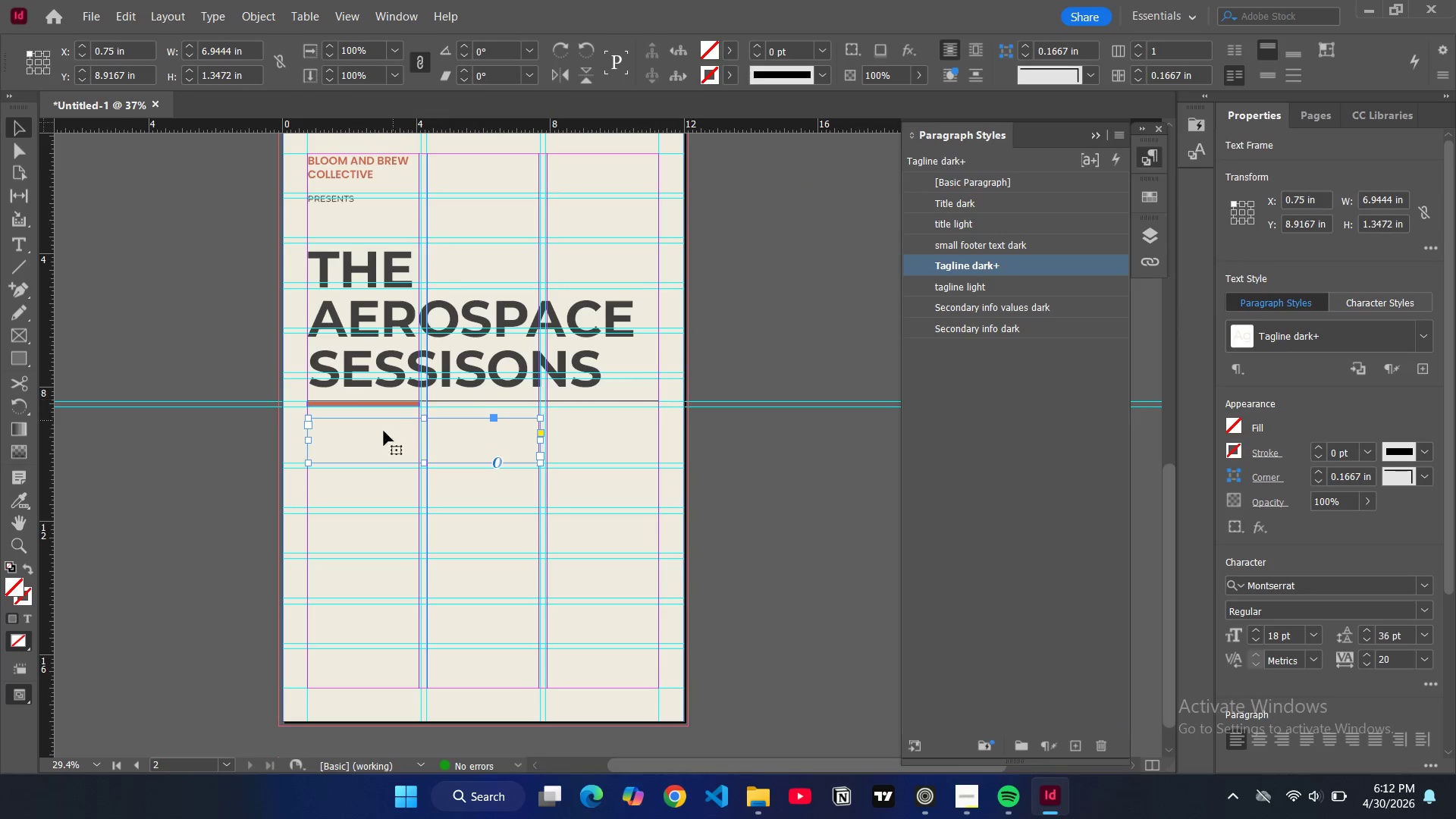 
double_click([384, 437])
 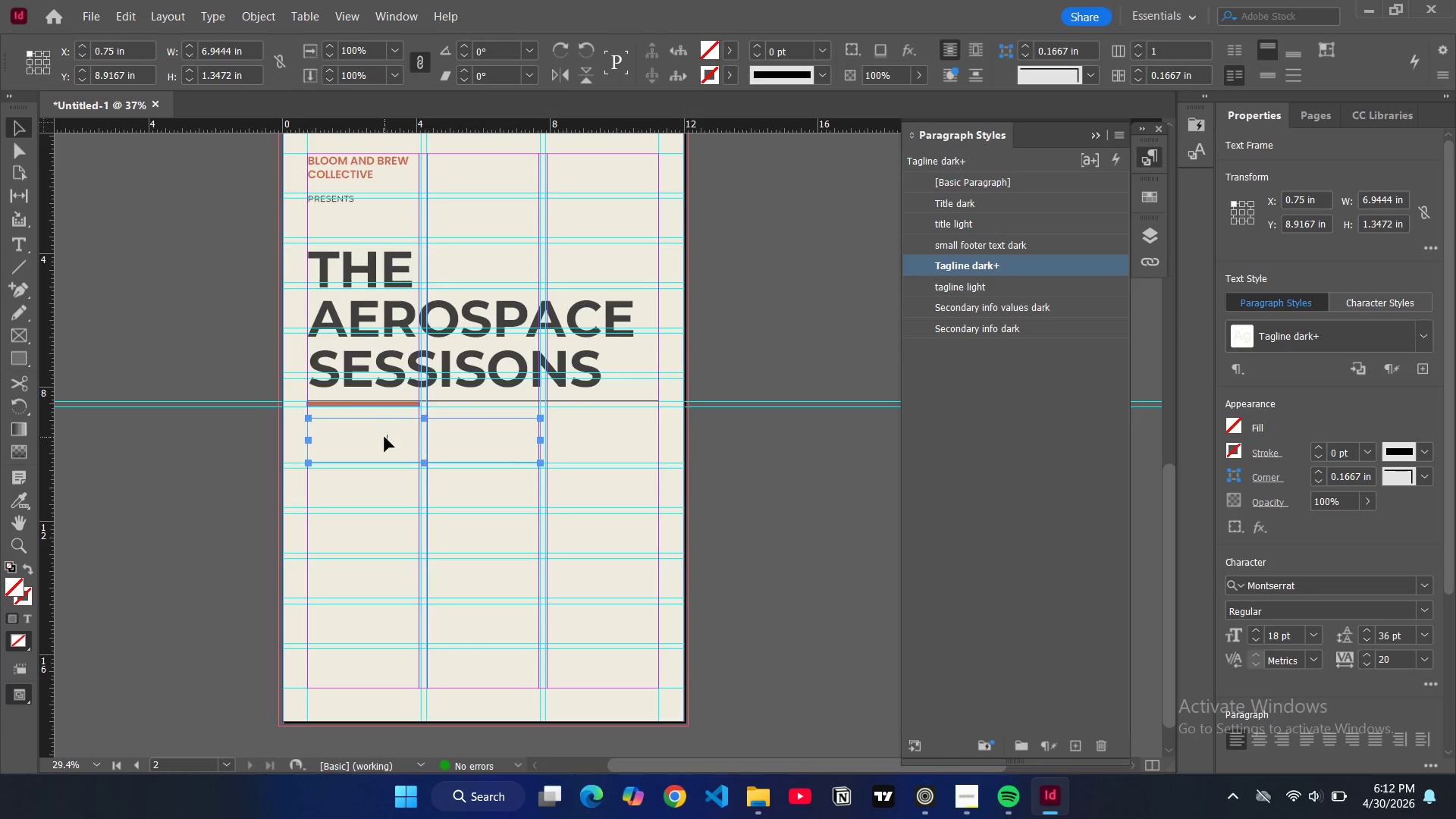 
key(Control+A)
 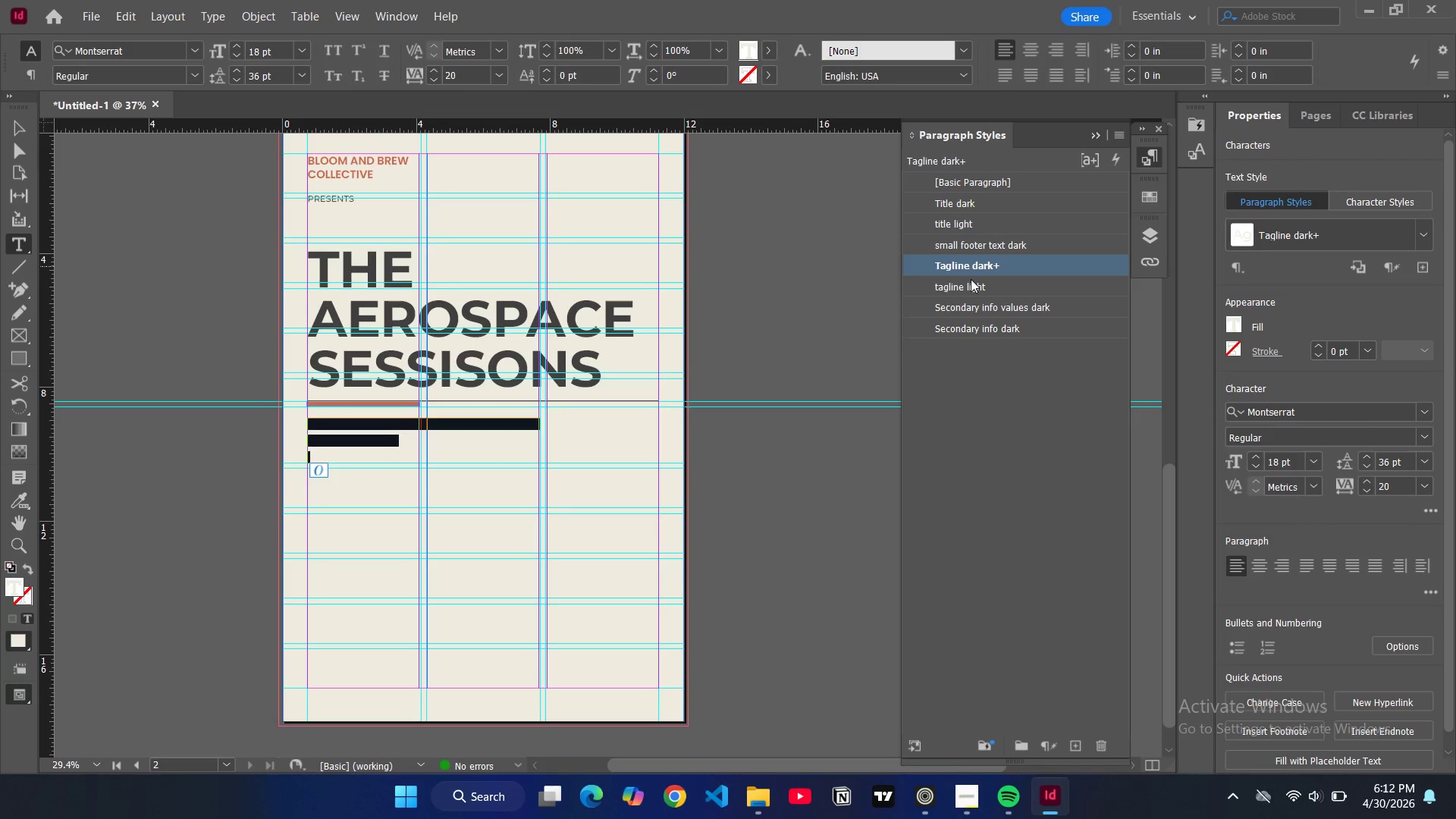 
left_click([972, 286])
 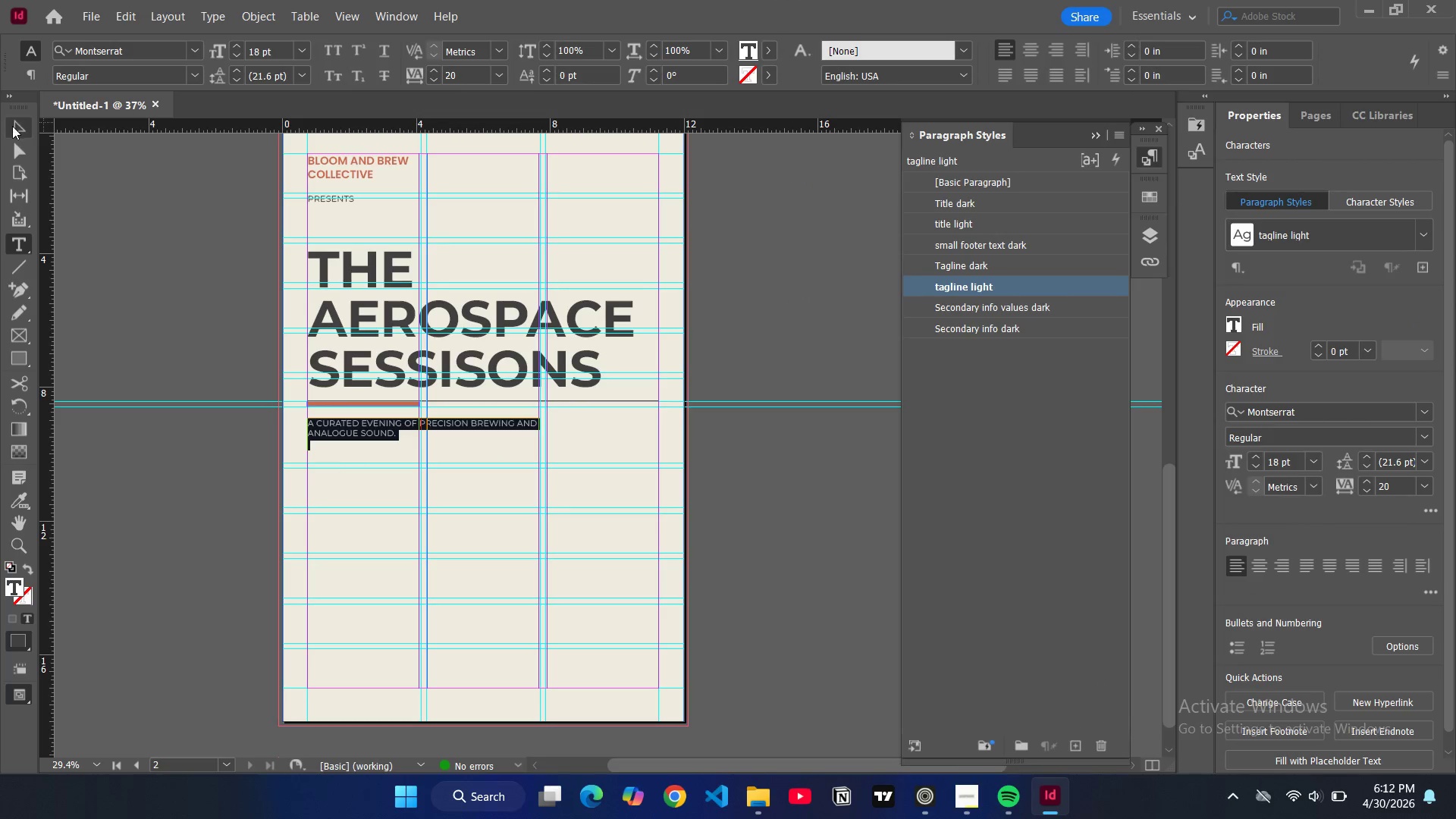 
left_click([12, 126])
 